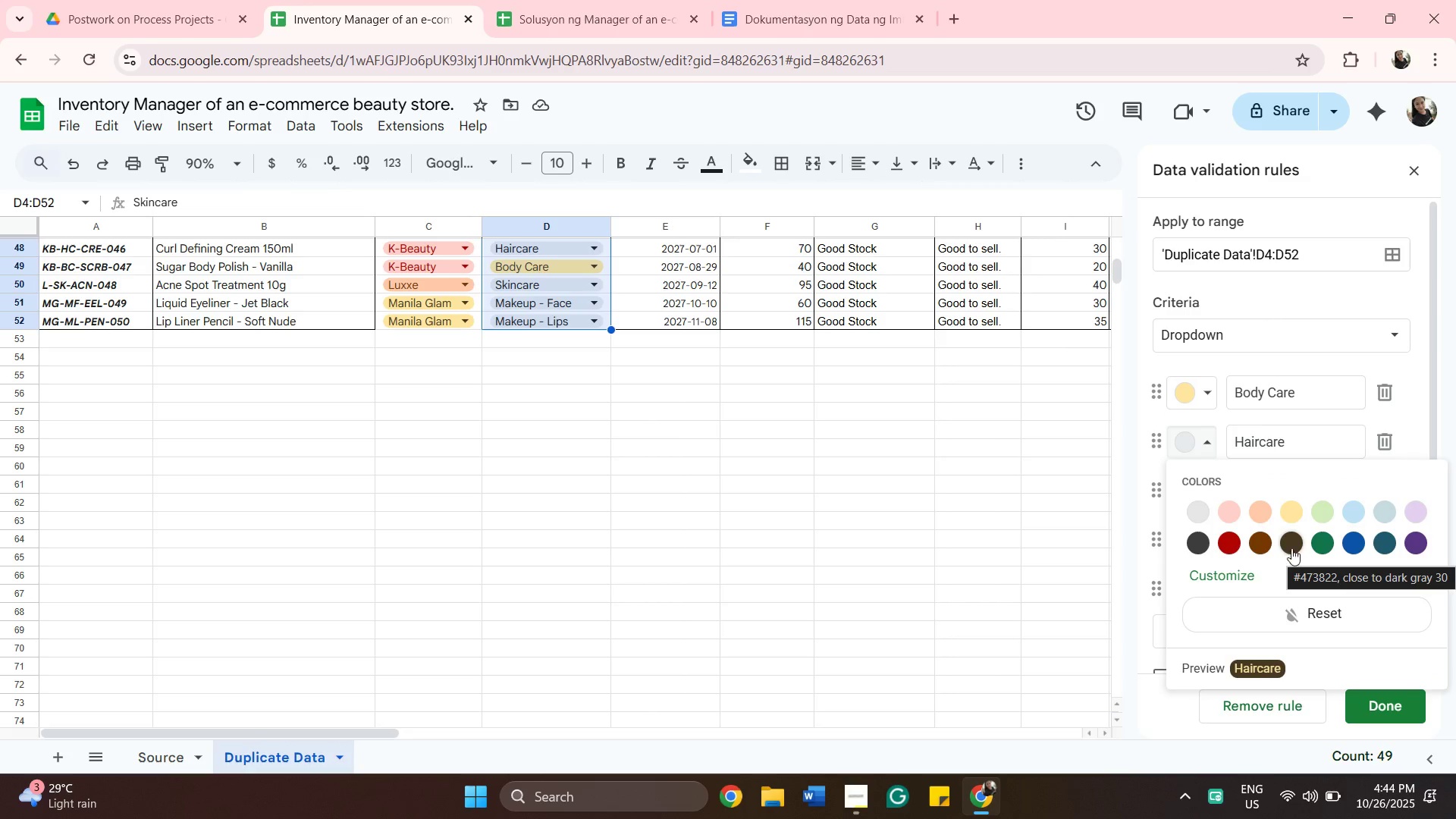 
wait(10.57)
 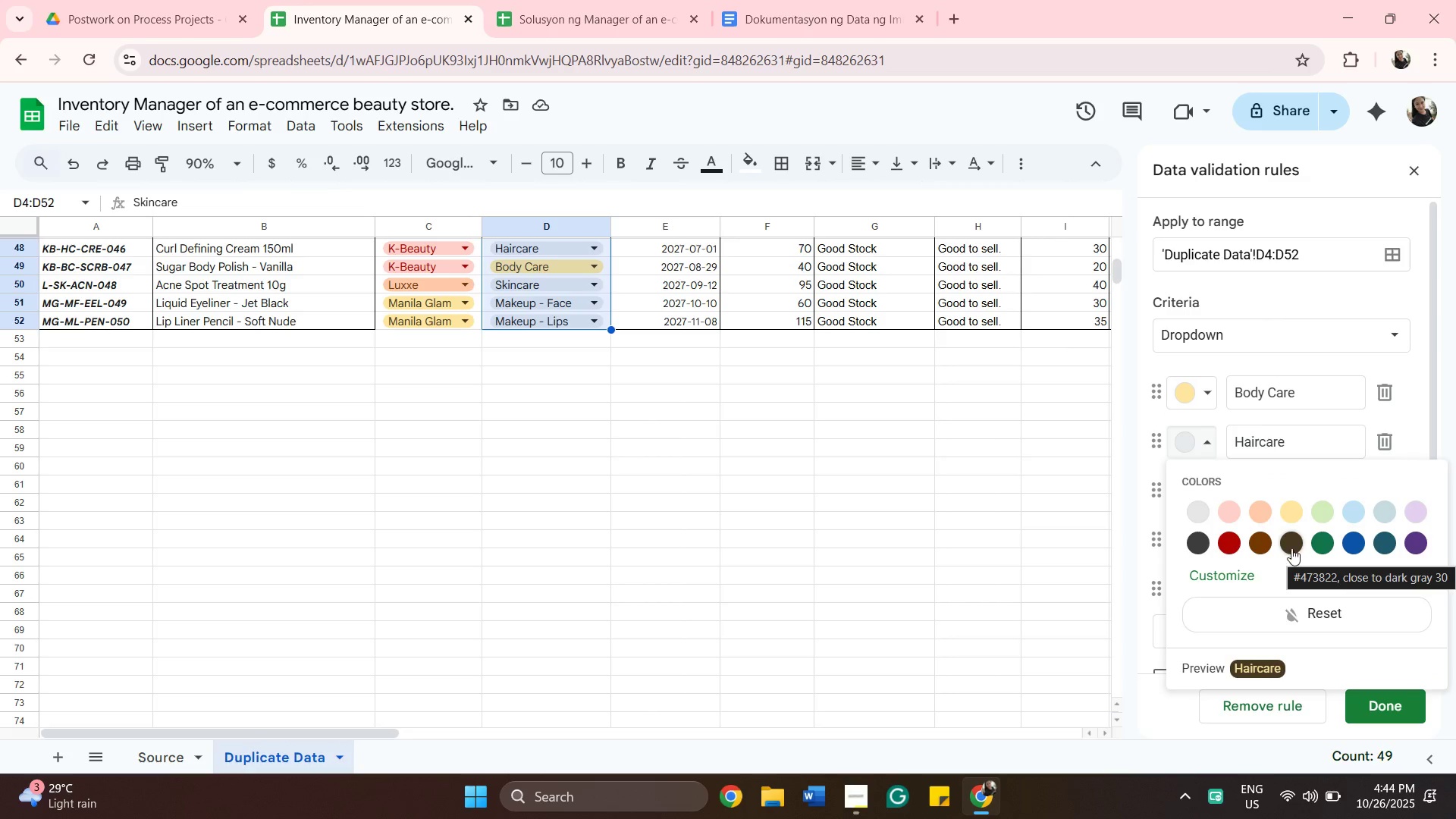 
left_click([1205, 516])
 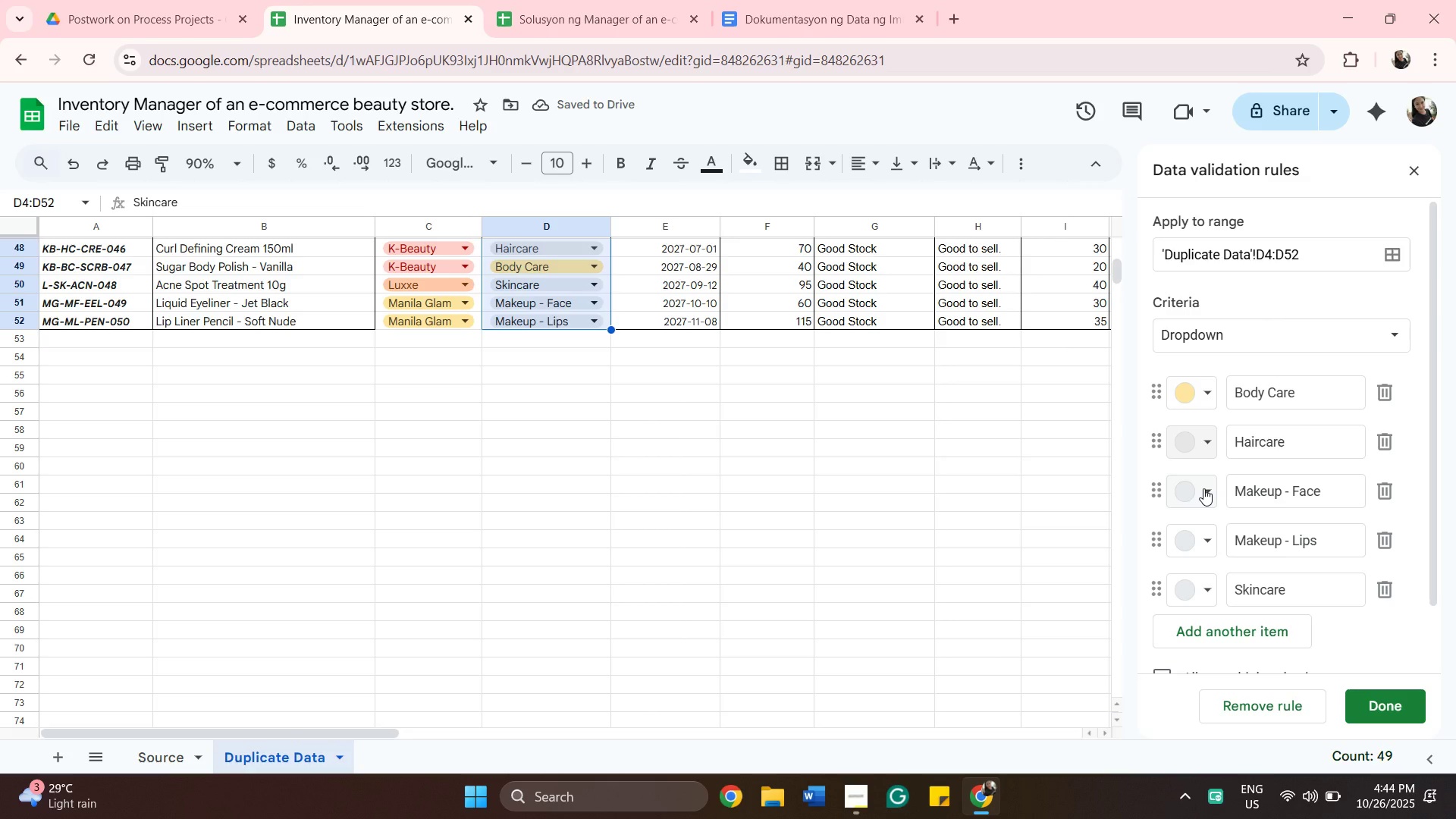 
left_click([1203, 488])
 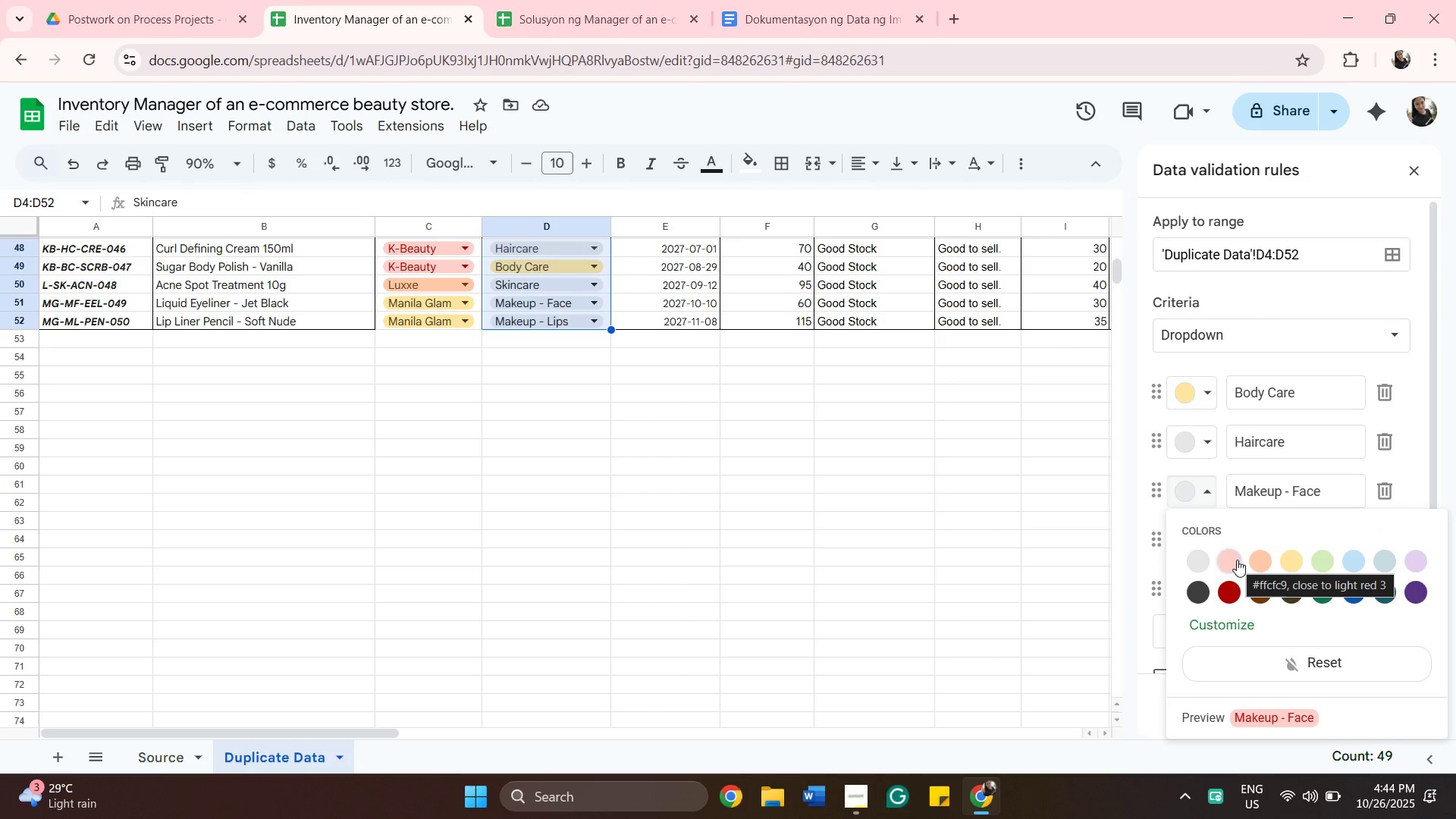 
left_click([1237, 560])
 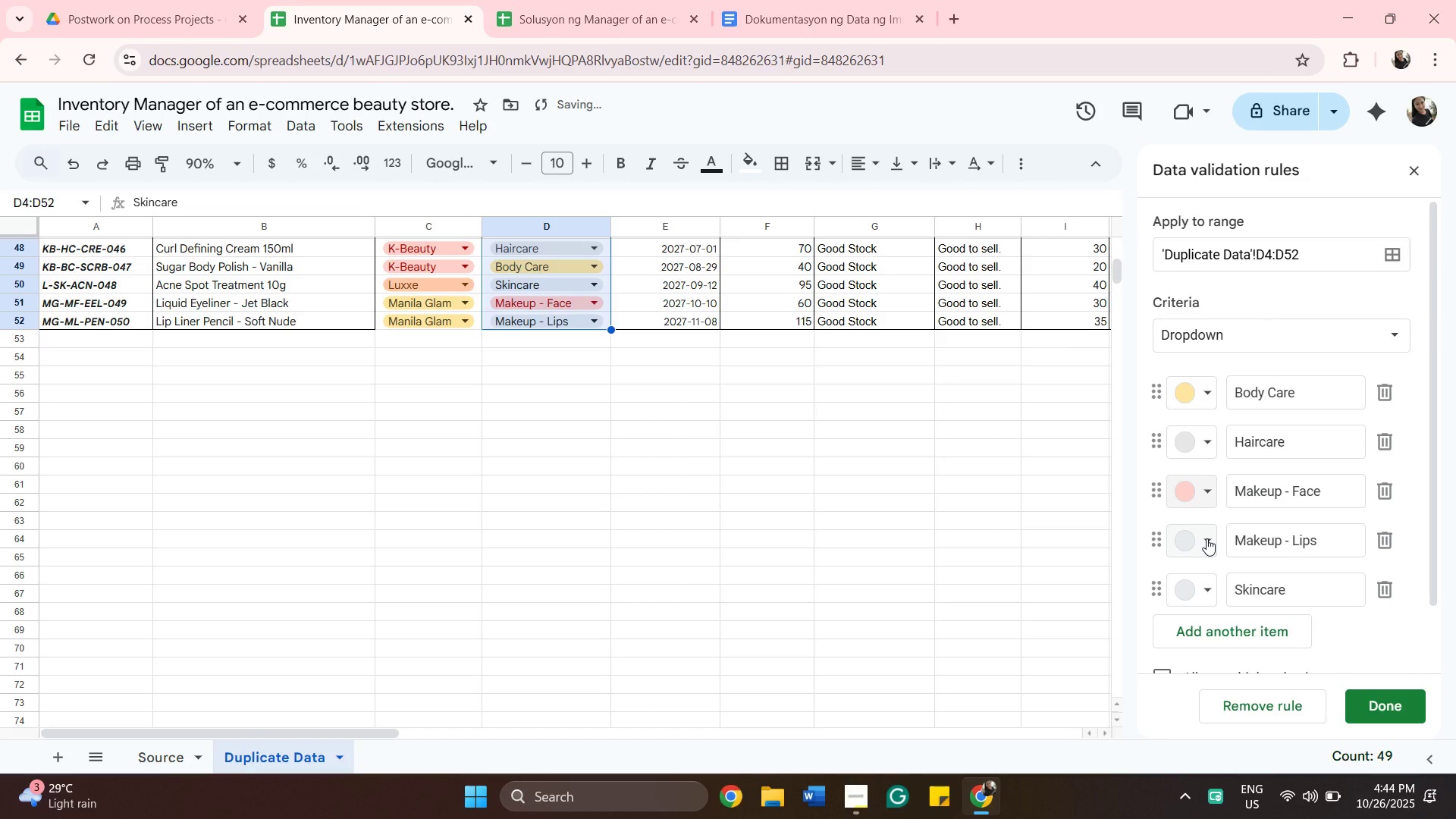 
left_click([1207, 538])
 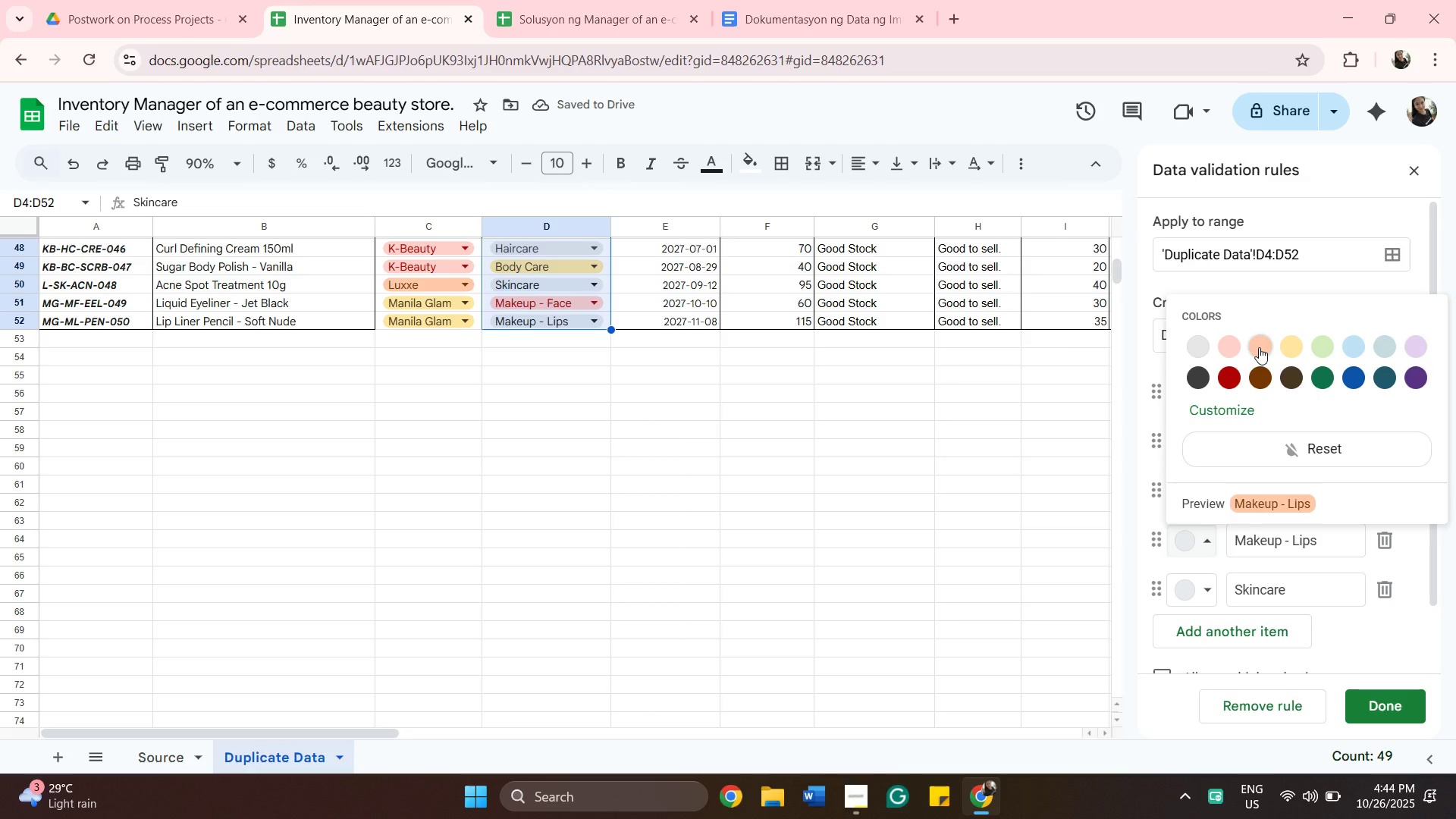 
left_click([1259, 347])
 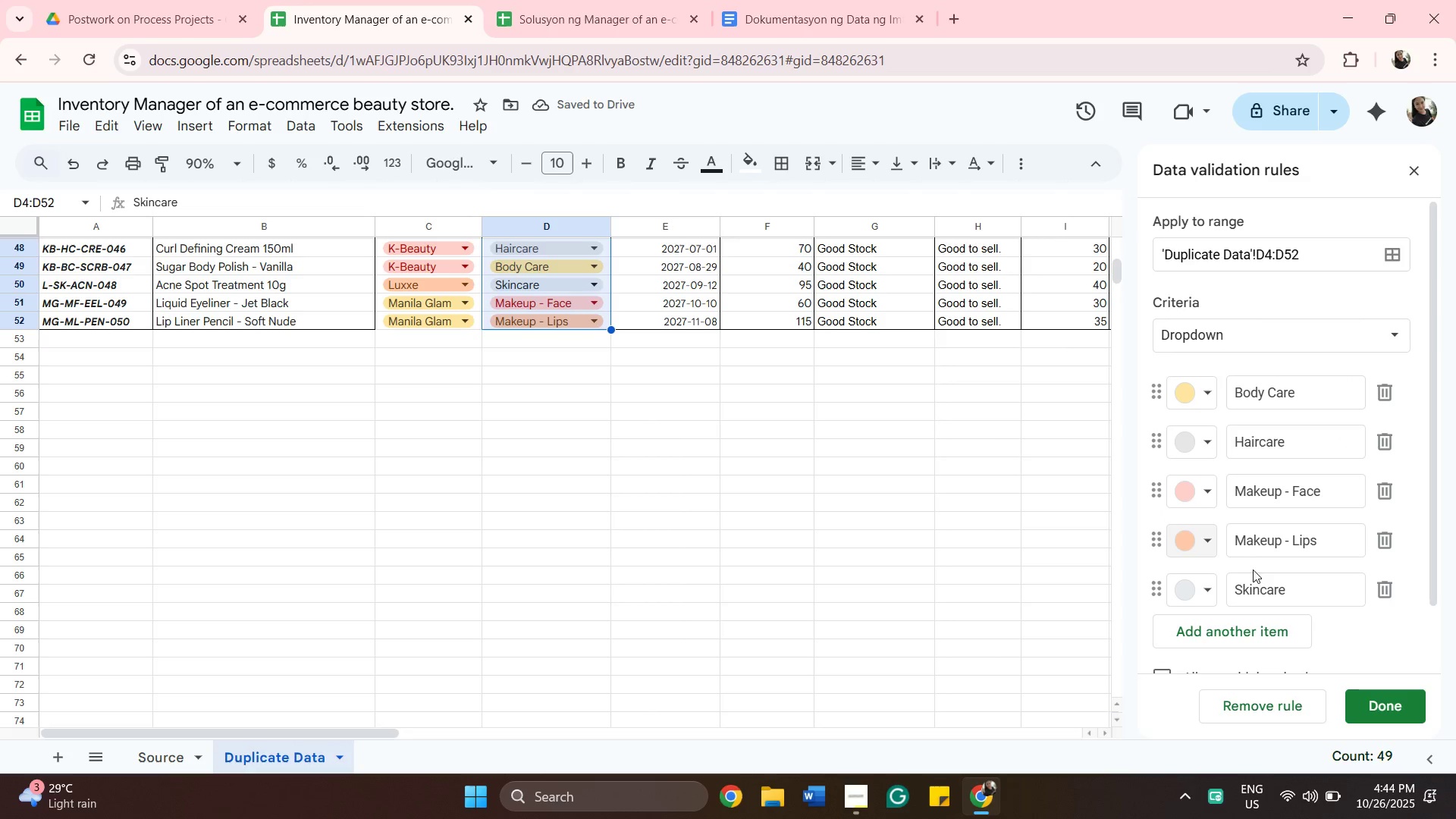 
left_click([1208, 590])
 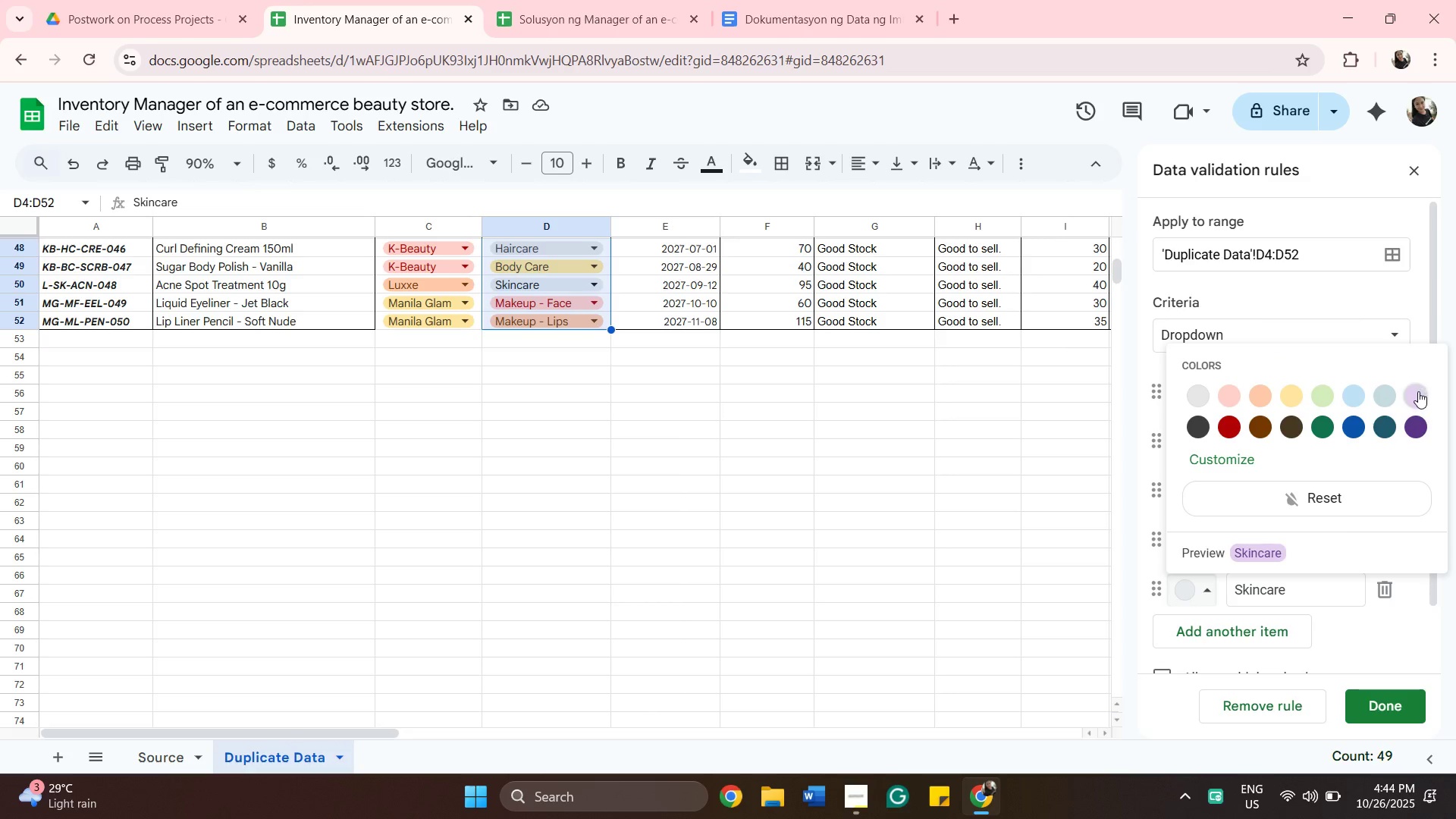 
left_click([1418, 391])
 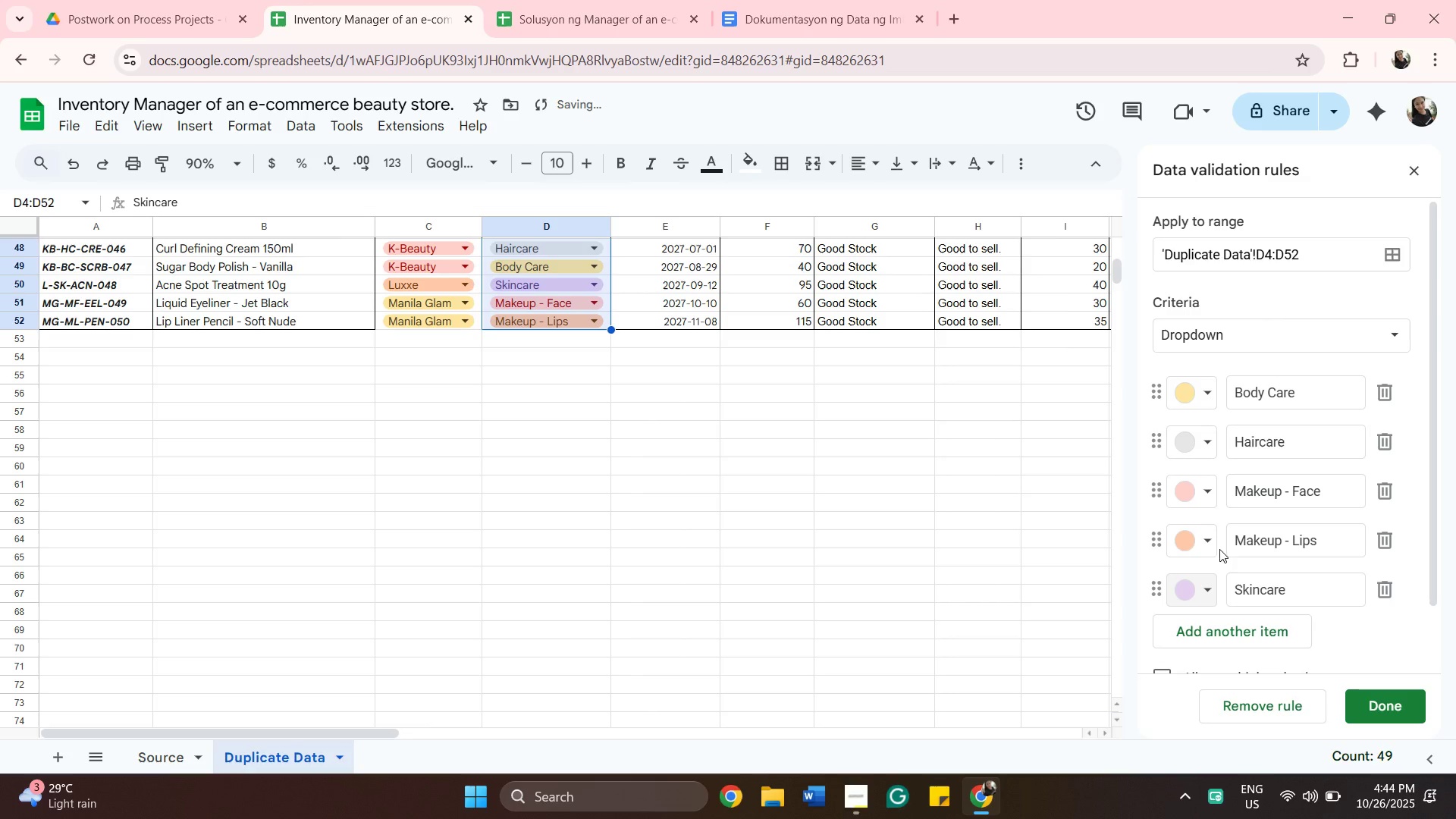 
left_click([1204, 535])
 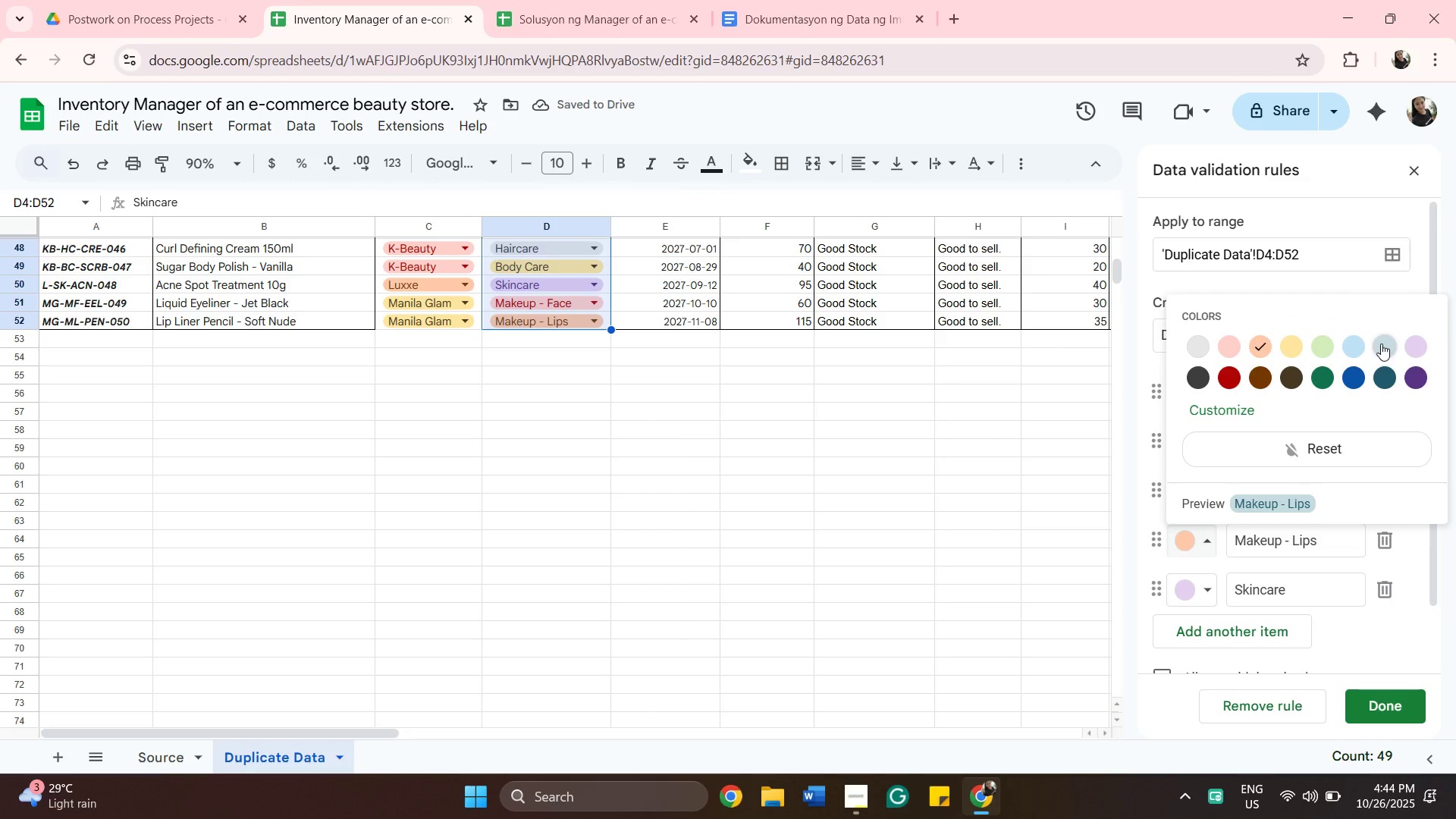 
left_click([1381, 344])
 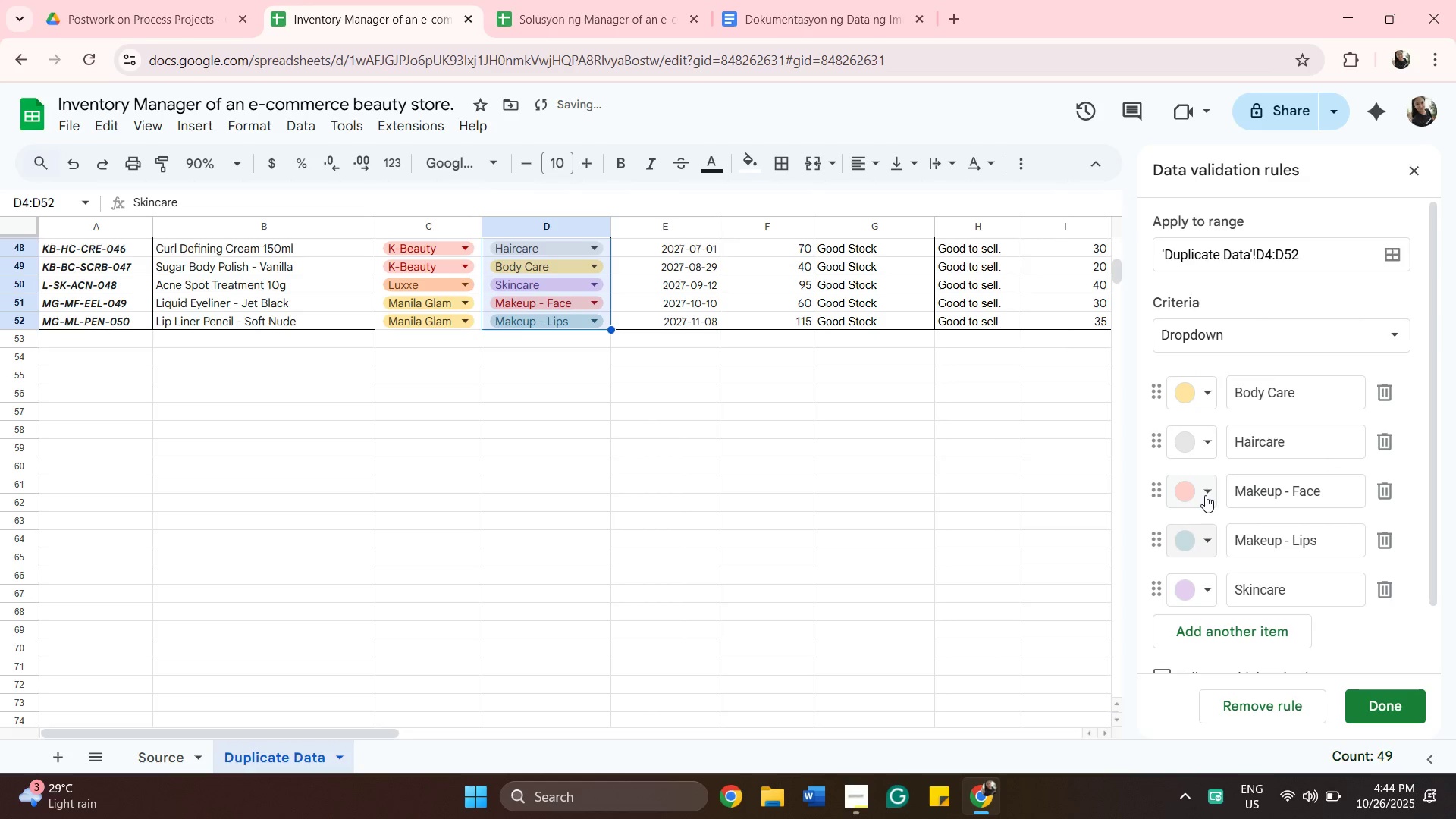 
left_click([1205, 495])
 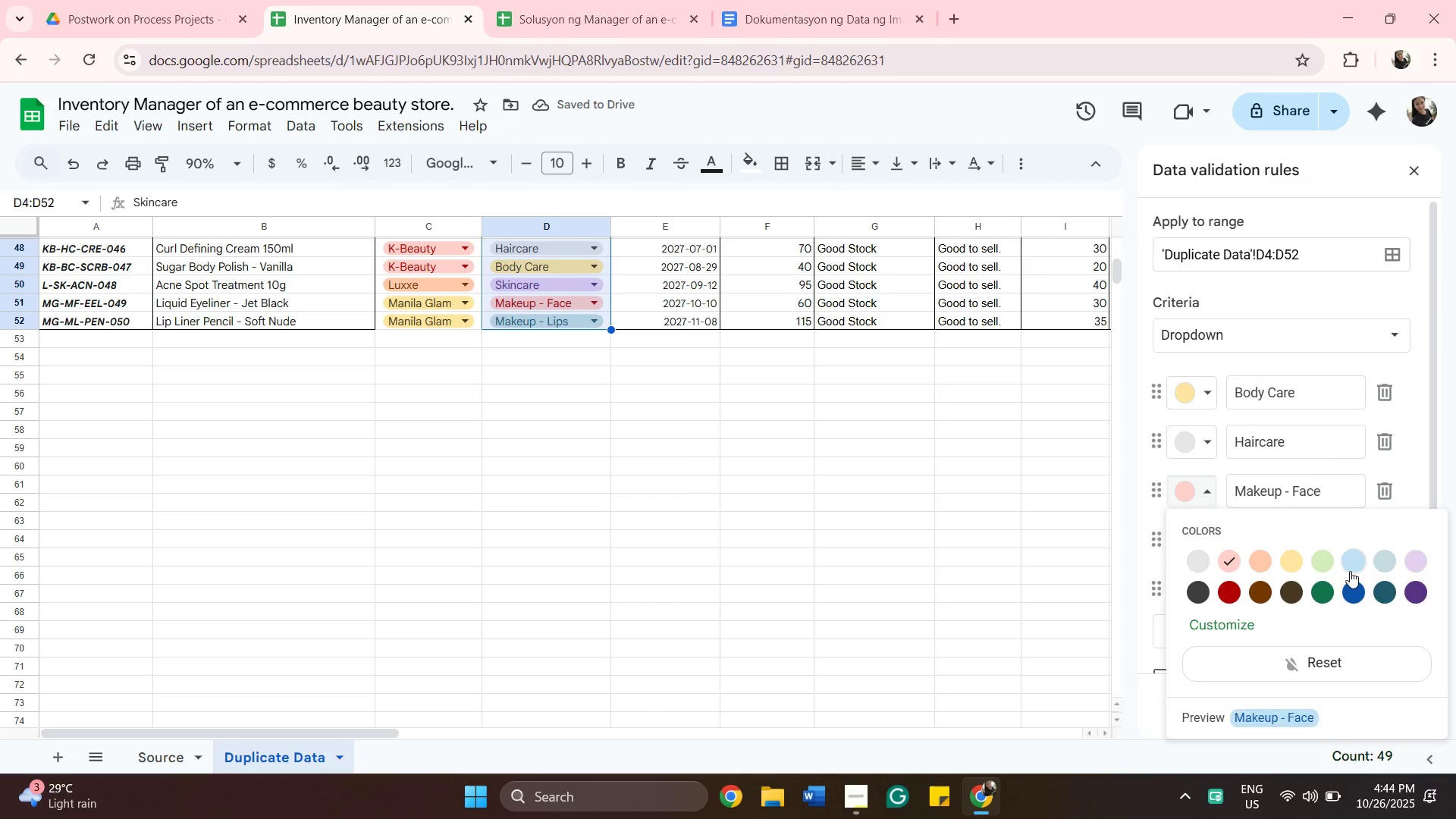 
left_click([1350, 571])
 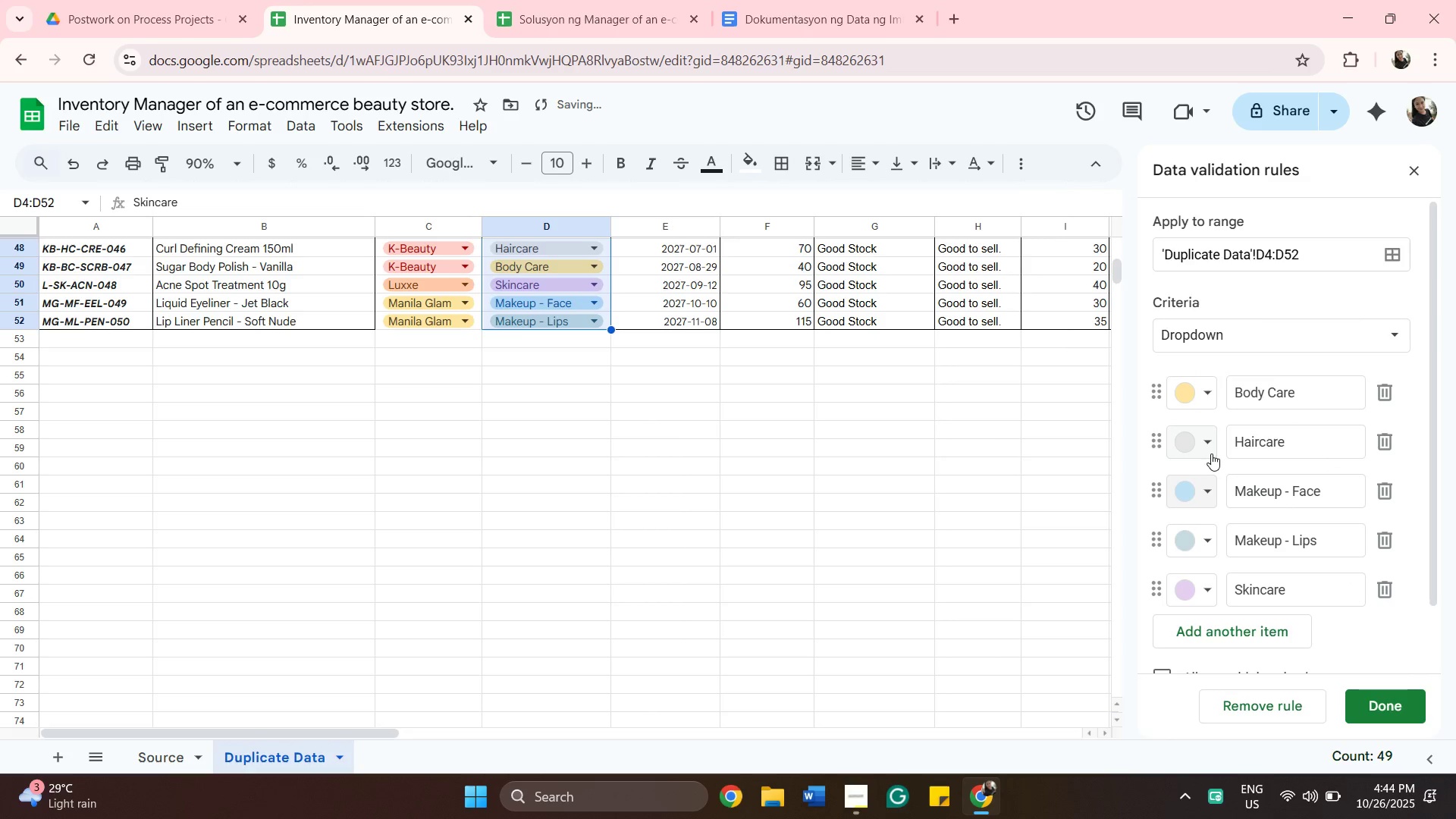 
left_click([1211, 453])
 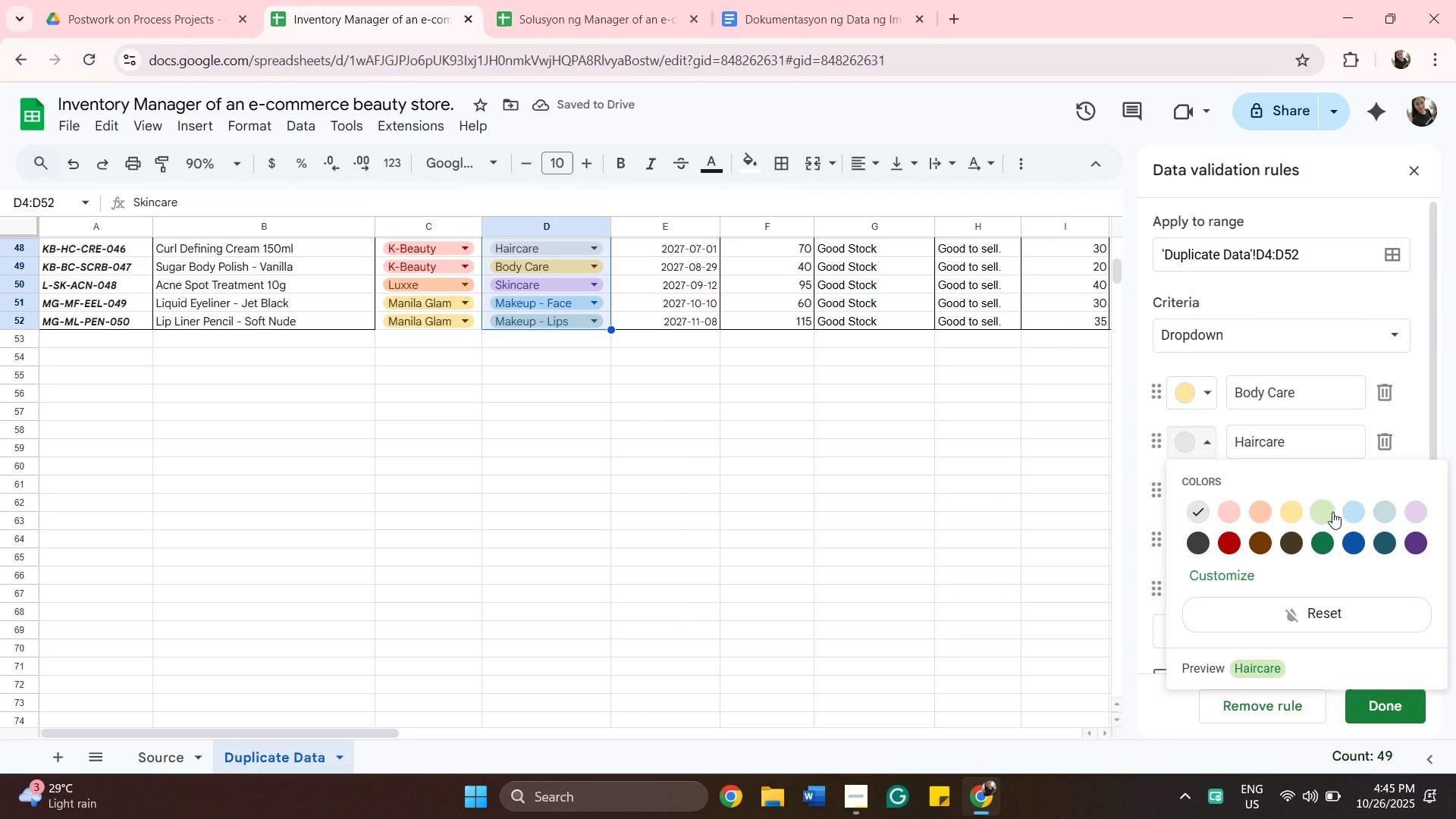 
left_click([1332, 512])
 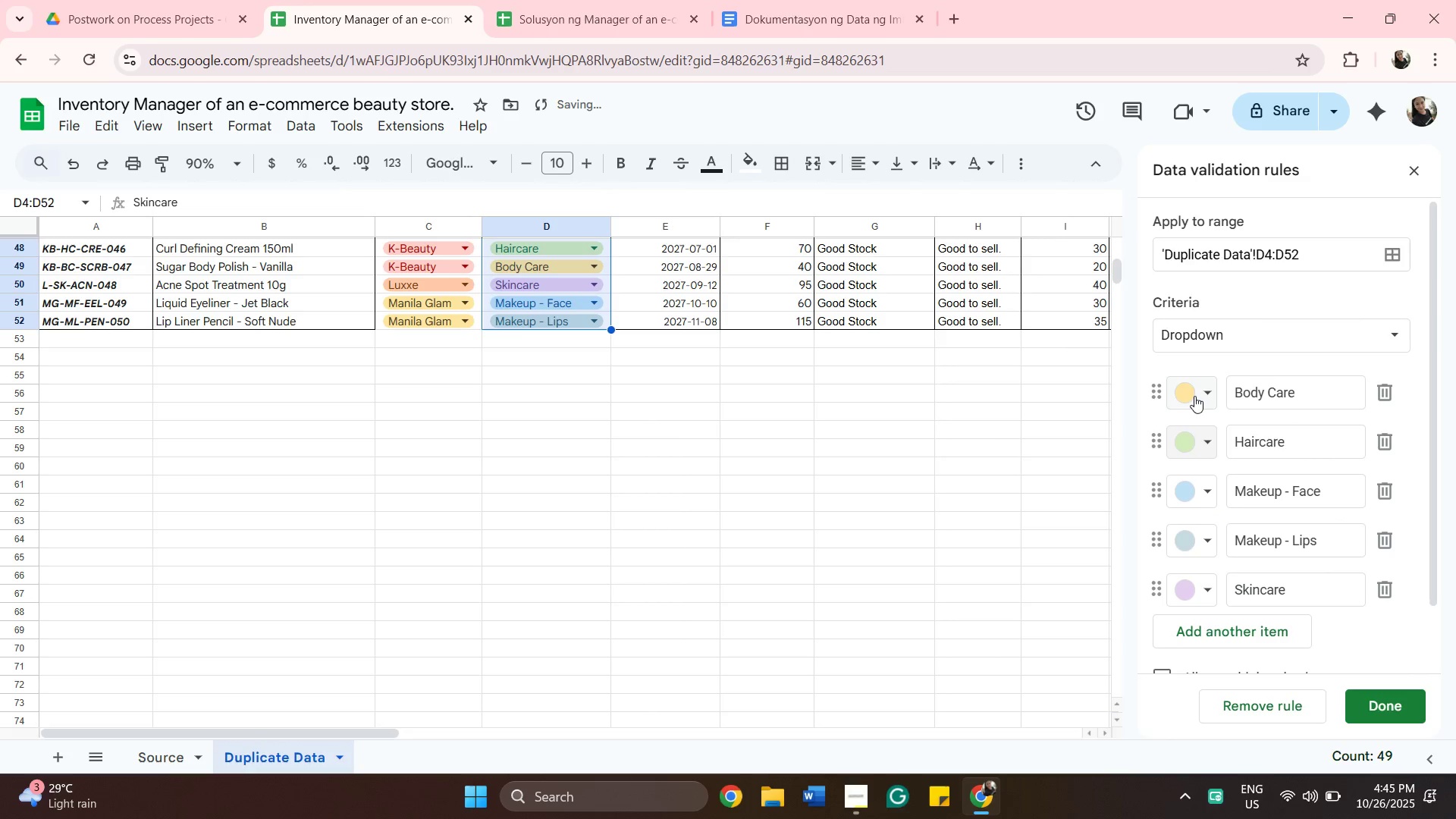 
left_click([1194, 396])
 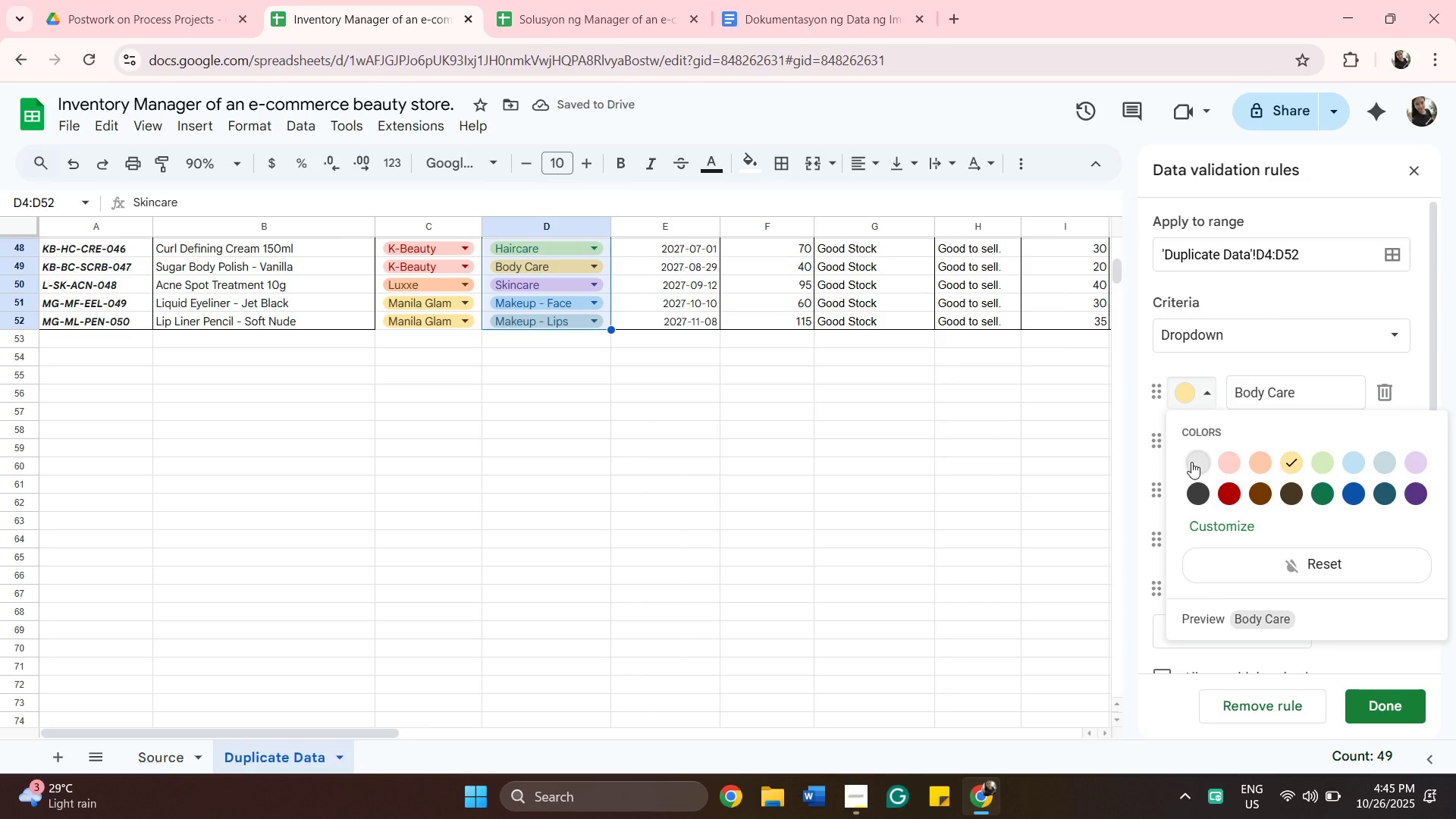 
left_click([1191, 462])
 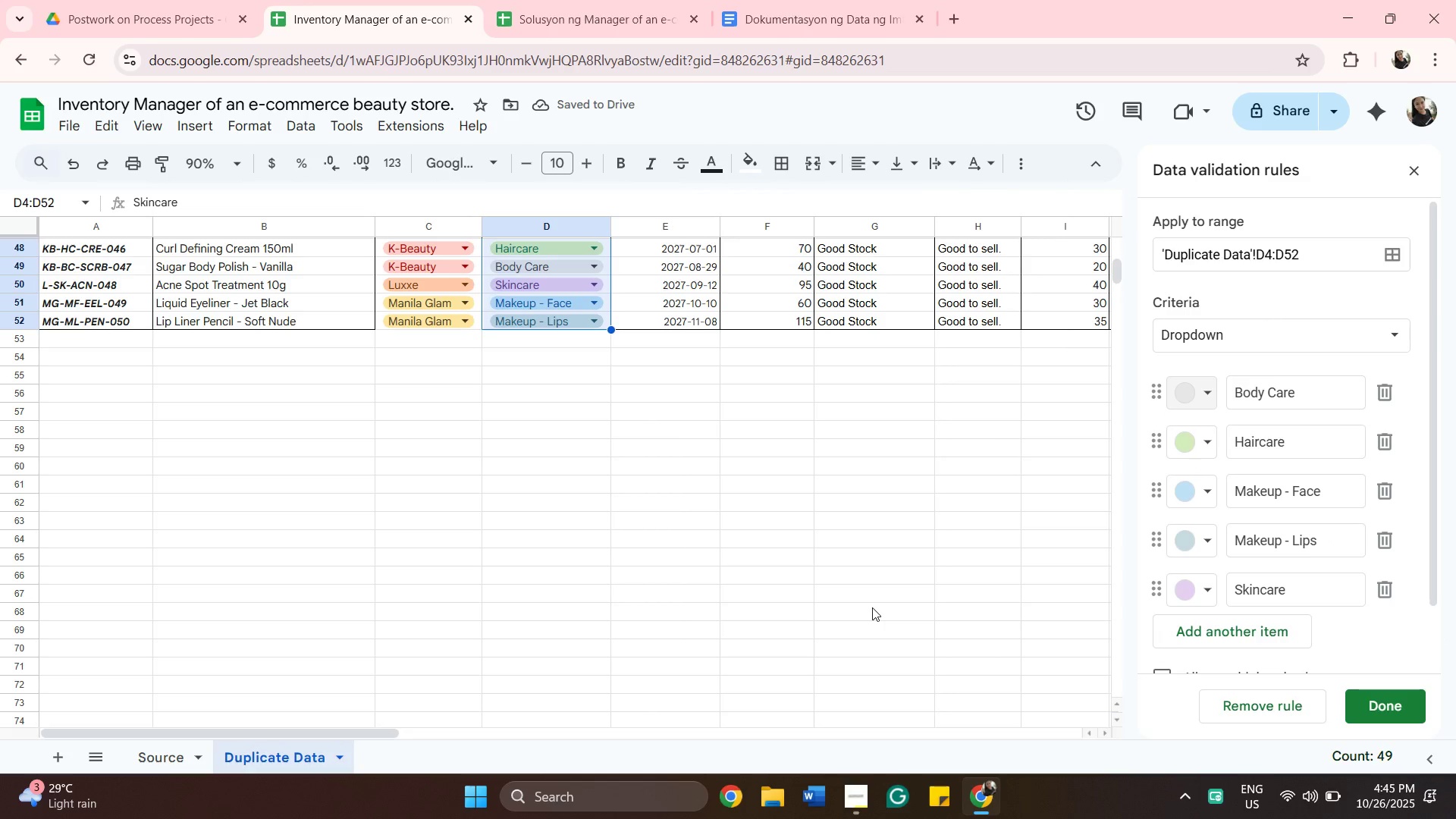 
left_click([872, 607])
 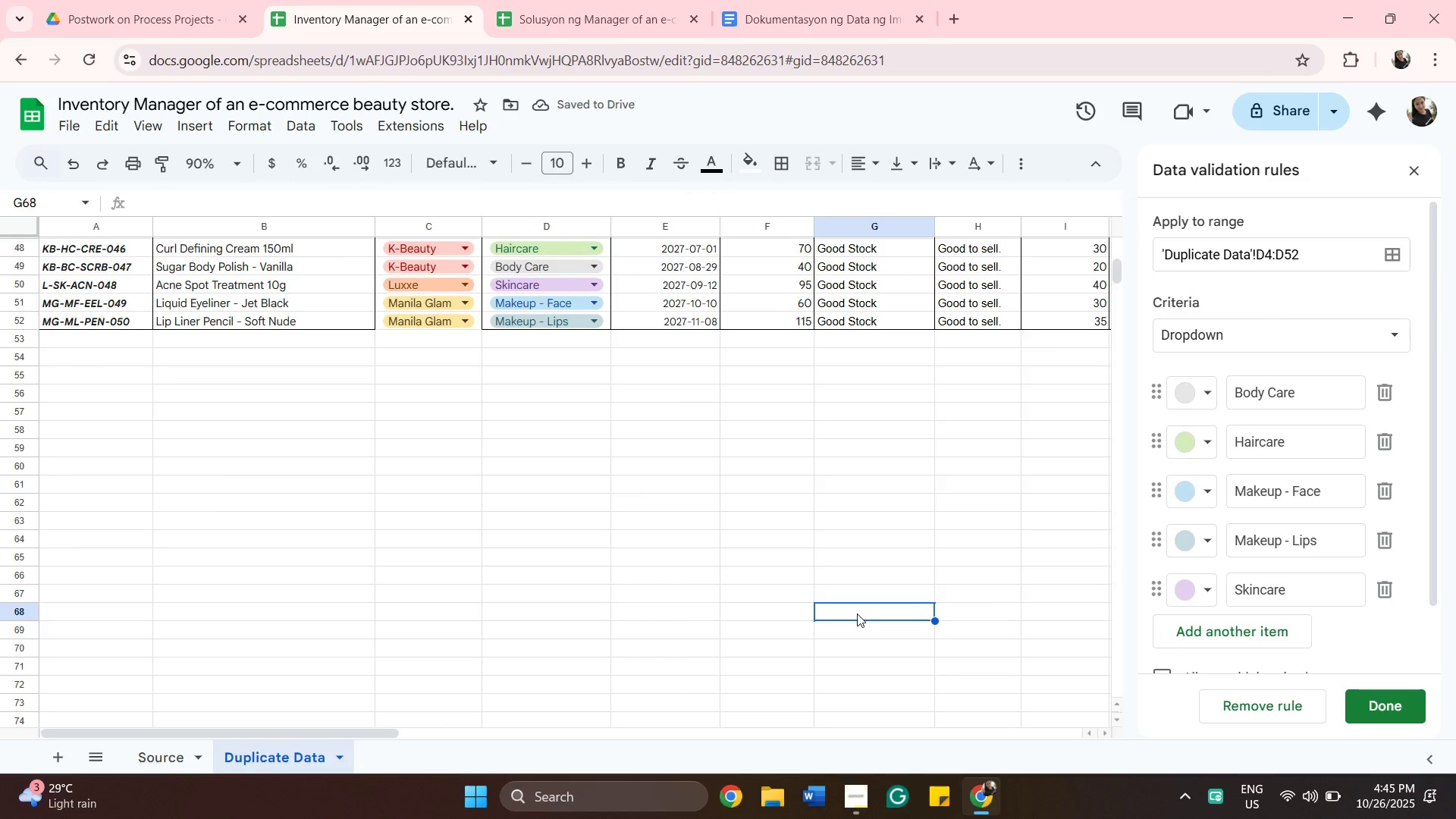 
scroll: coordinate [784, 644], scroll_direction: up, amount: 12.0
 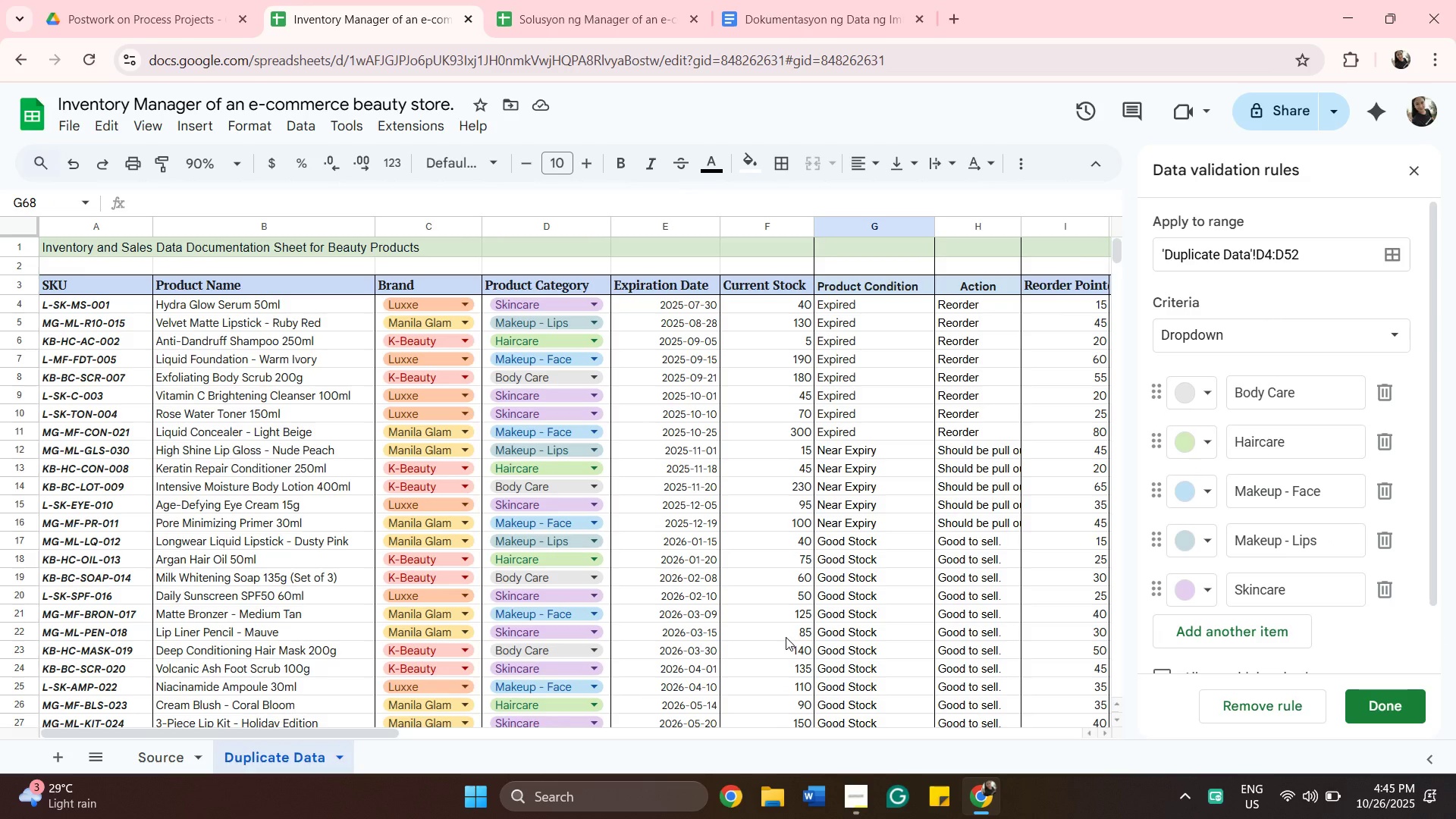 
scroll: coordinate [786, 637], scroll_direction: down, amount: 1.0
 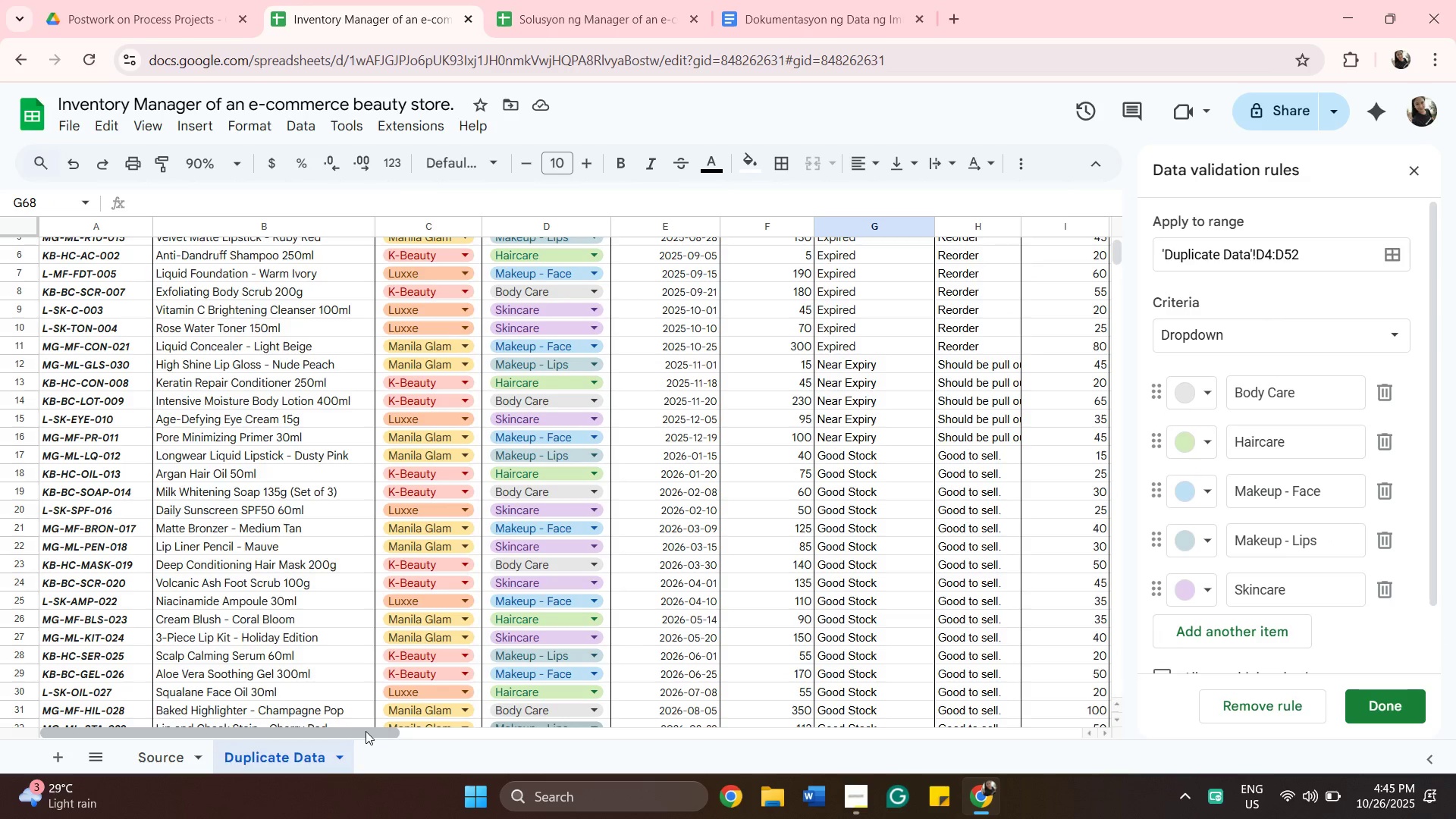 
left_click_drag(start_coordinate=[366, 731], to_coordinate=[504, 746])
 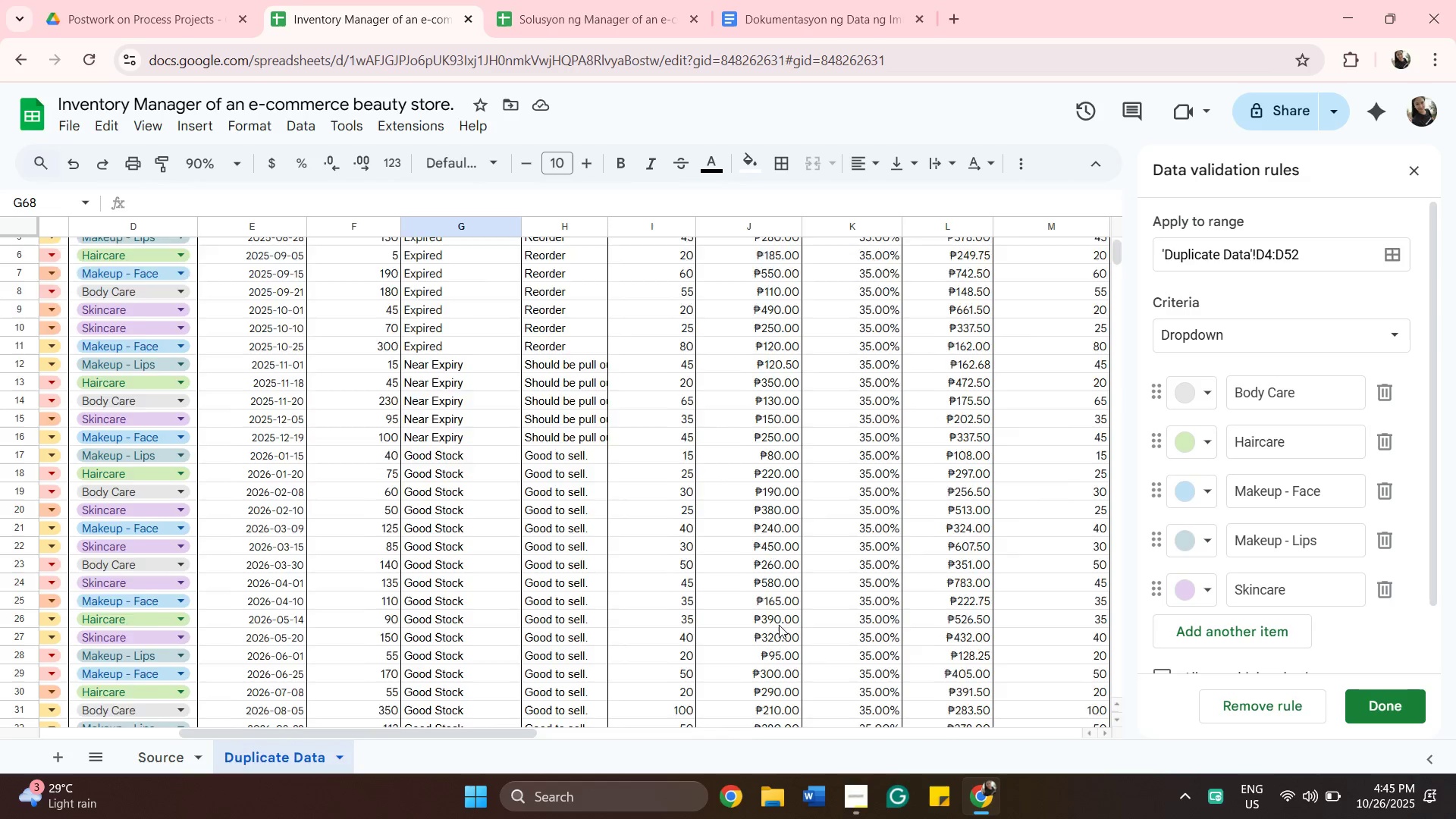 
scroll: coordinate [364, 452], scroll_direction: up, amount: 6.0
 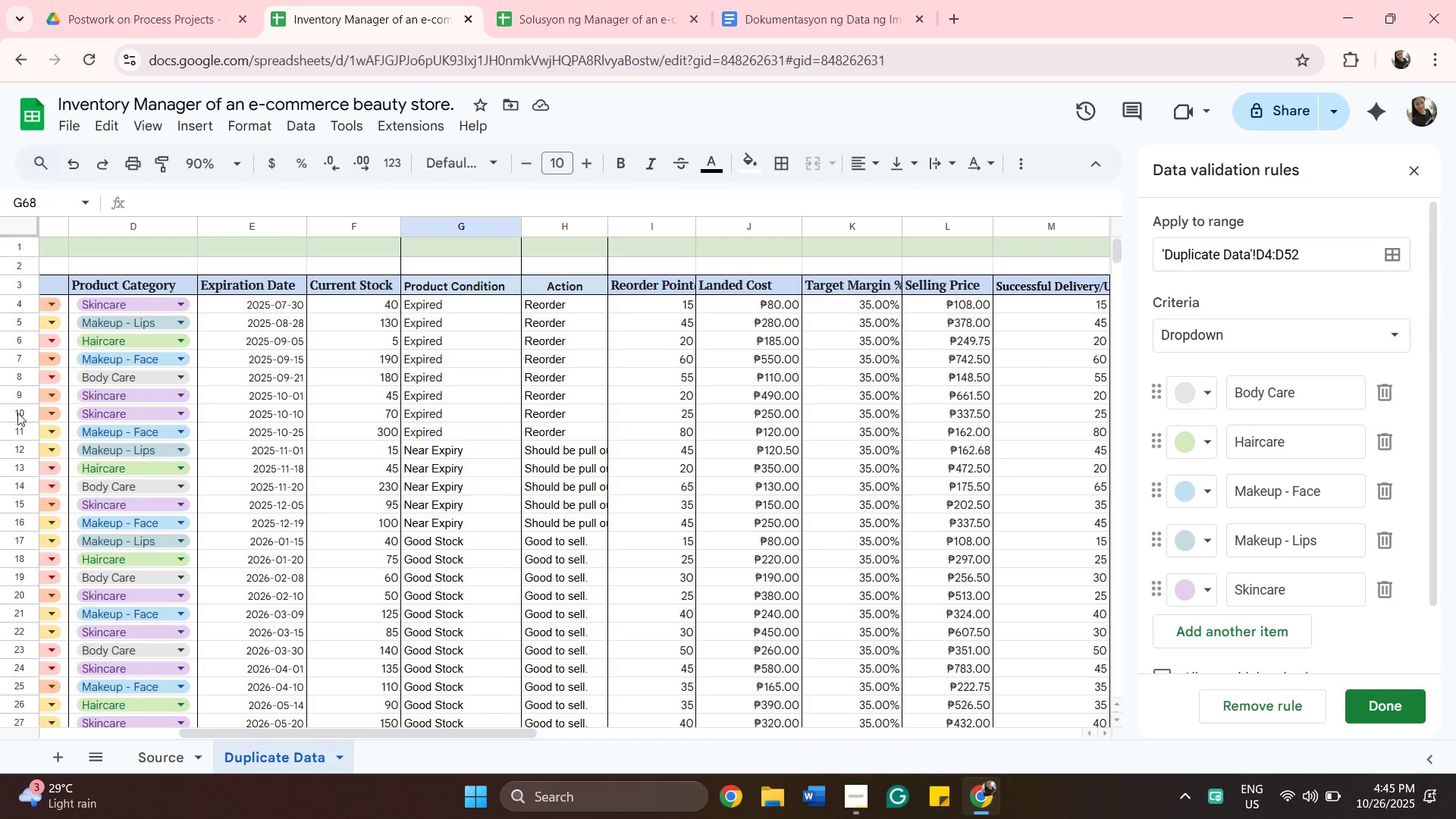 
left_click([15, 412])
 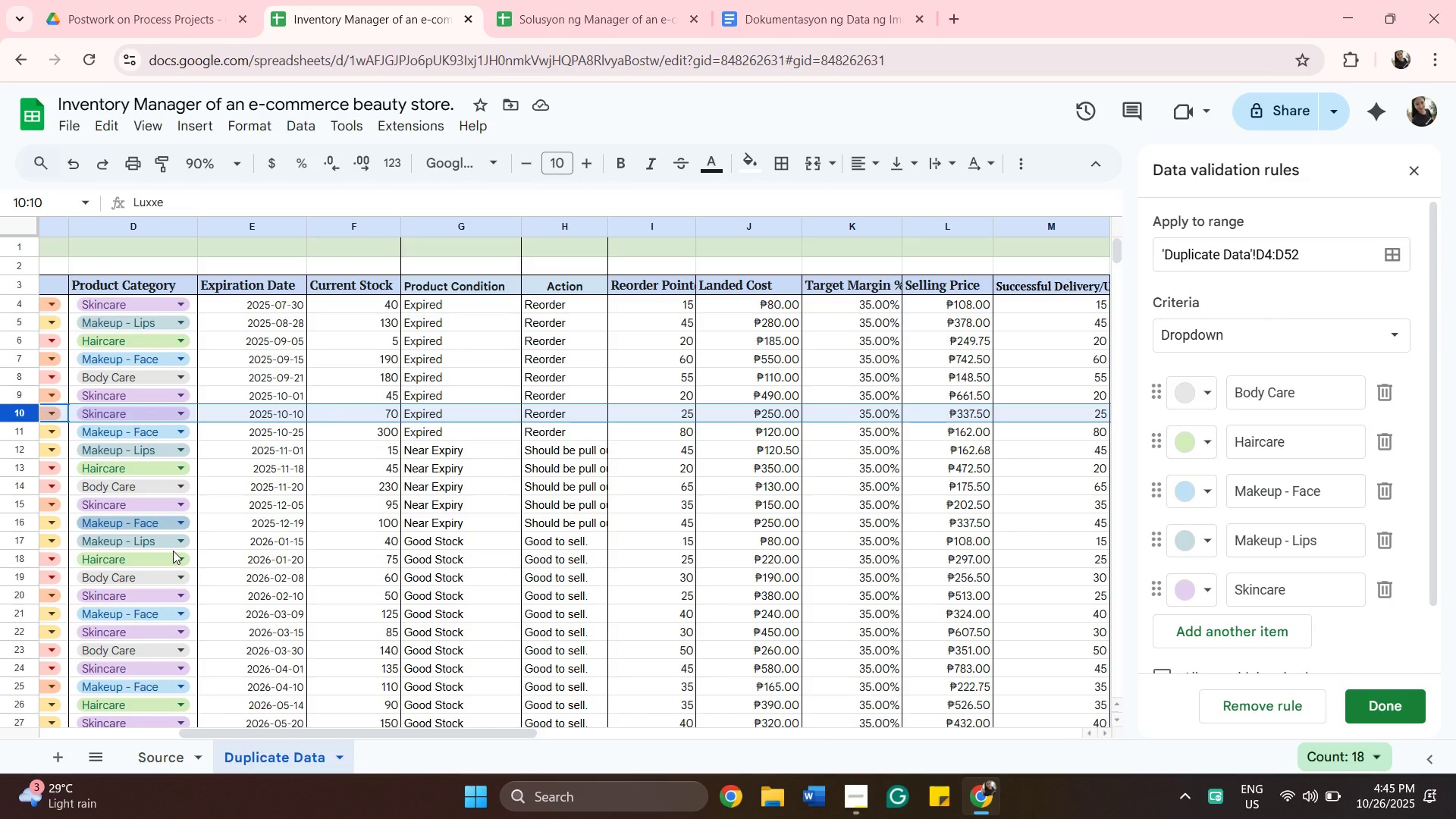 
left_click([177, 755])
 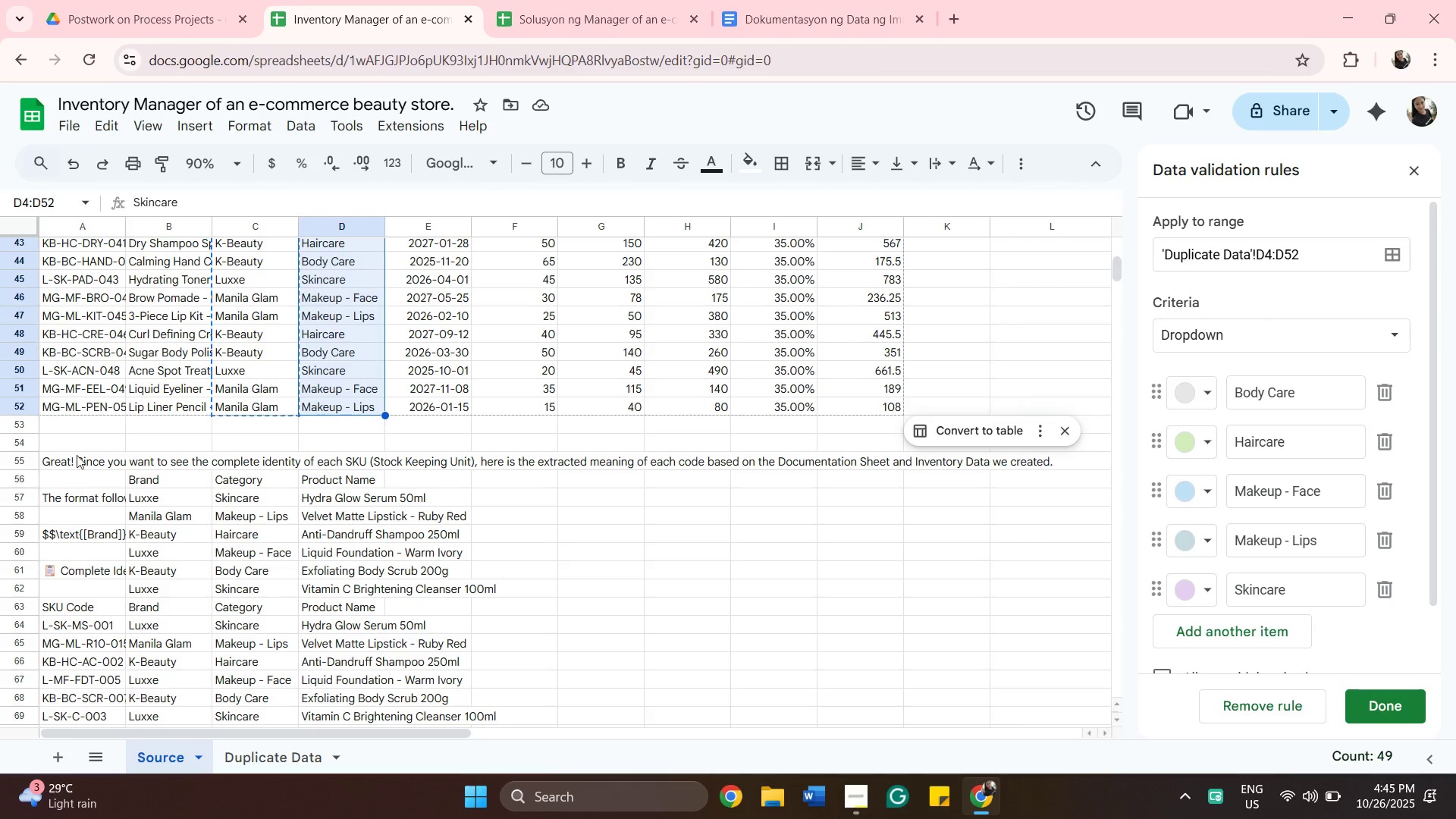 
scroll: coordinate [46, 303], scroll_direction: up, amount: 7.0
 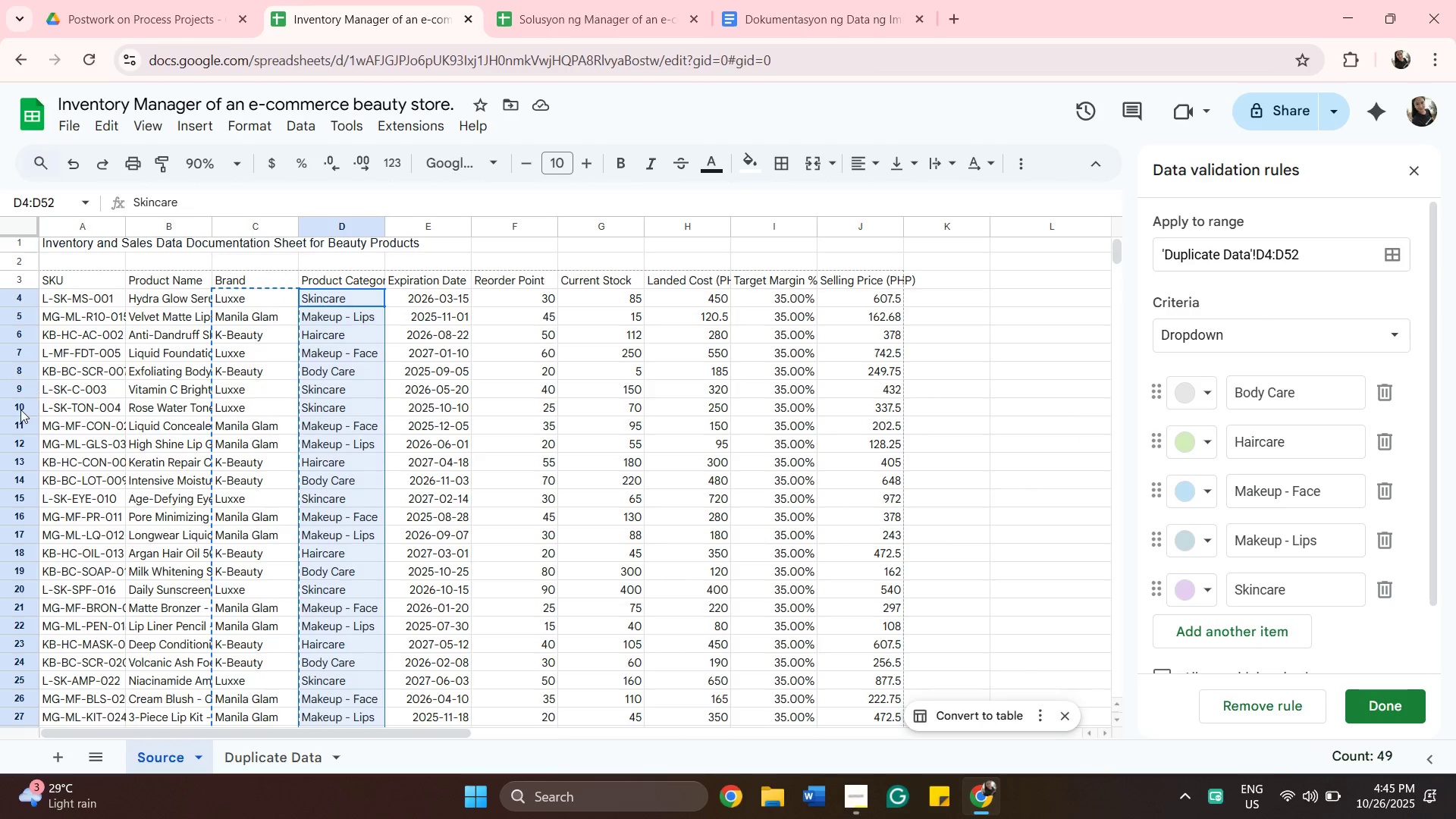 
left_click([20, 410])
 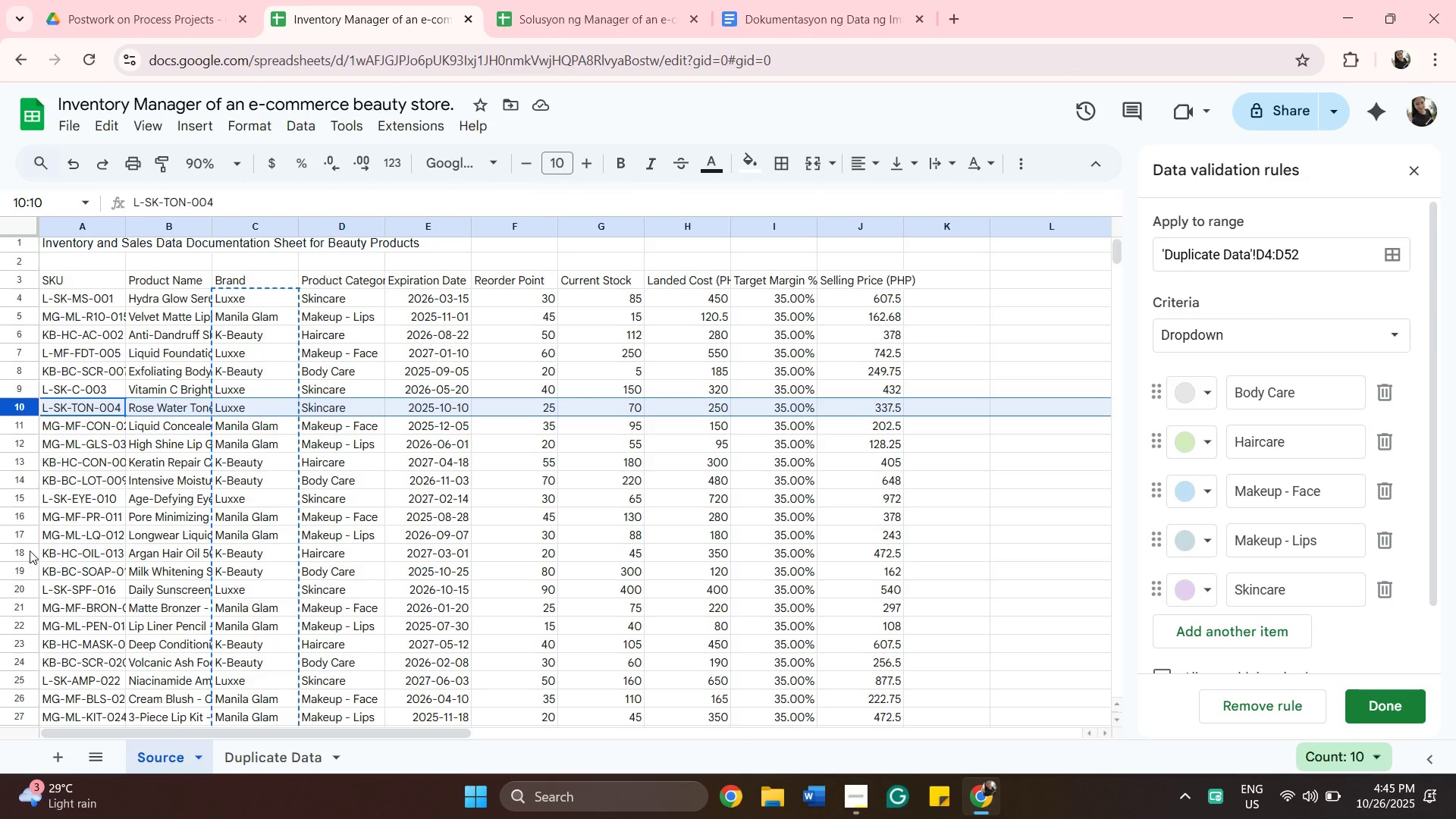 
wait(5.08)
 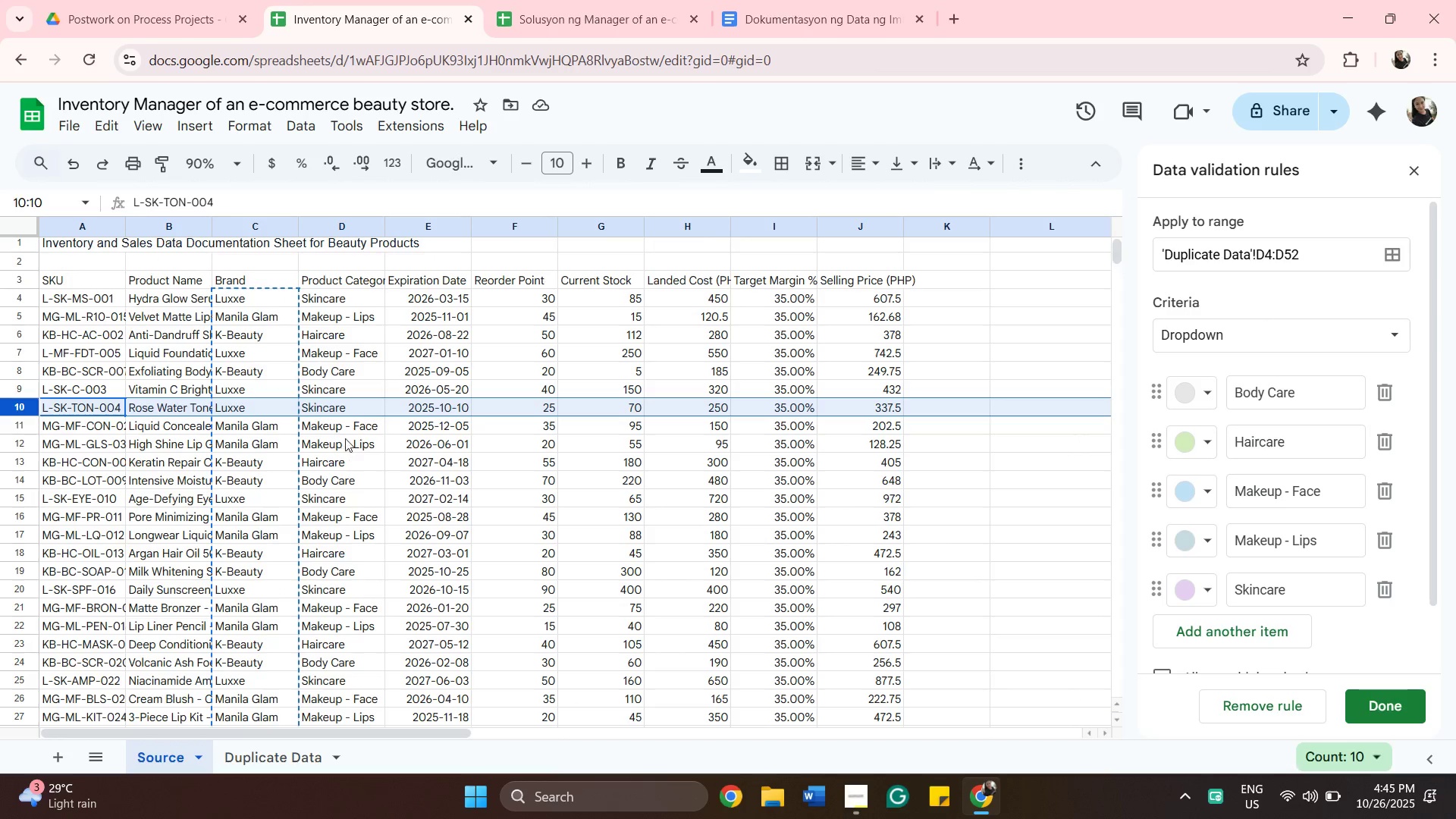 
left_click([18, 590])
 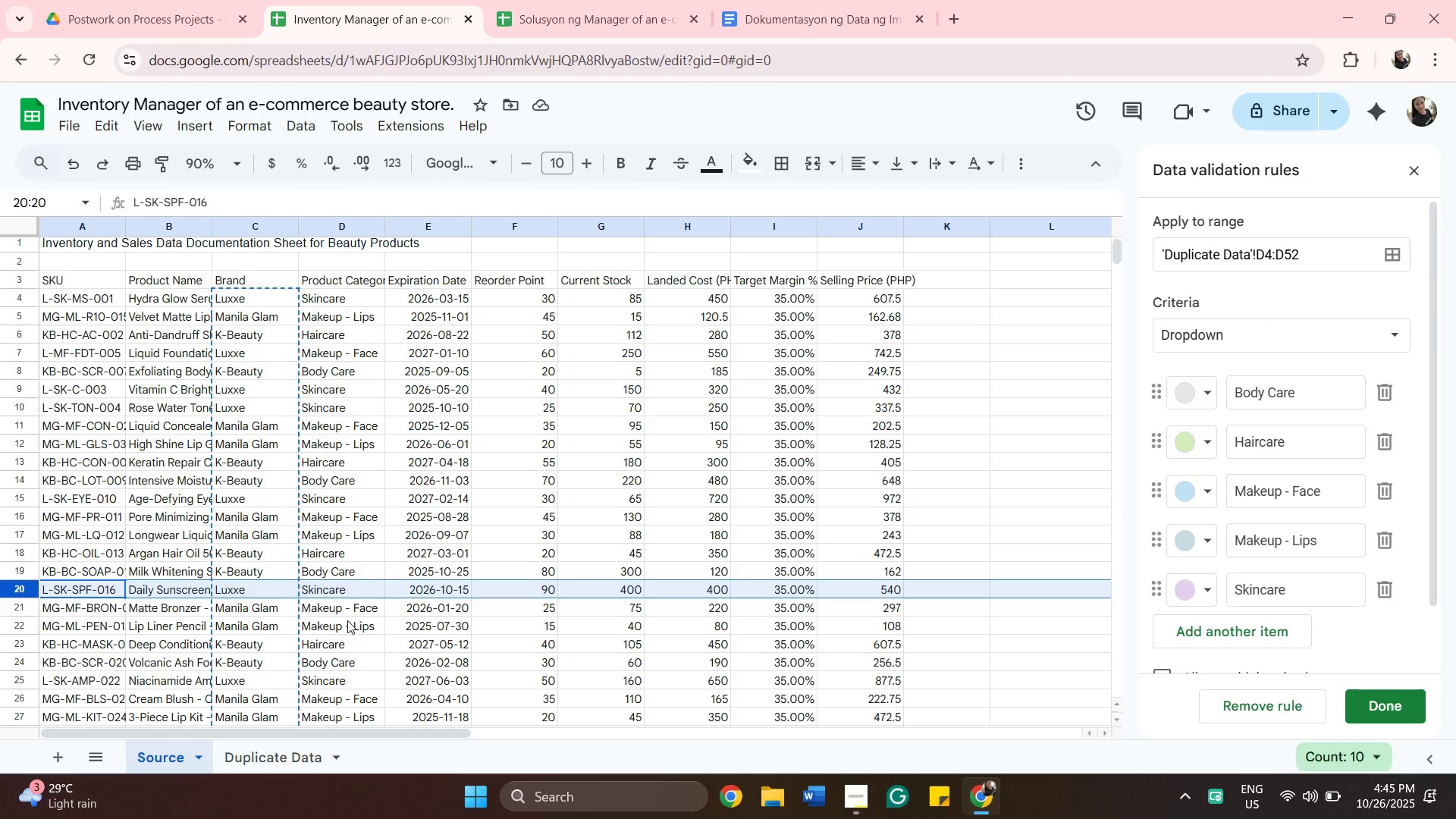 
wait(5.56)
 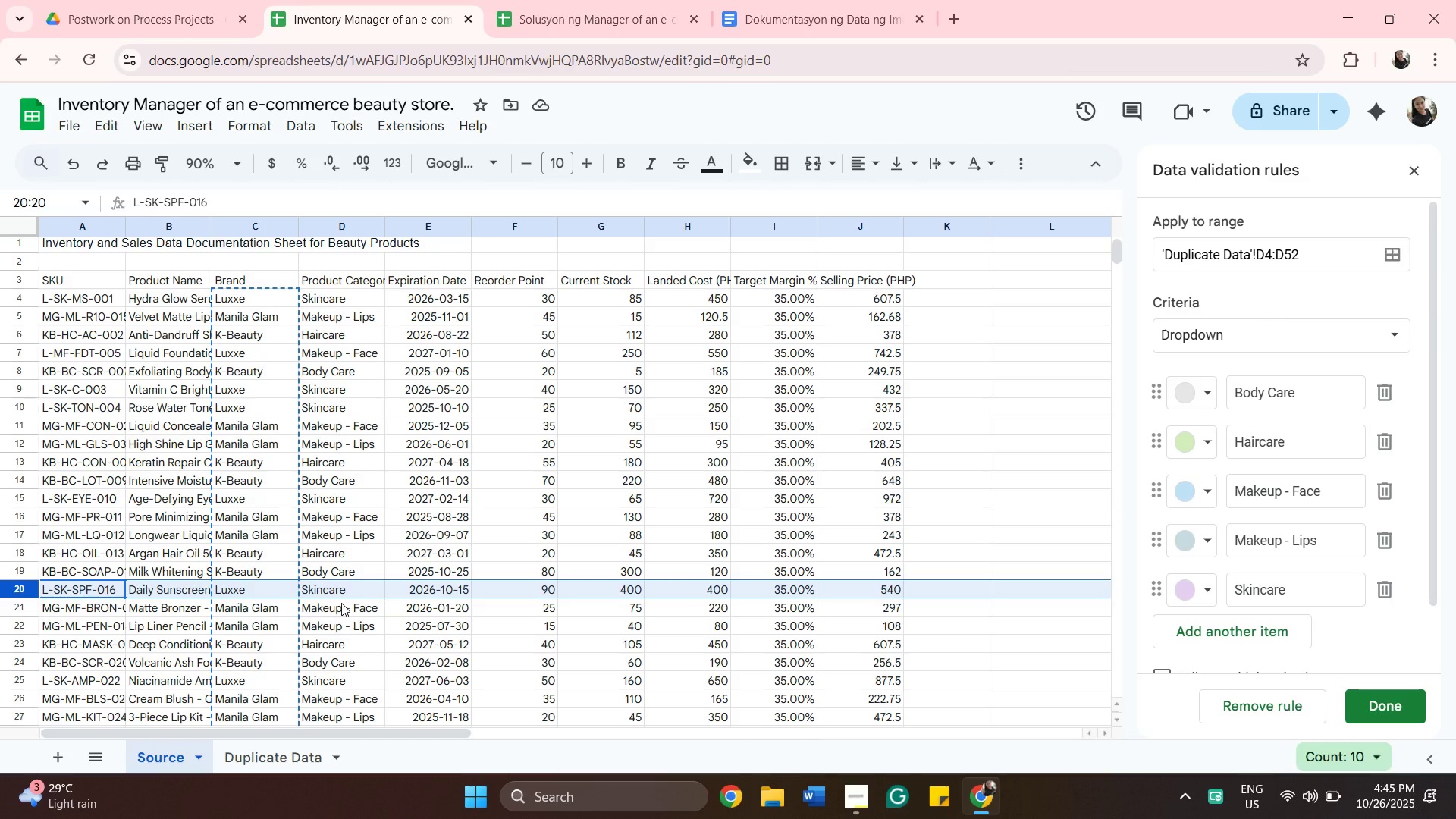 
left_click([259, 742])
 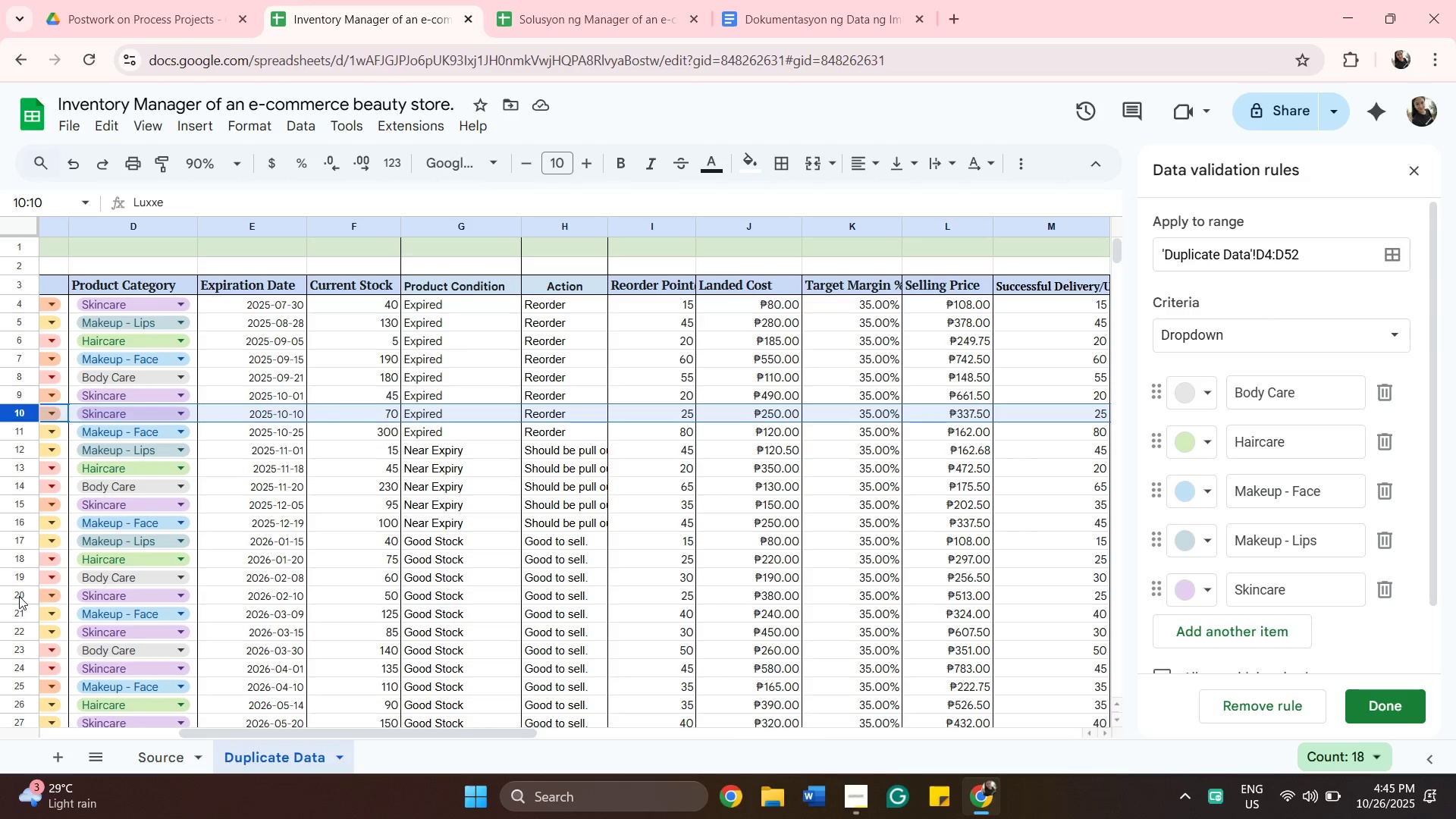 
left_click([19, 596])
 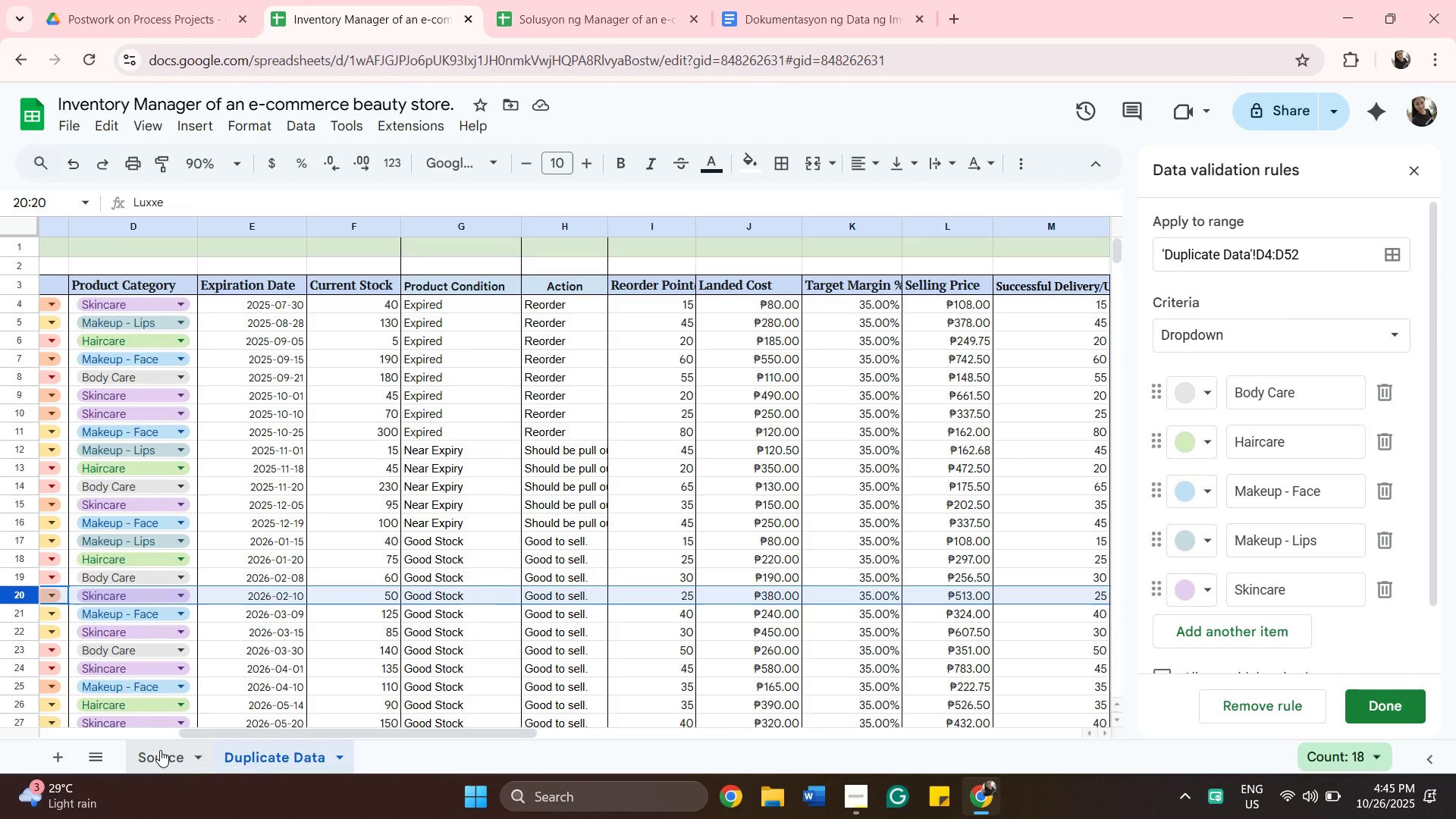 
wait(10.97)
 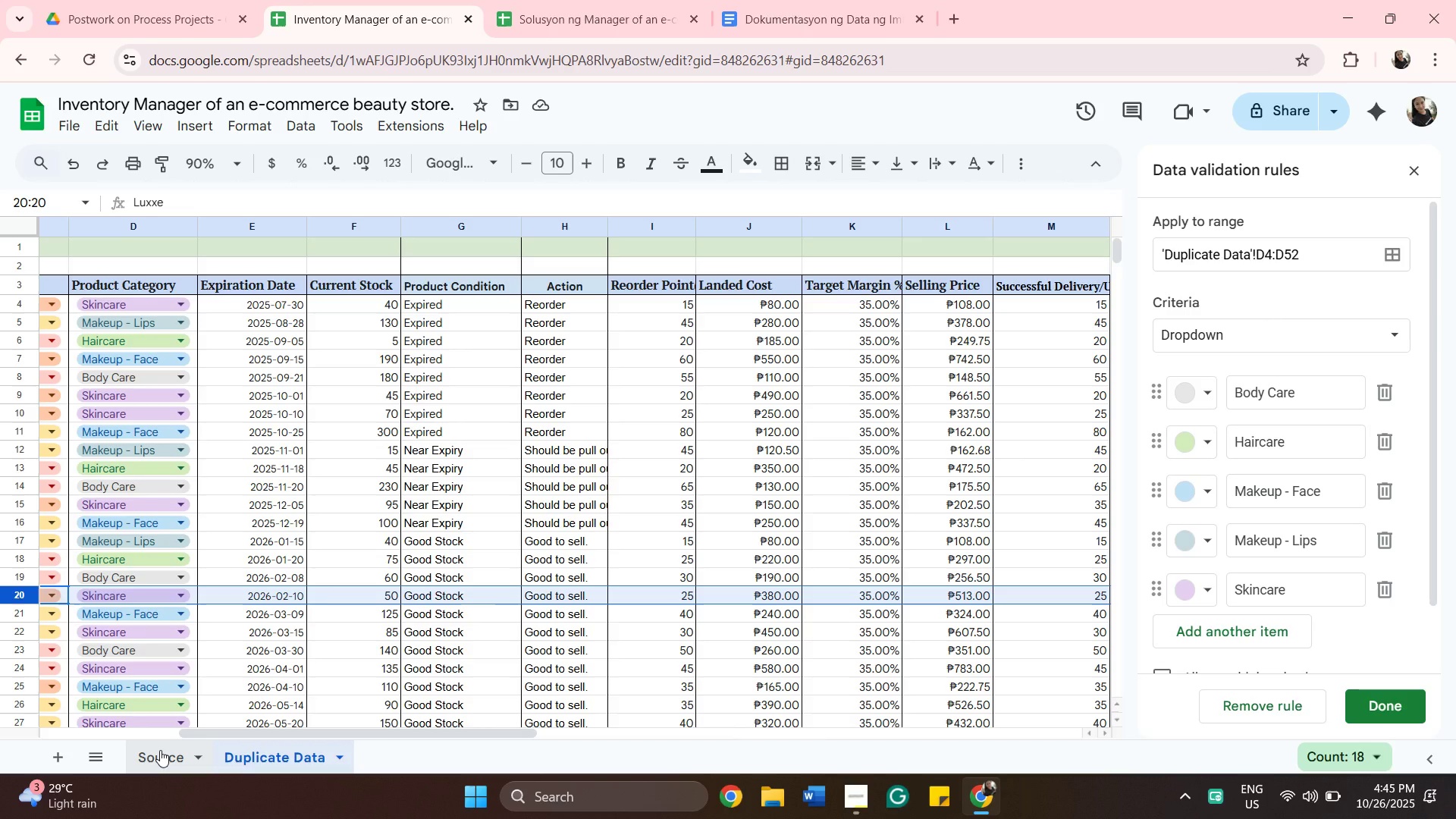 
left_click([149, 751])
 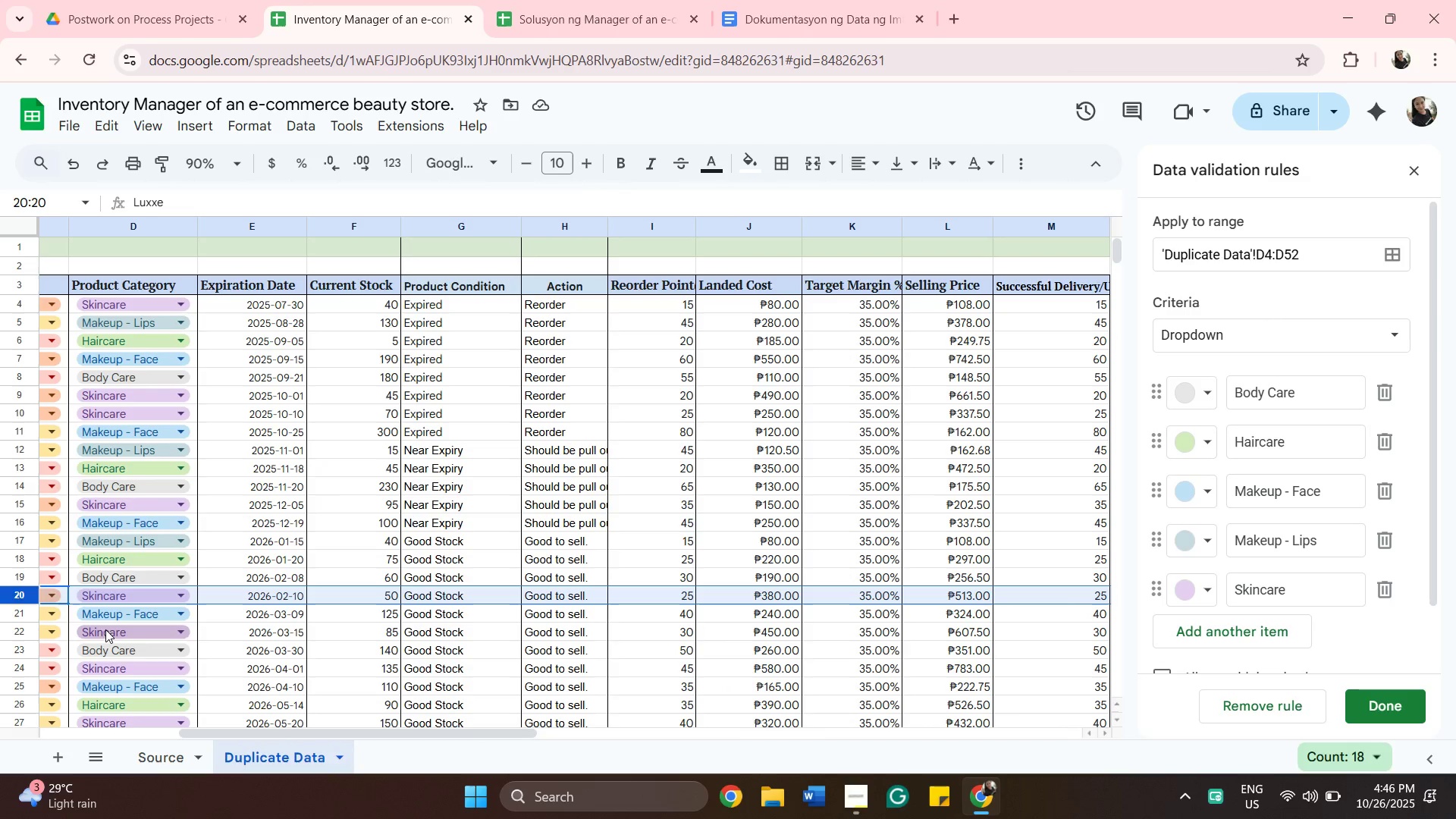 
wait(20.59)
 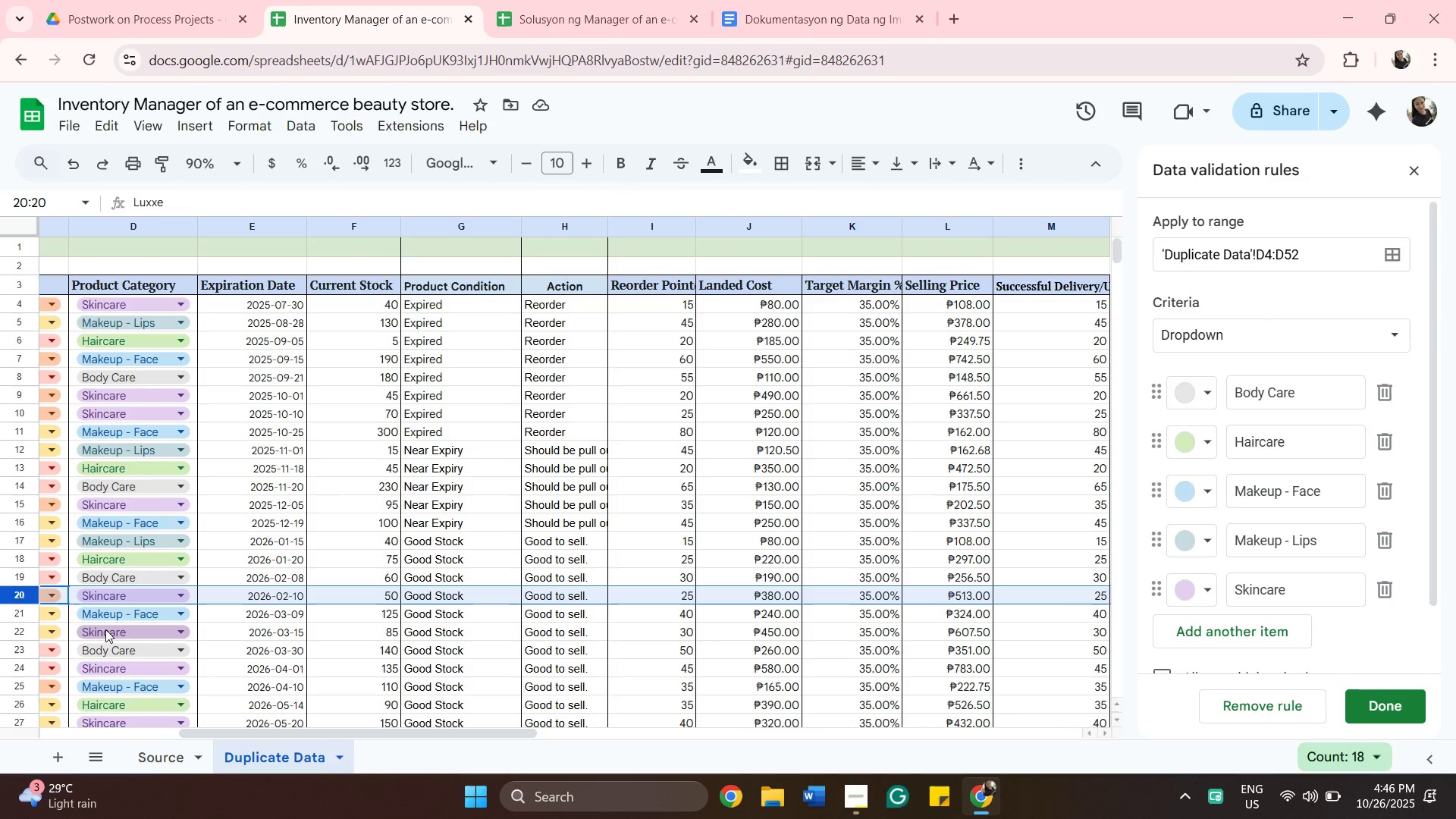 
left_click_drag(start_coordinate=[238, 737], to_coordinate=[239, 720])
 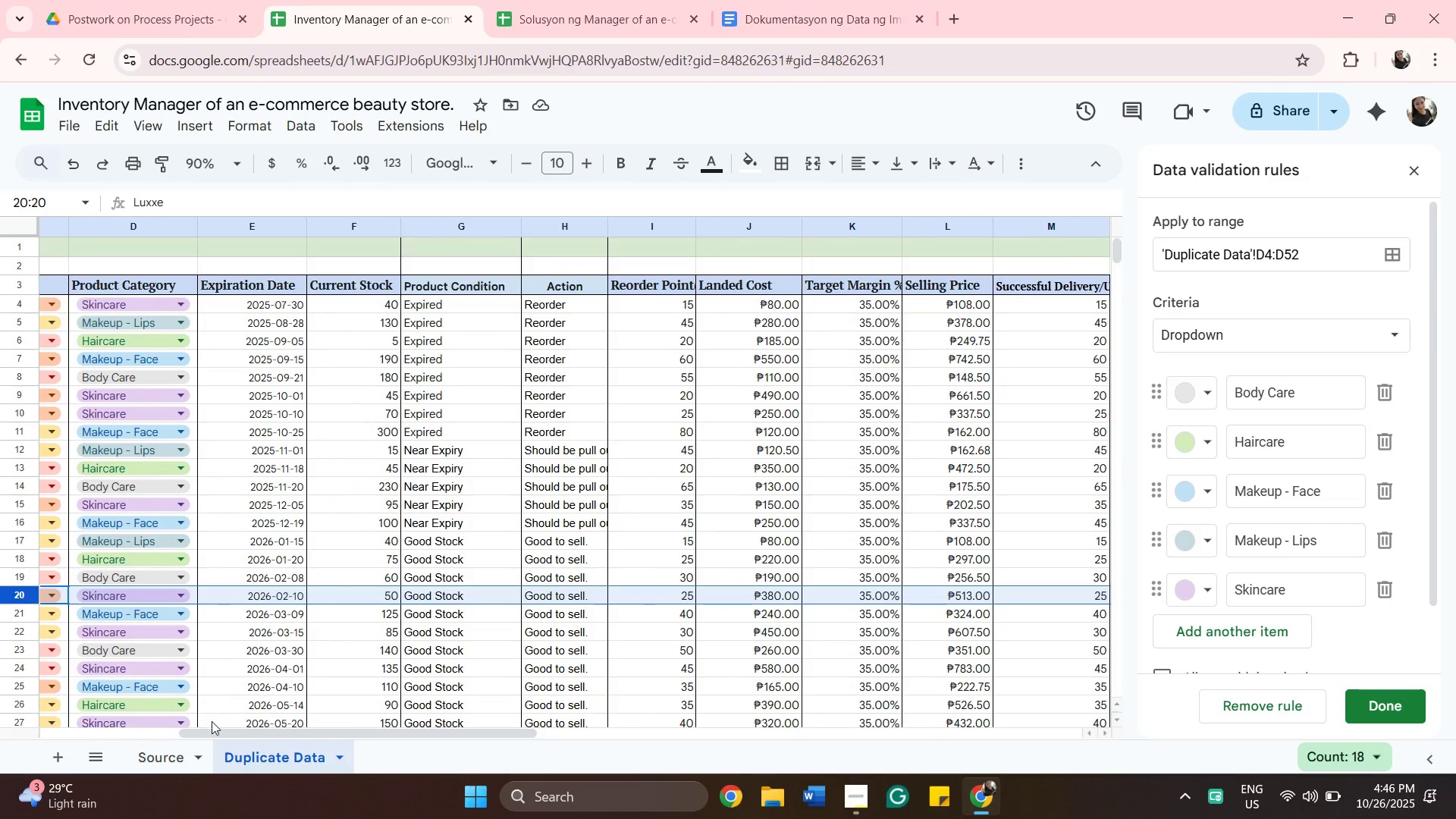 
left_click_drag(start_coordinate=[225, 736], to_coordinate=[234, 732])
 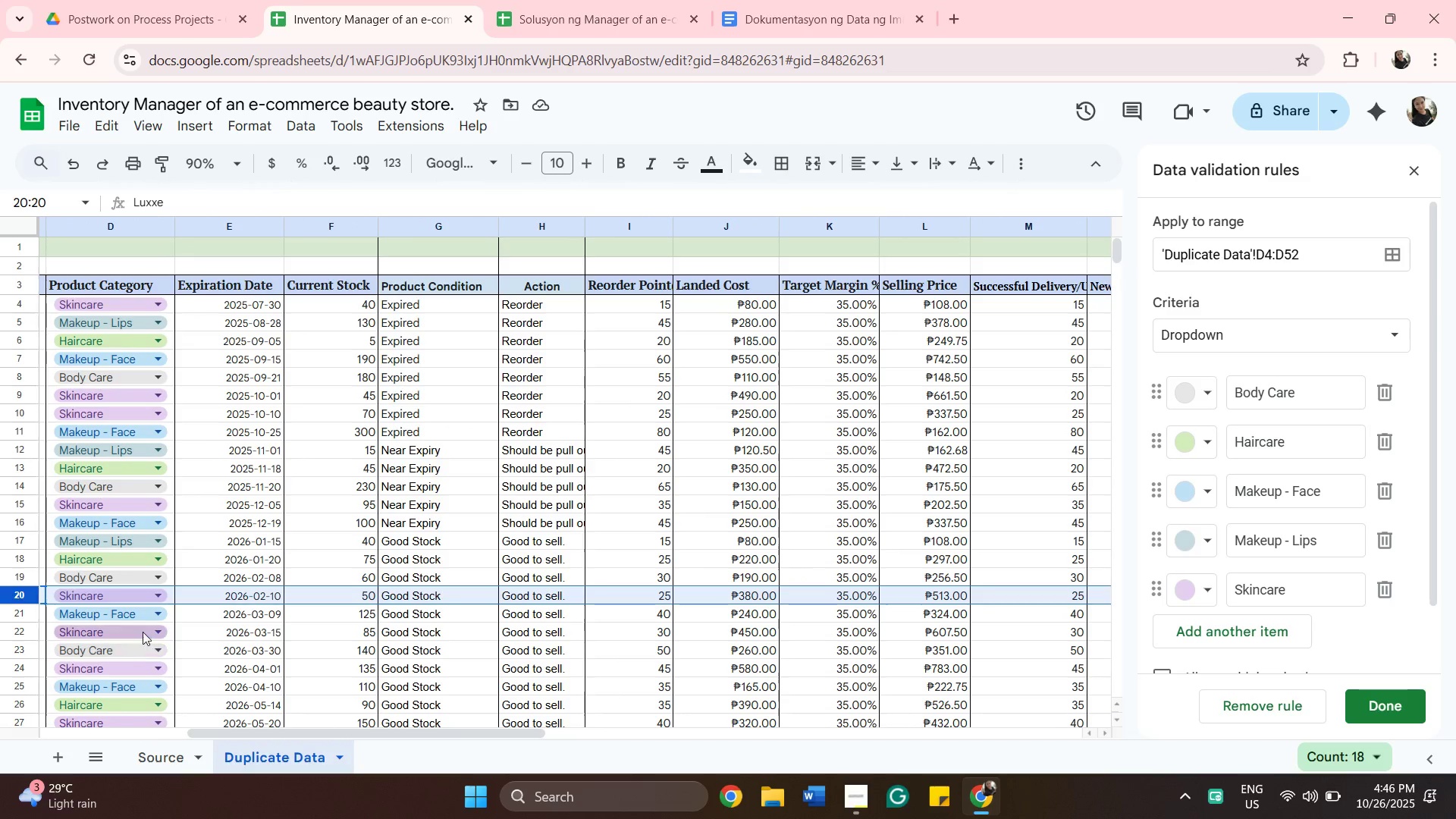 
left_click([143, 632])
 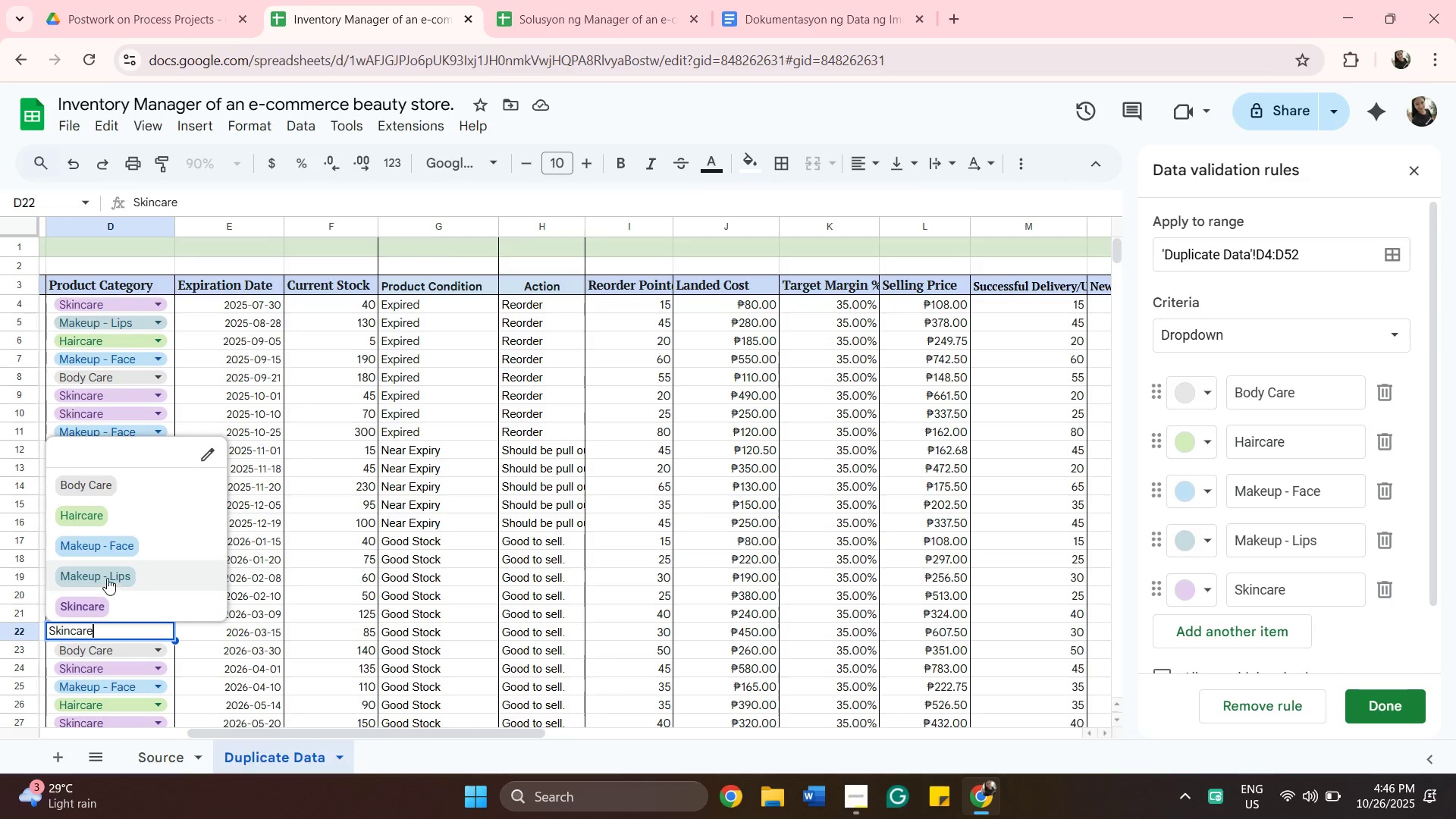 
left_click([107, 578])
 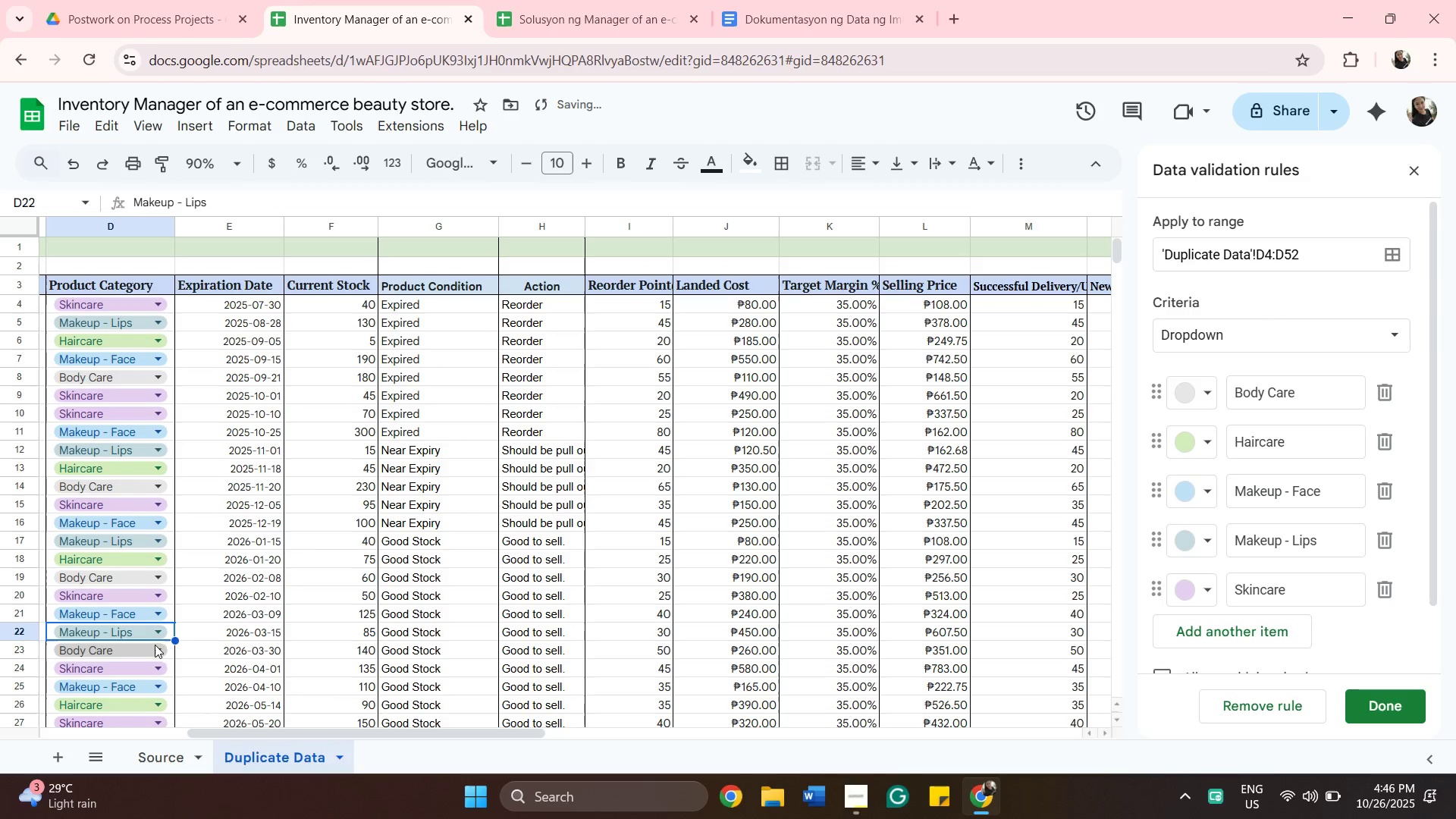 
left_click([154, 634])
 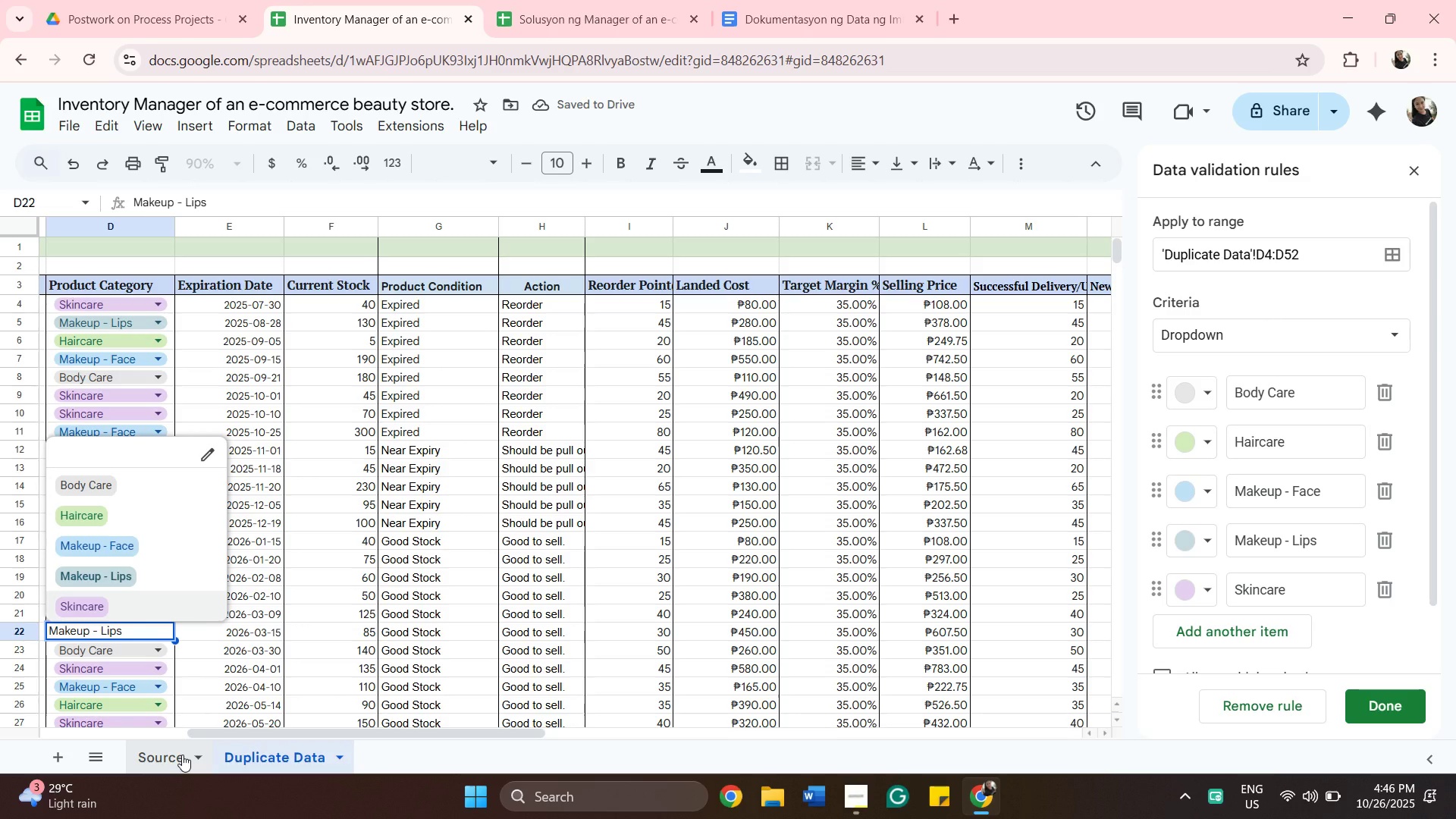 
left_click([182, 755])
 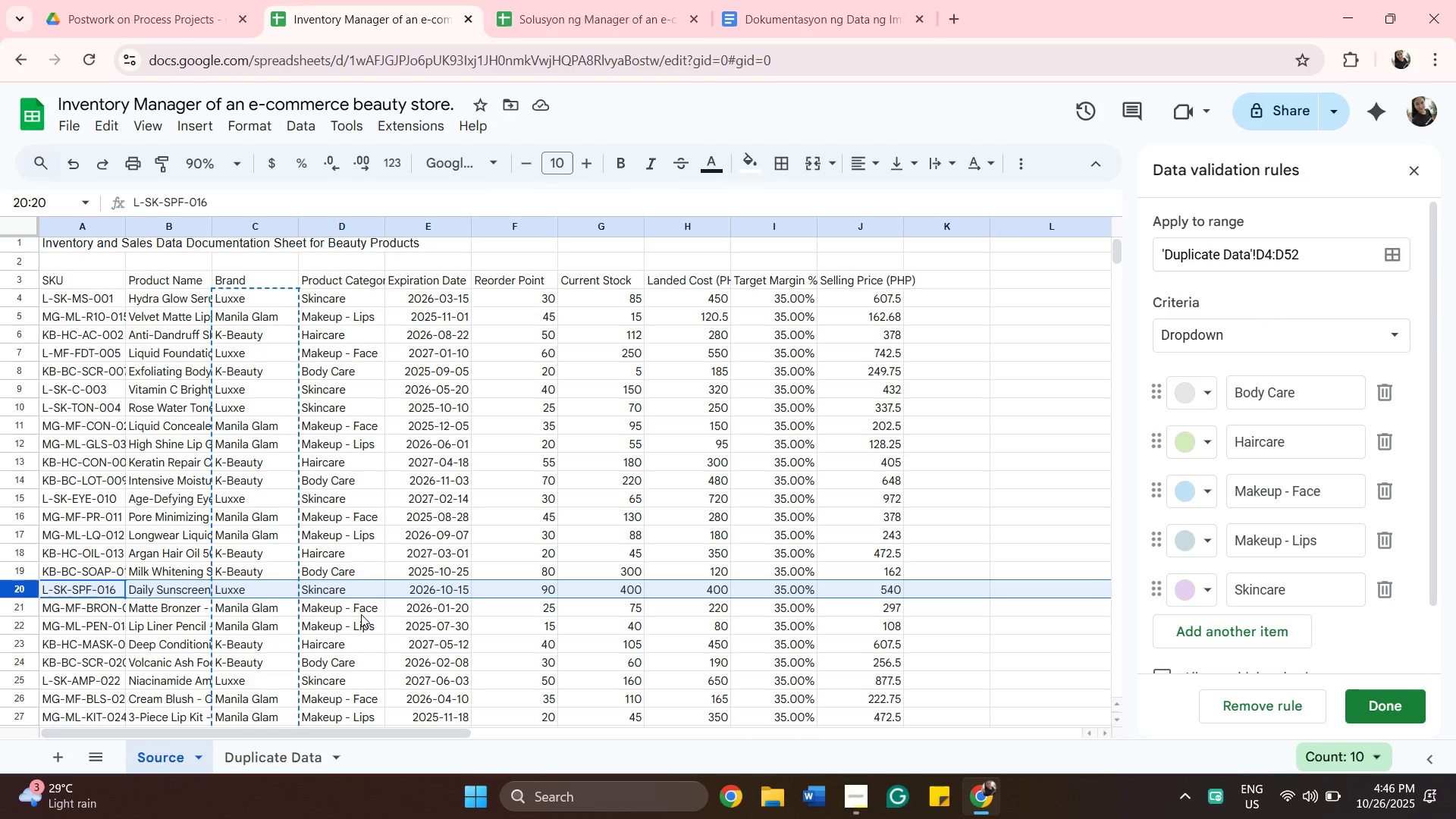 
wait(6.37)
 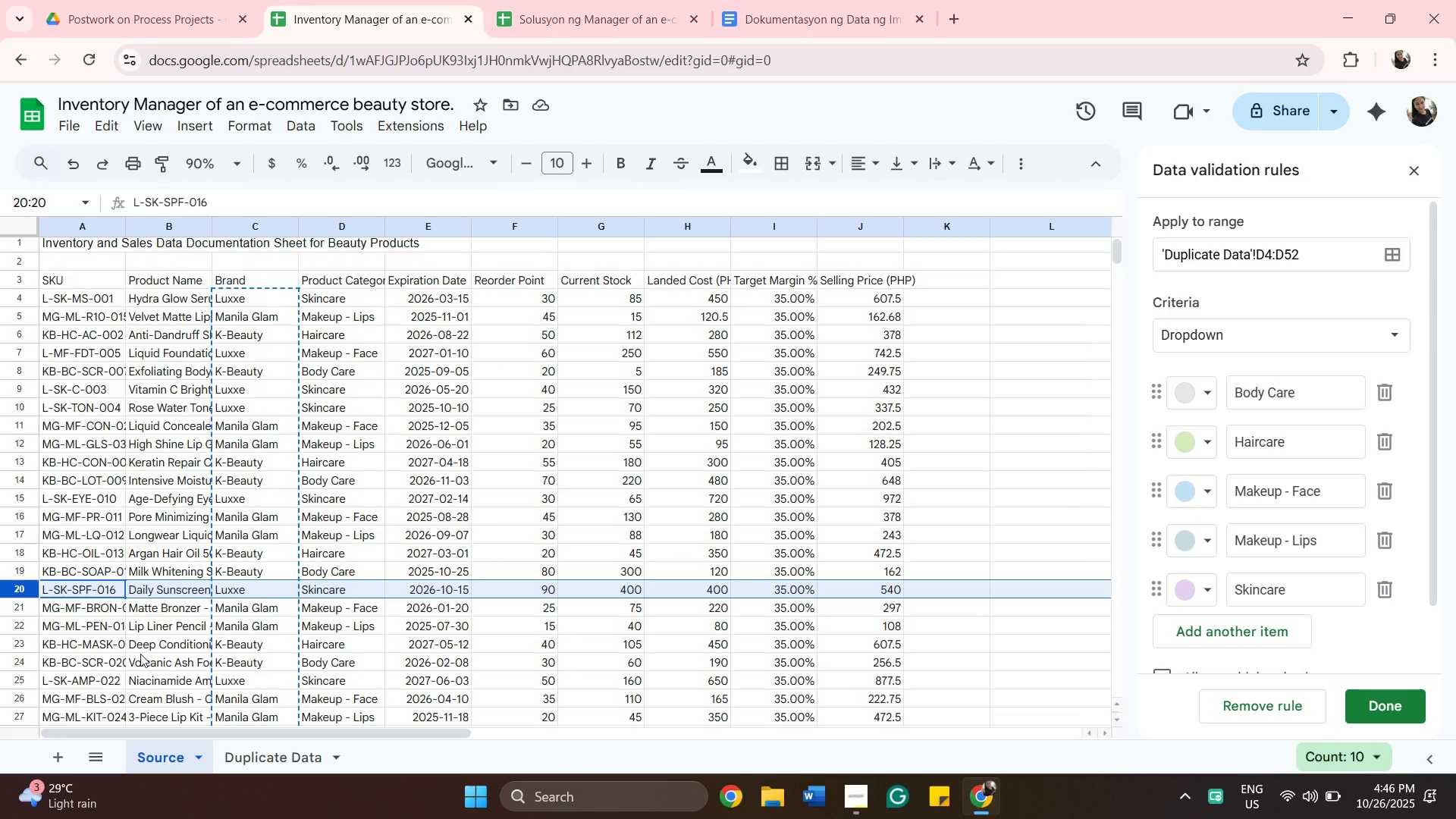 
left_click([17, 626])
 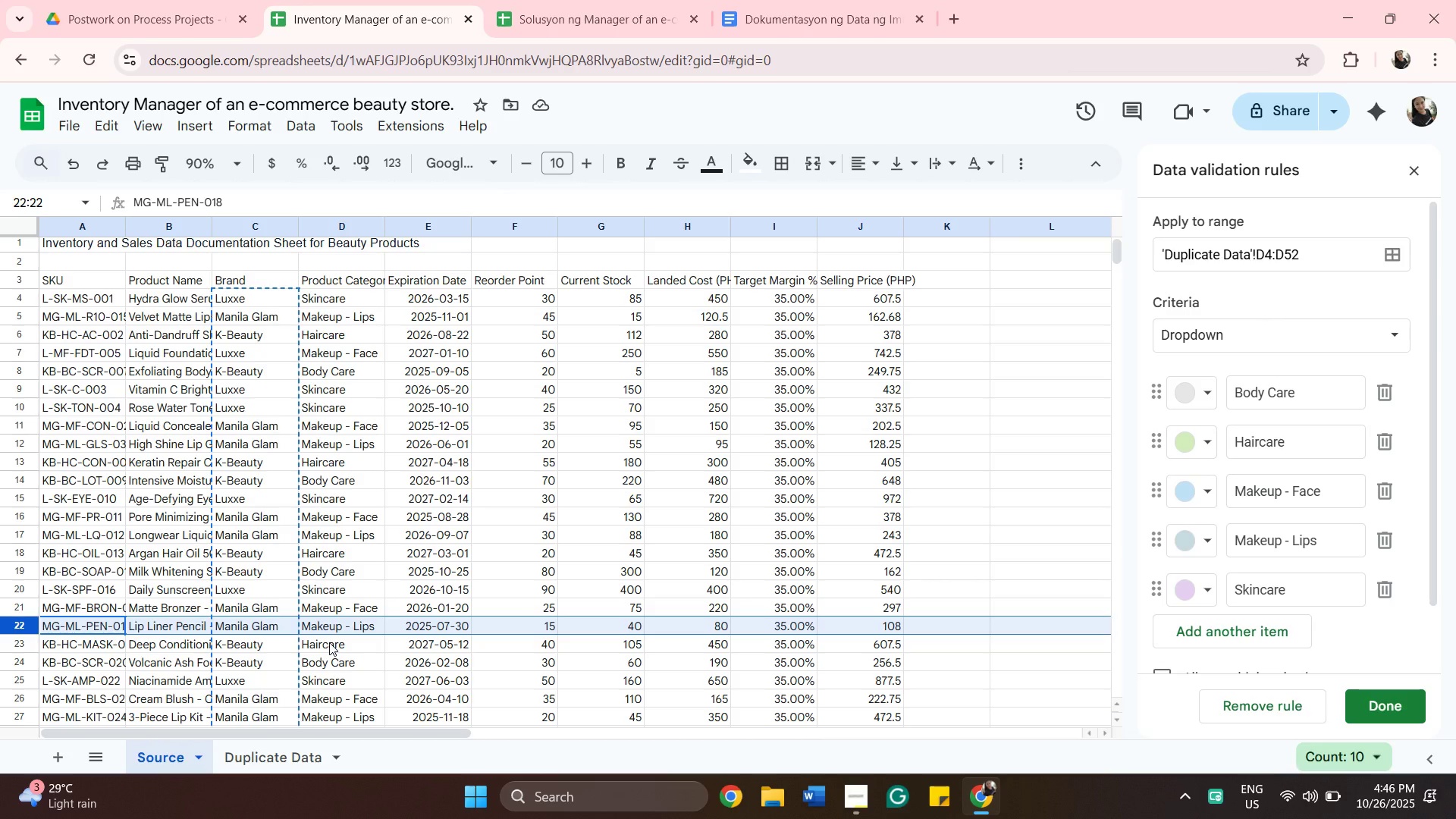 
wait(6.45)
 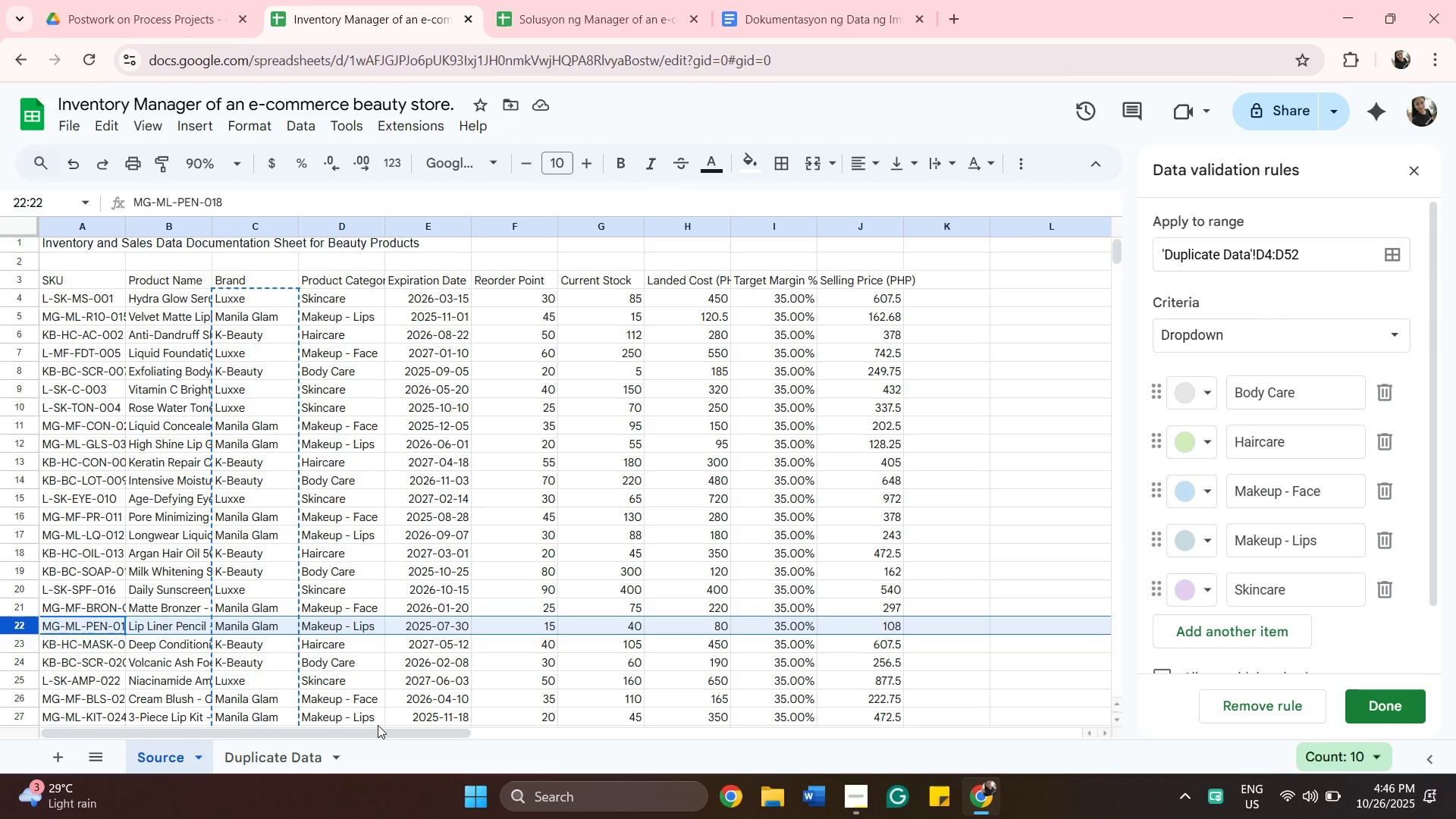 
left_click([24, 680])
 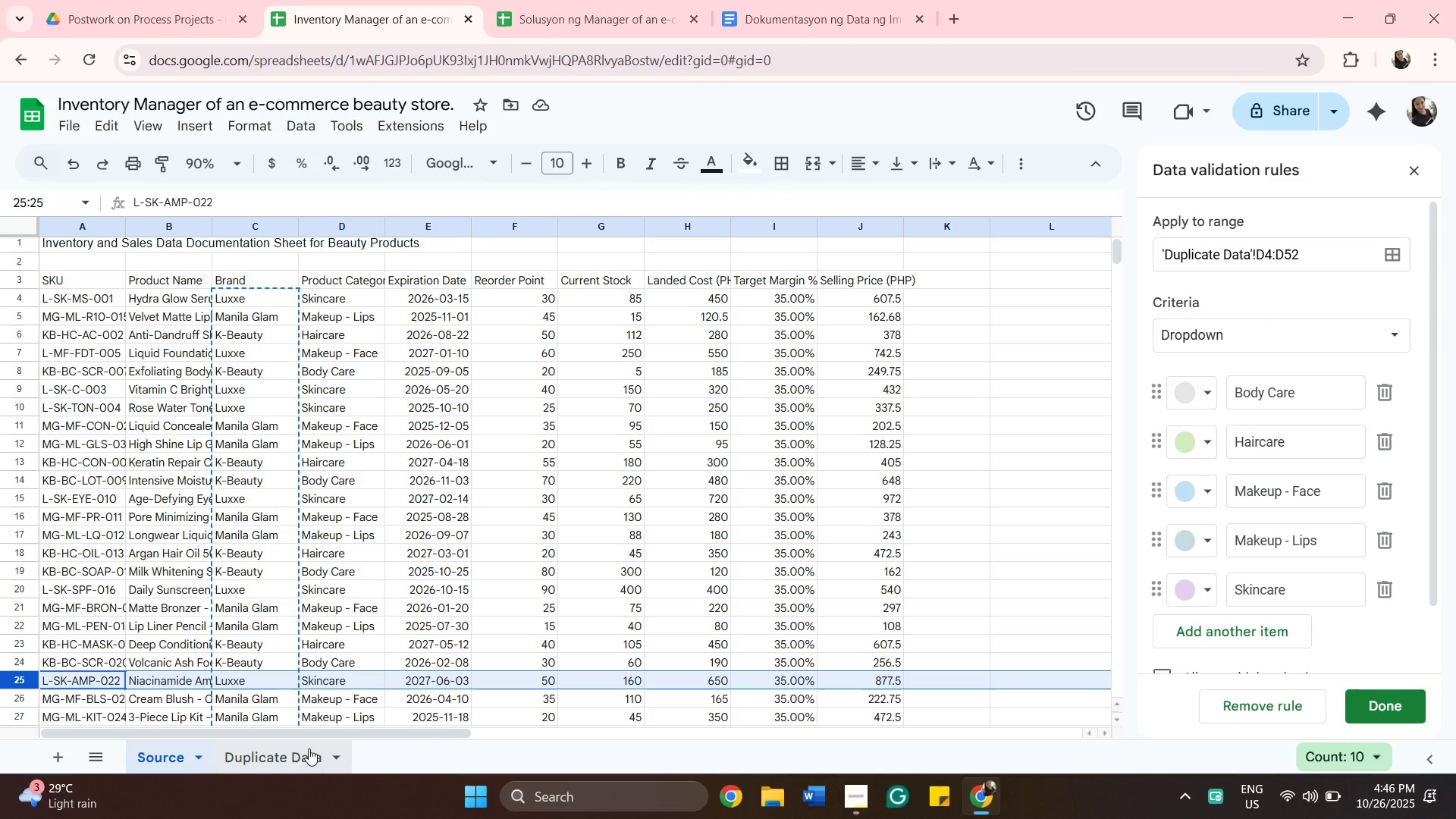 
left_click([309, 748])
 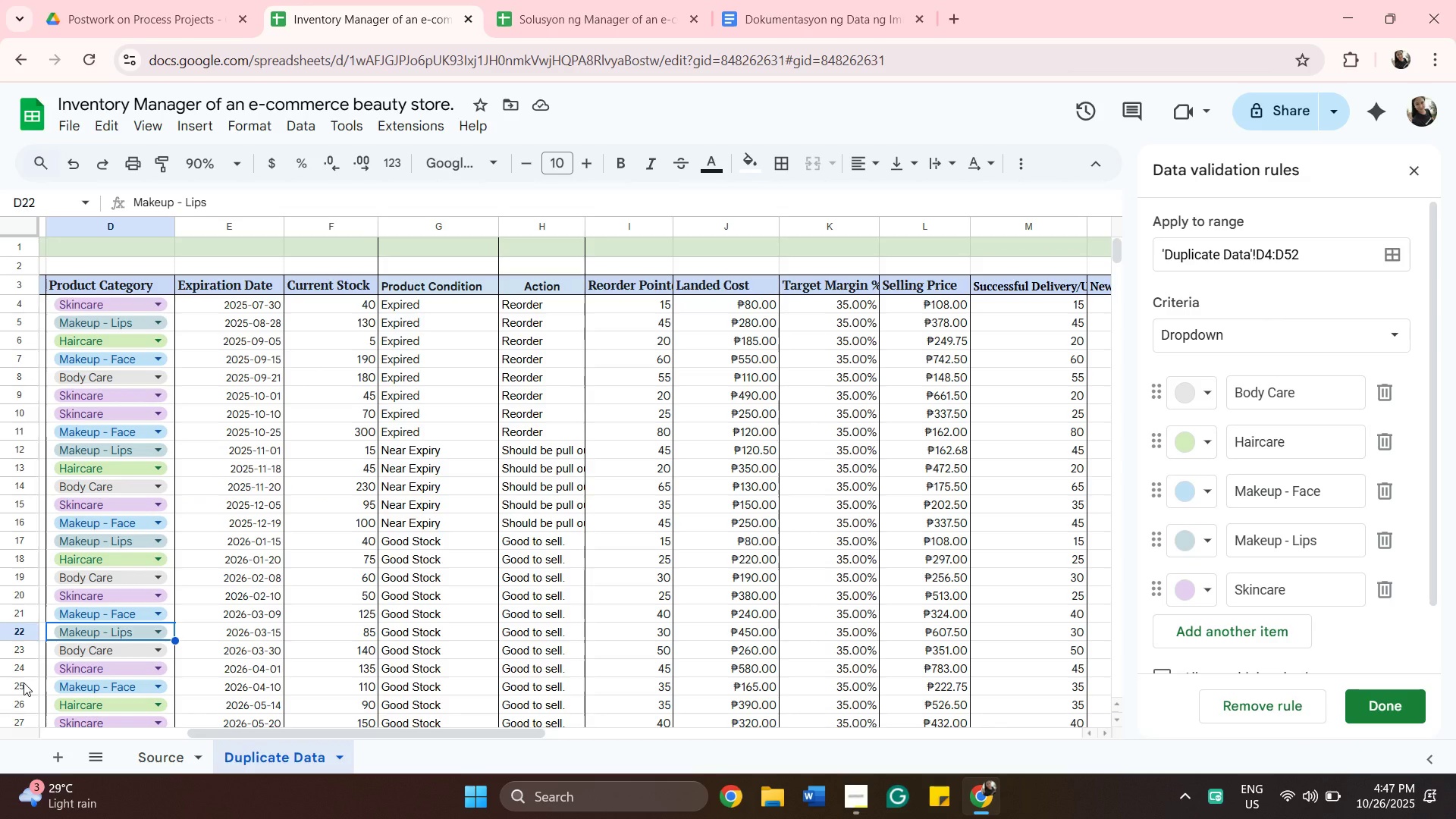 
left_click([24, 682])
 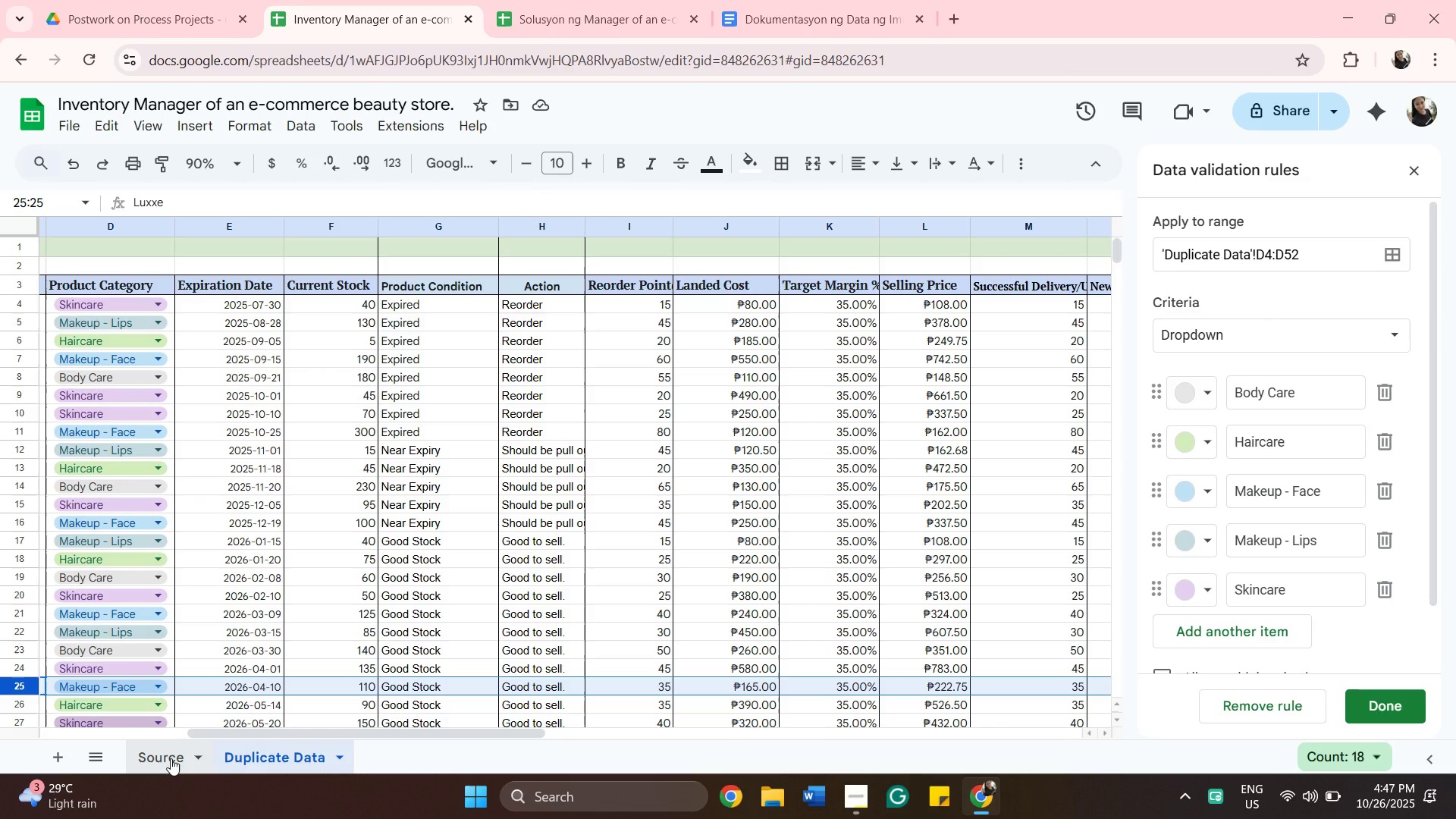 
scroll: coordinate [338, 645], scroll_direction: down, amount: 2.0
 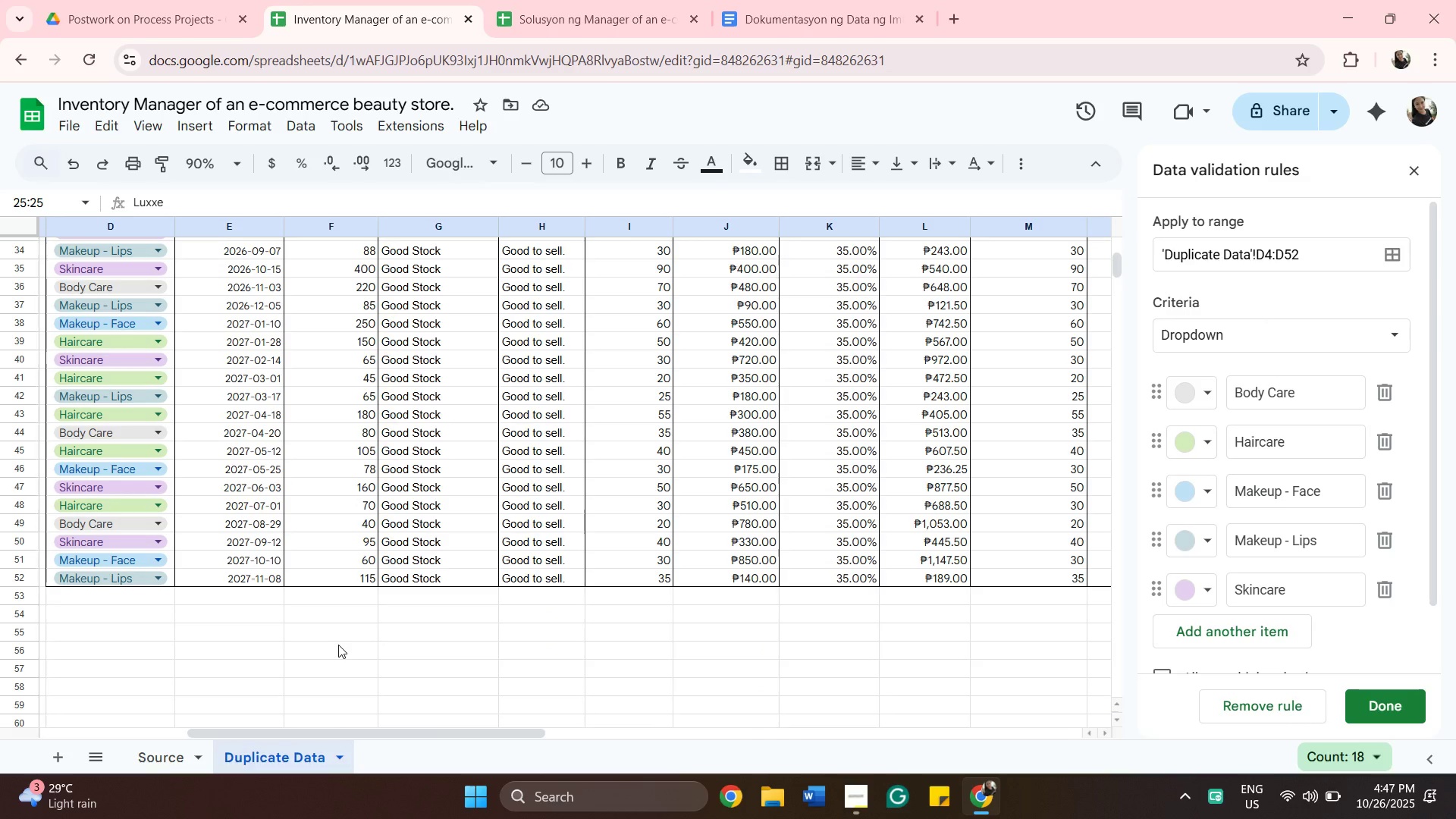 
scroll: coordinate [338, 645], scroll_direction: up, amount: 4.0
 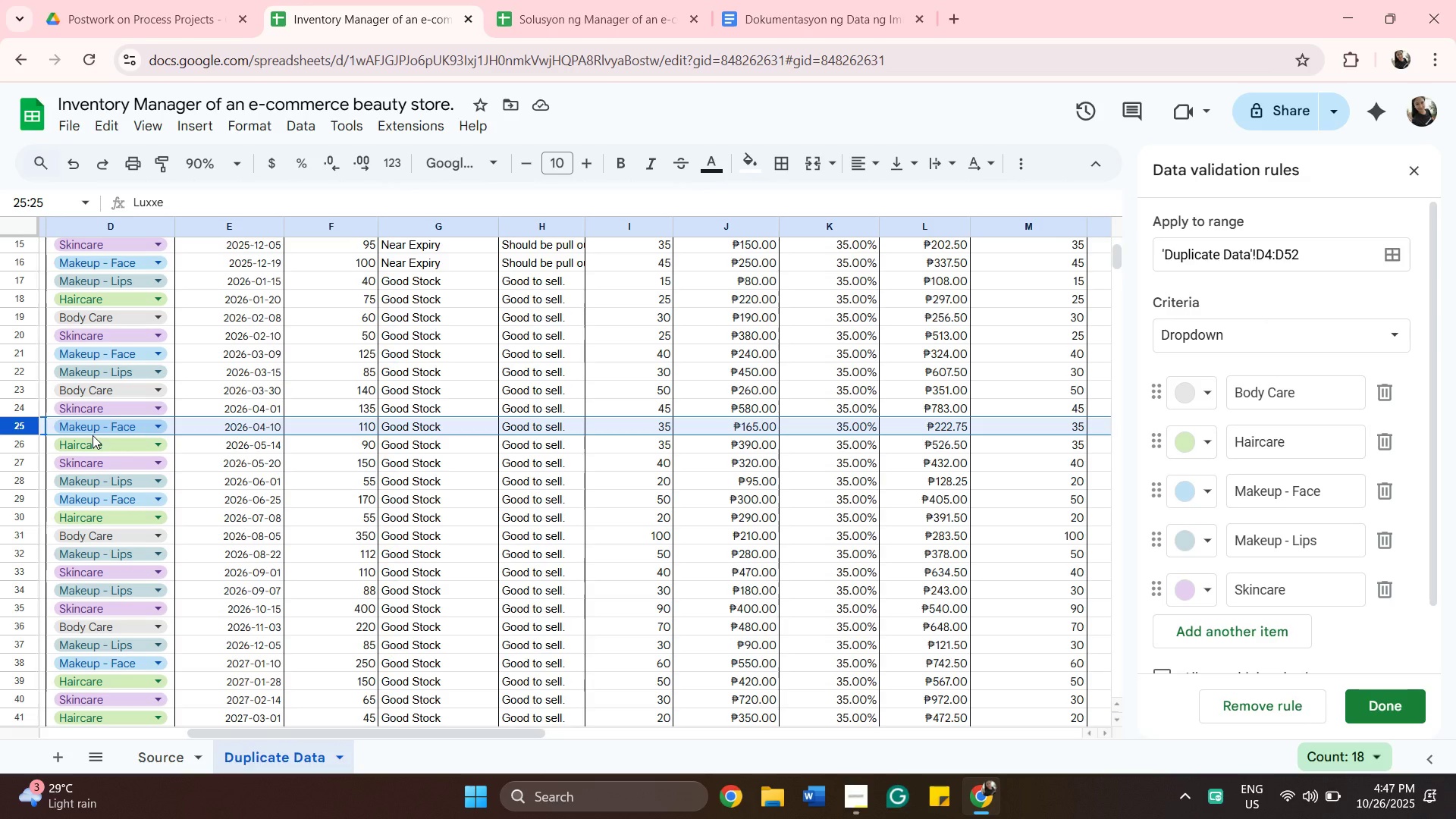 
mouse_move([183, 728])
 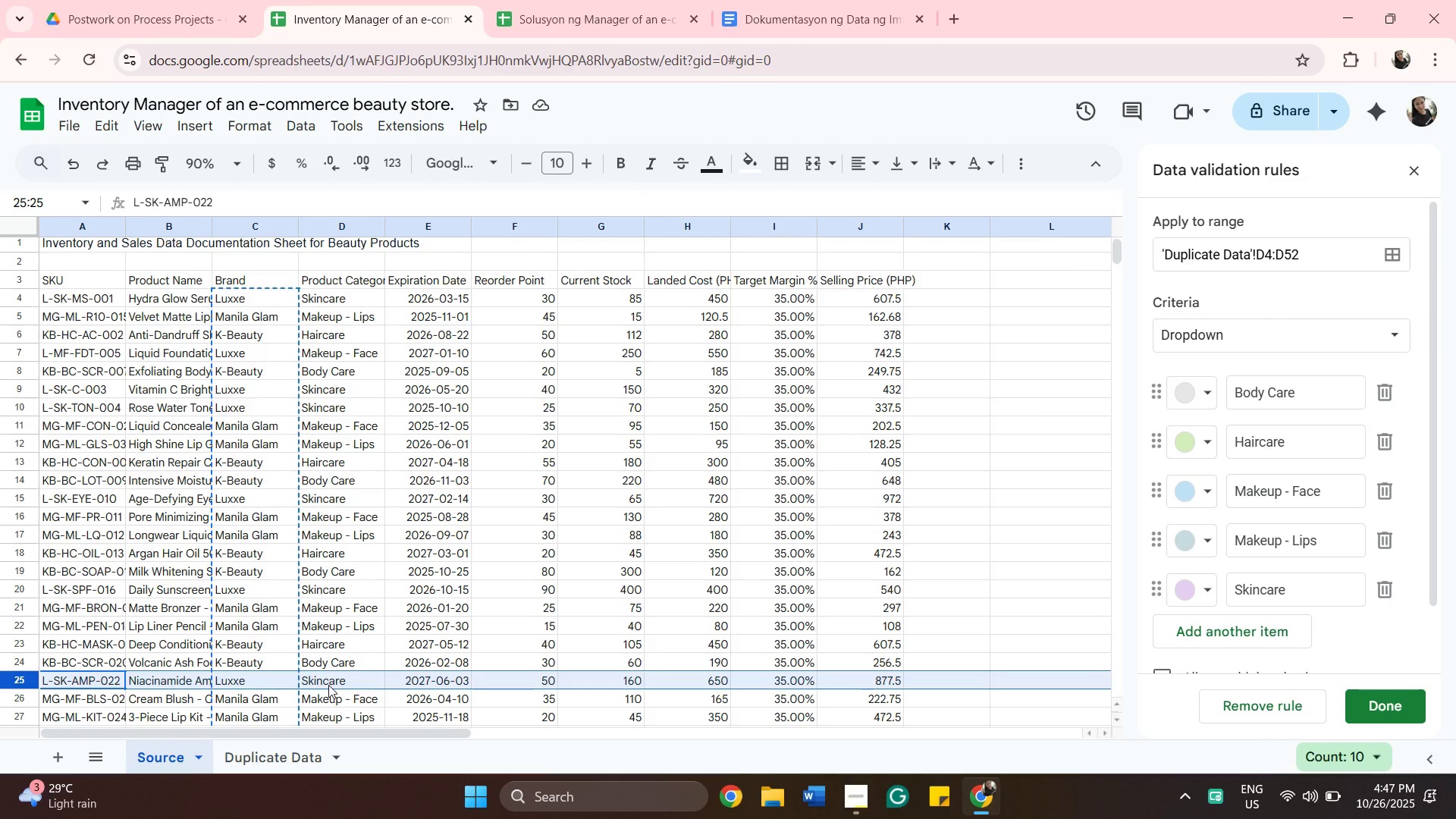 
wait(8.83)
 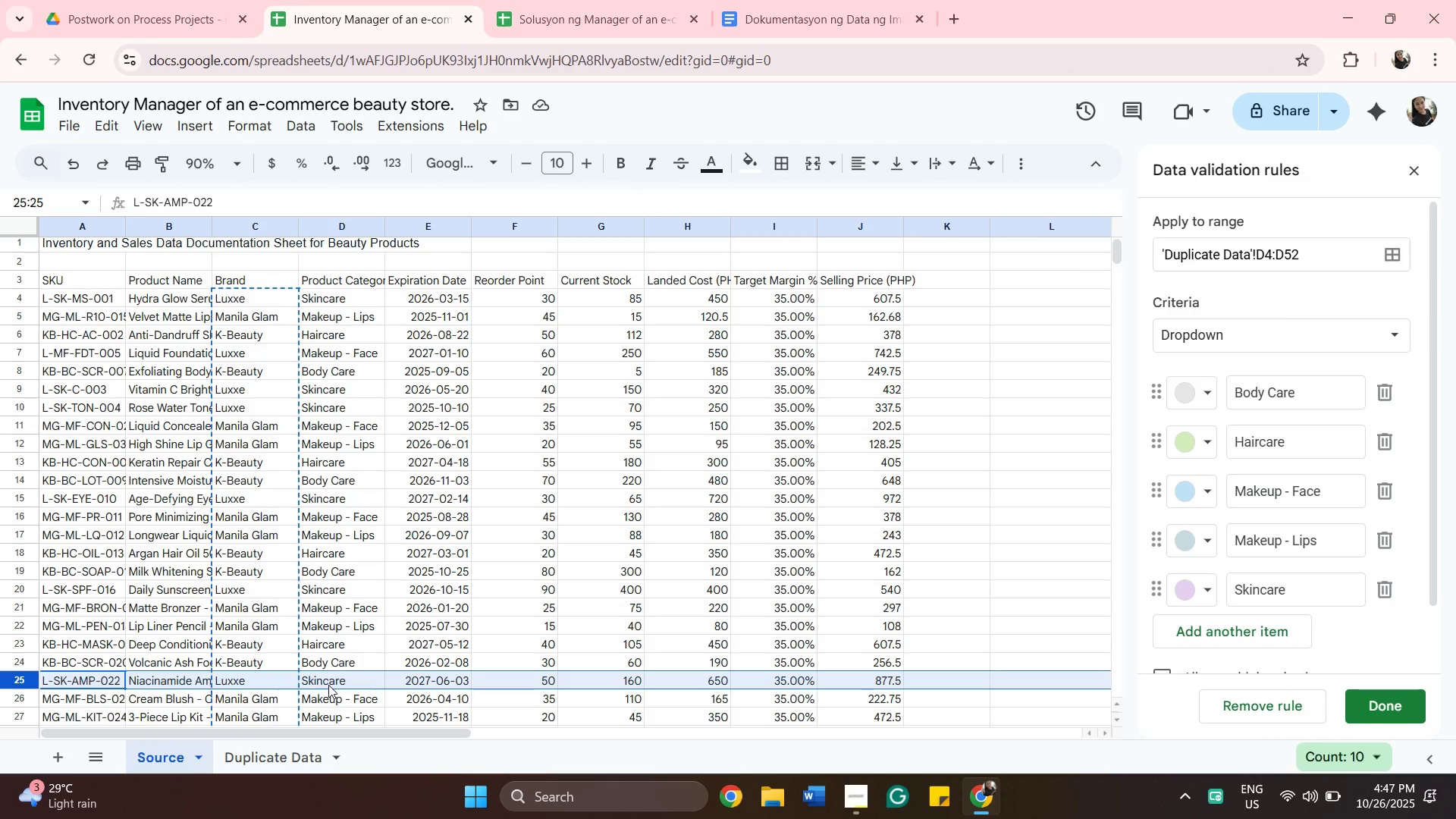 
left_click([271, 754])
 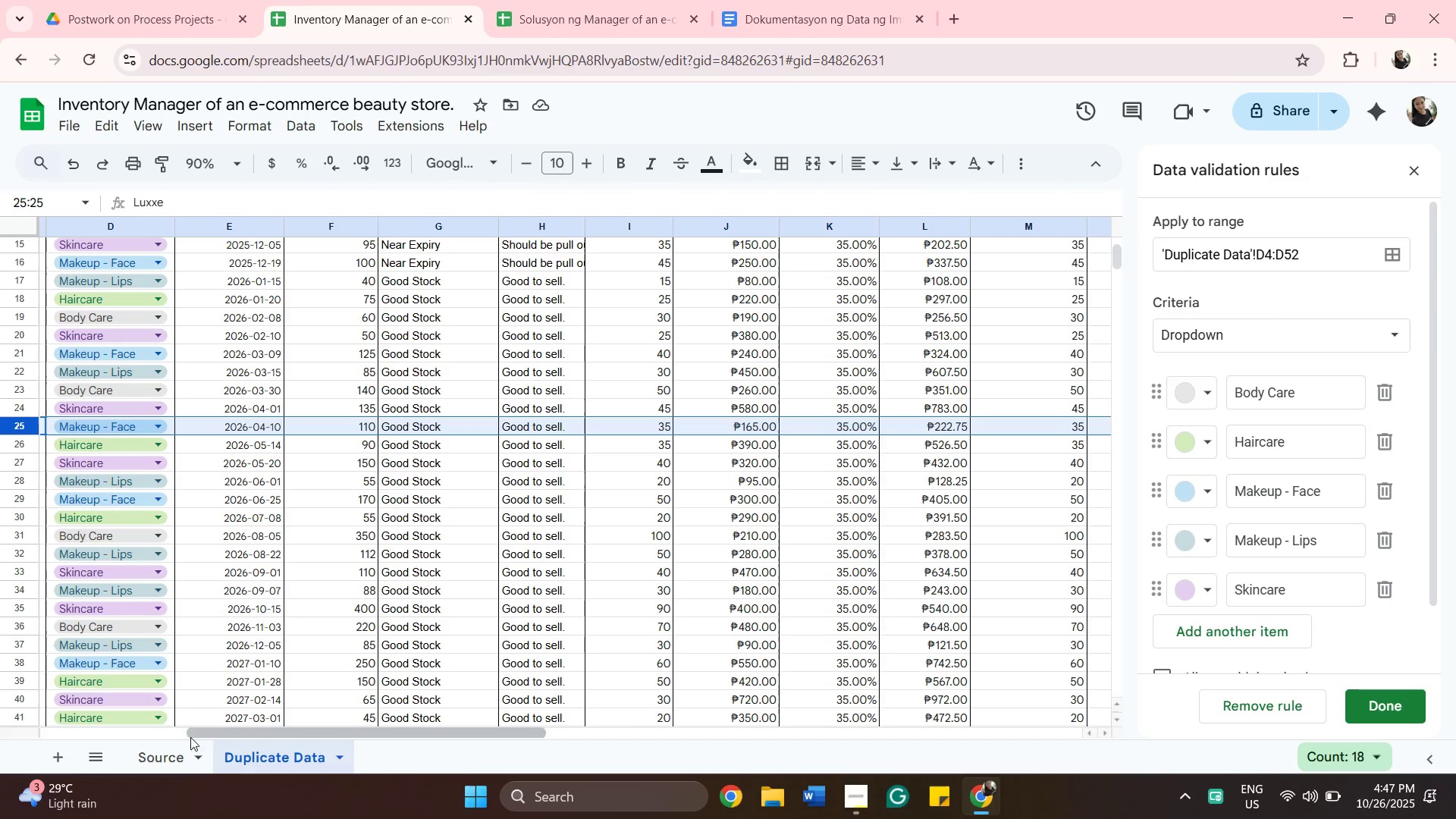 
left_click_drag(start_coordinate=[212, 729], to_coordinate=[171, 732])
 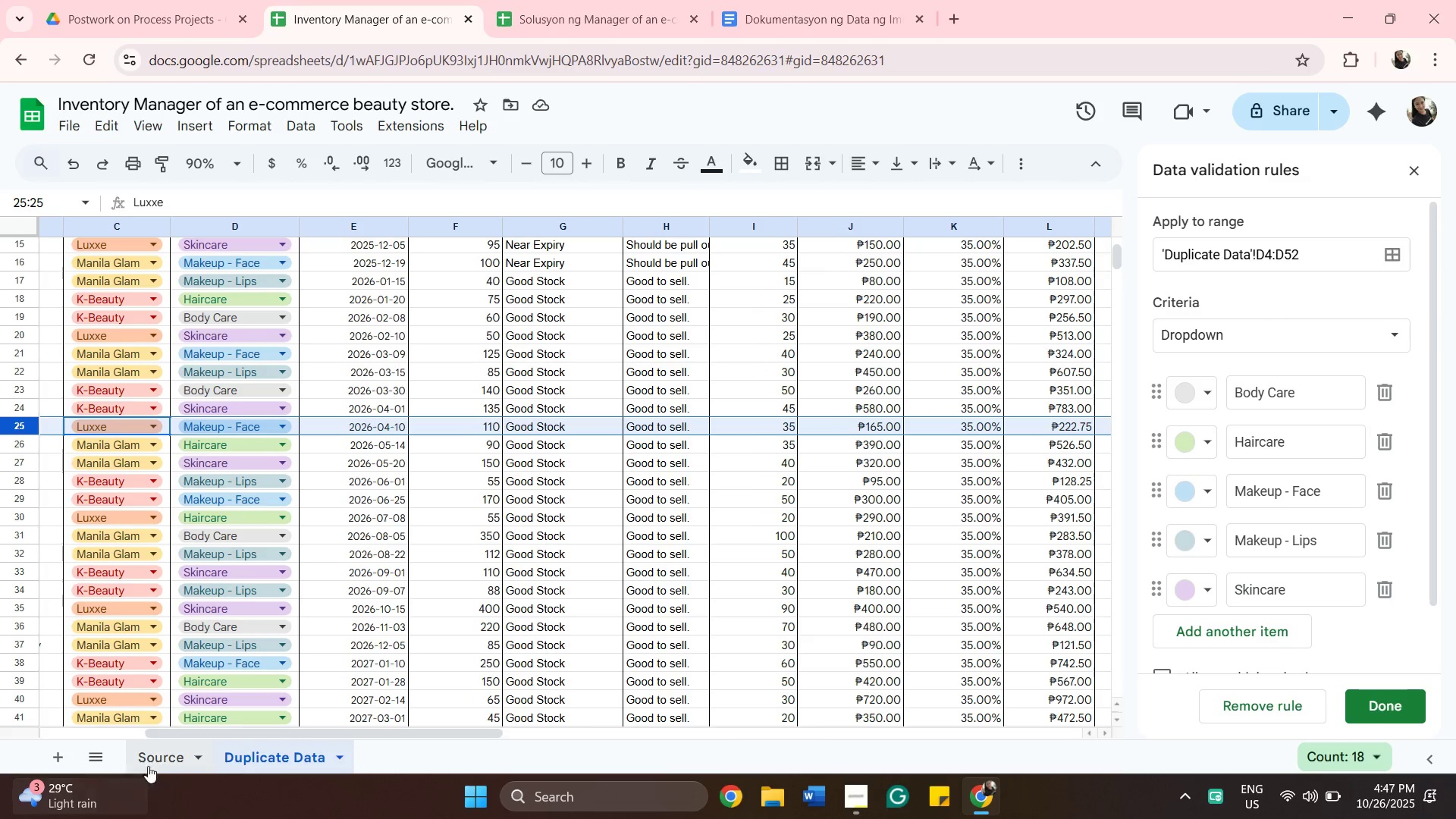 
left_click([150, 753])
 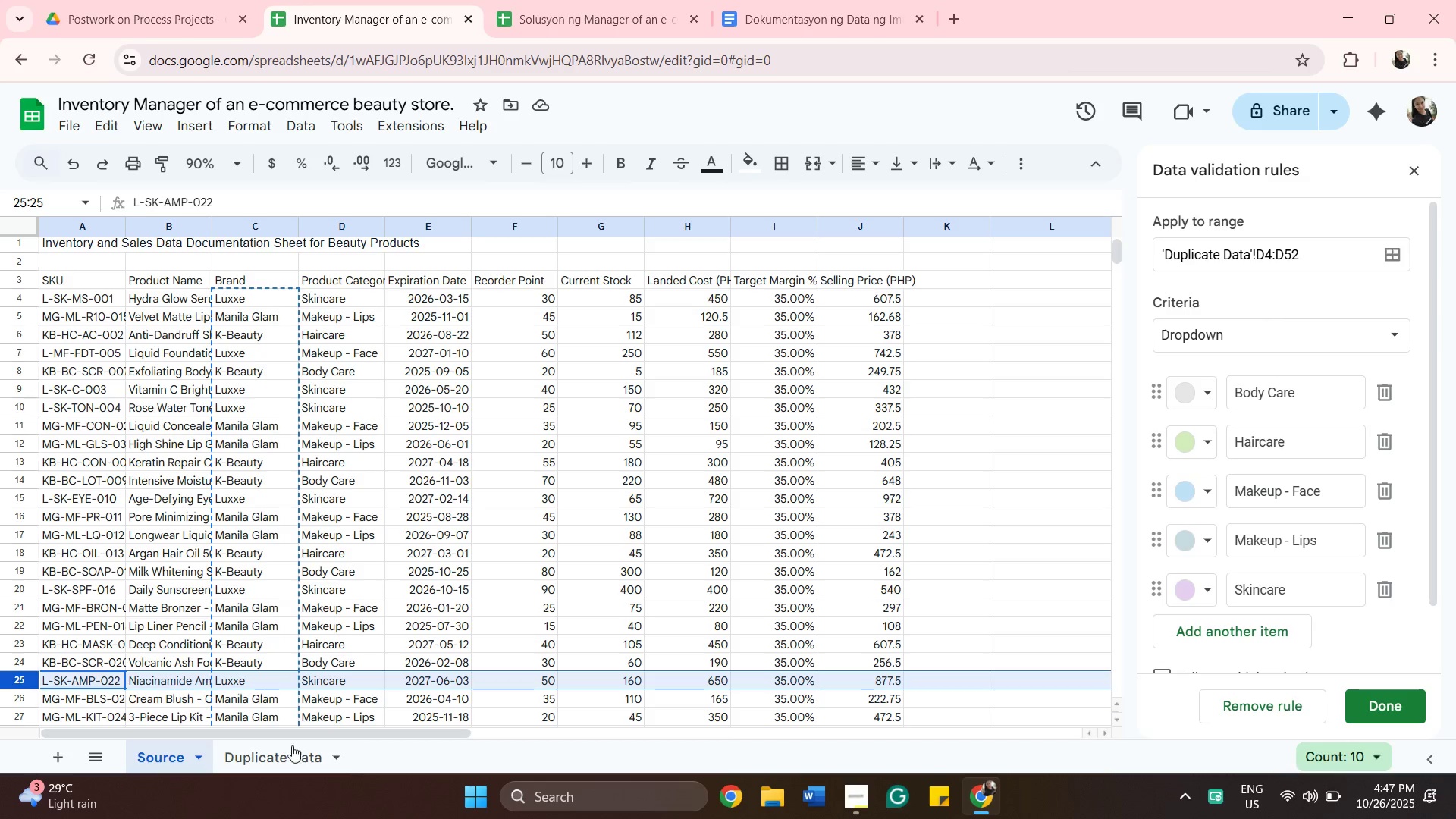 
left_click([282, 761])
 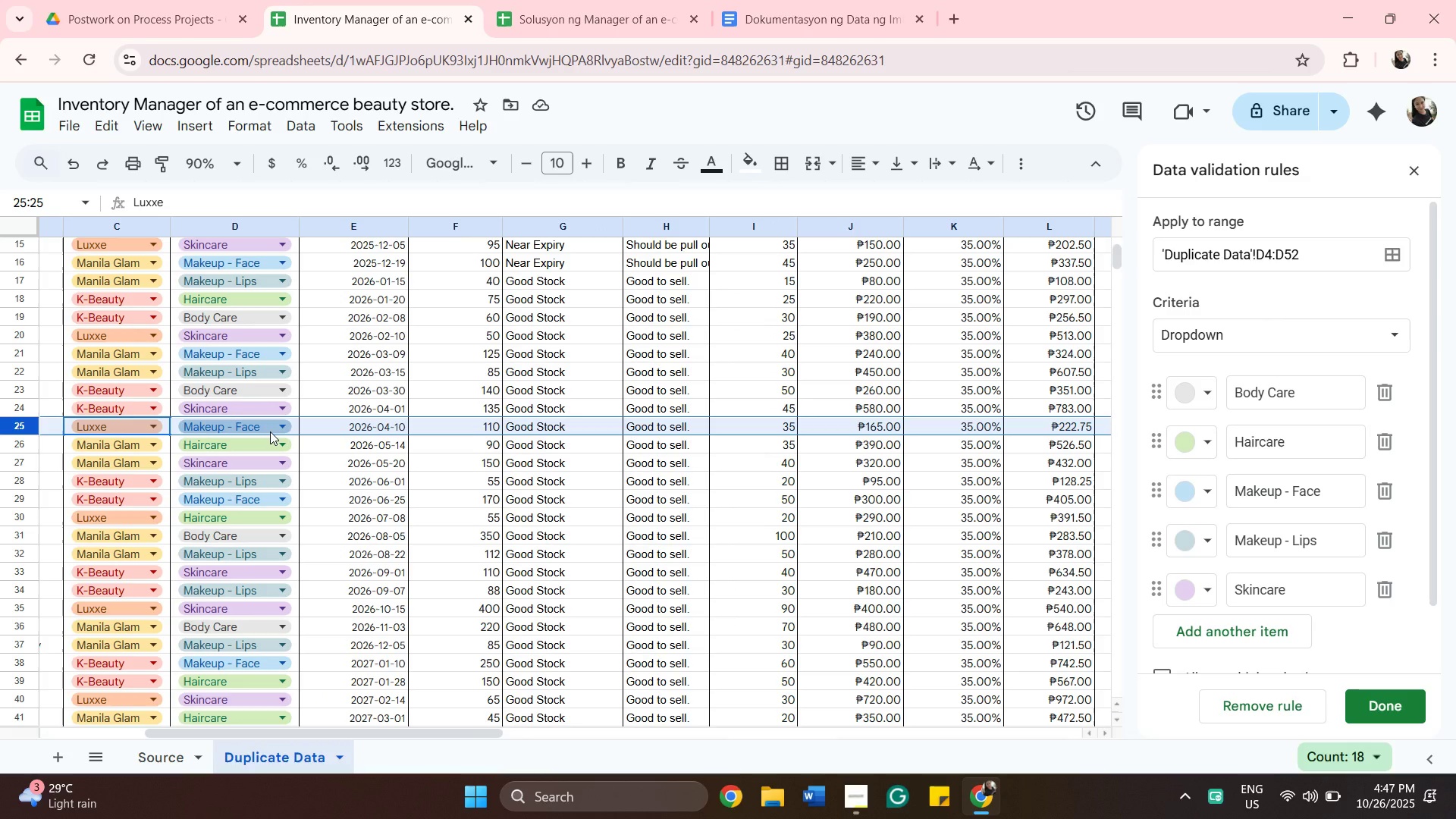 
left_click([270, 431])
 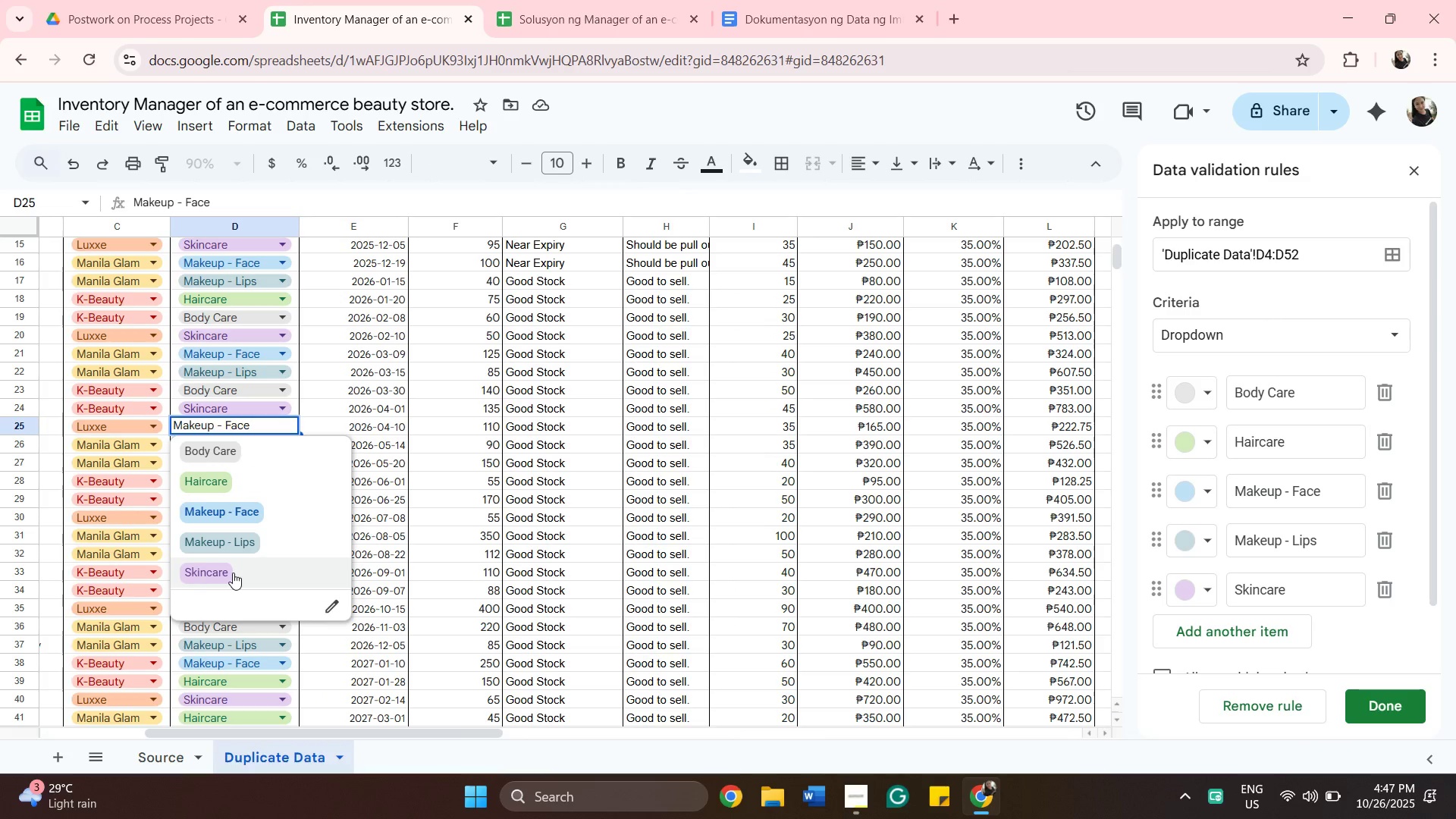 
left_click([209, 575])
 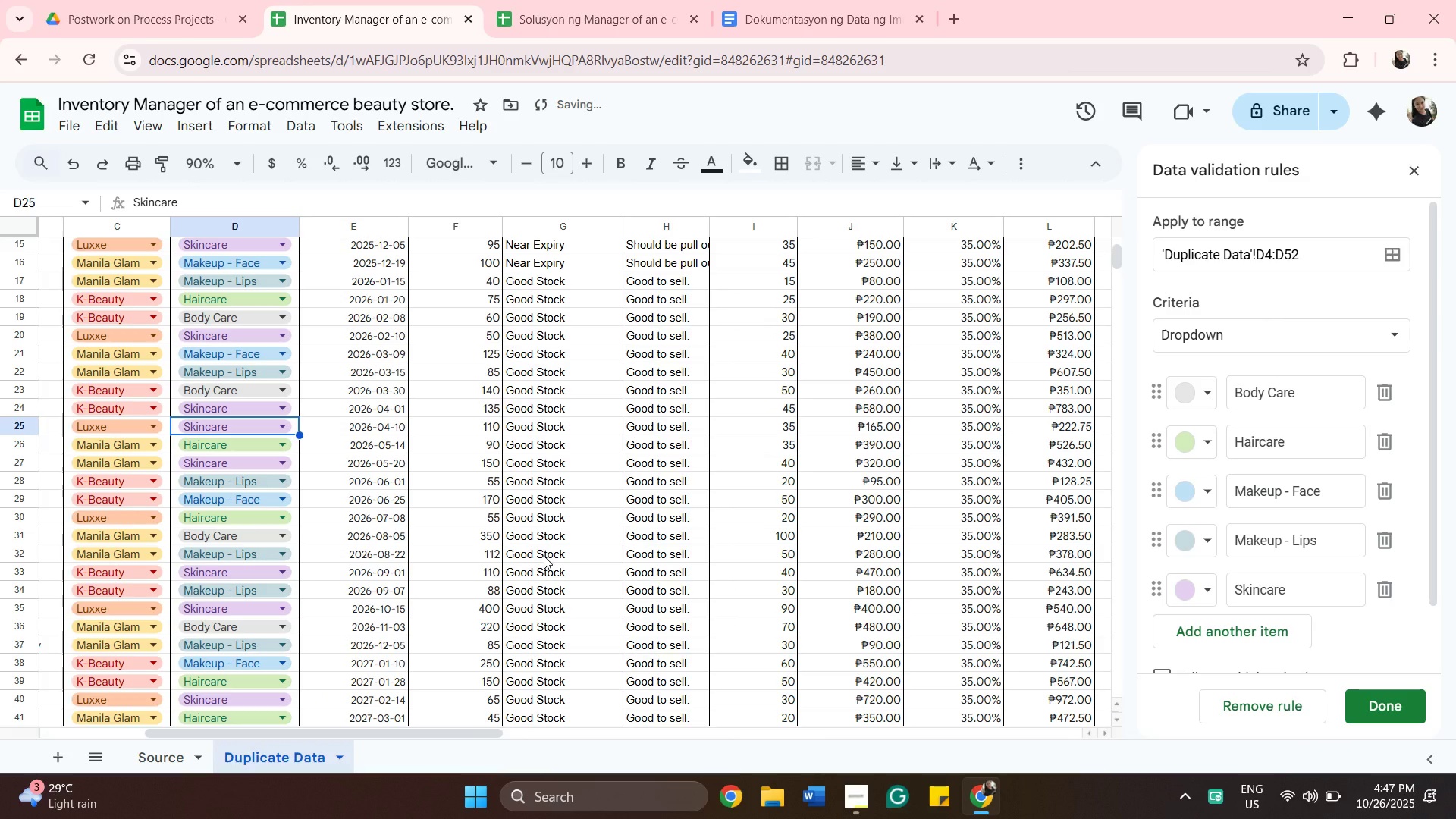 
scroll: coordinate [372, 502], scroll_direction: up, amount: 4.0
 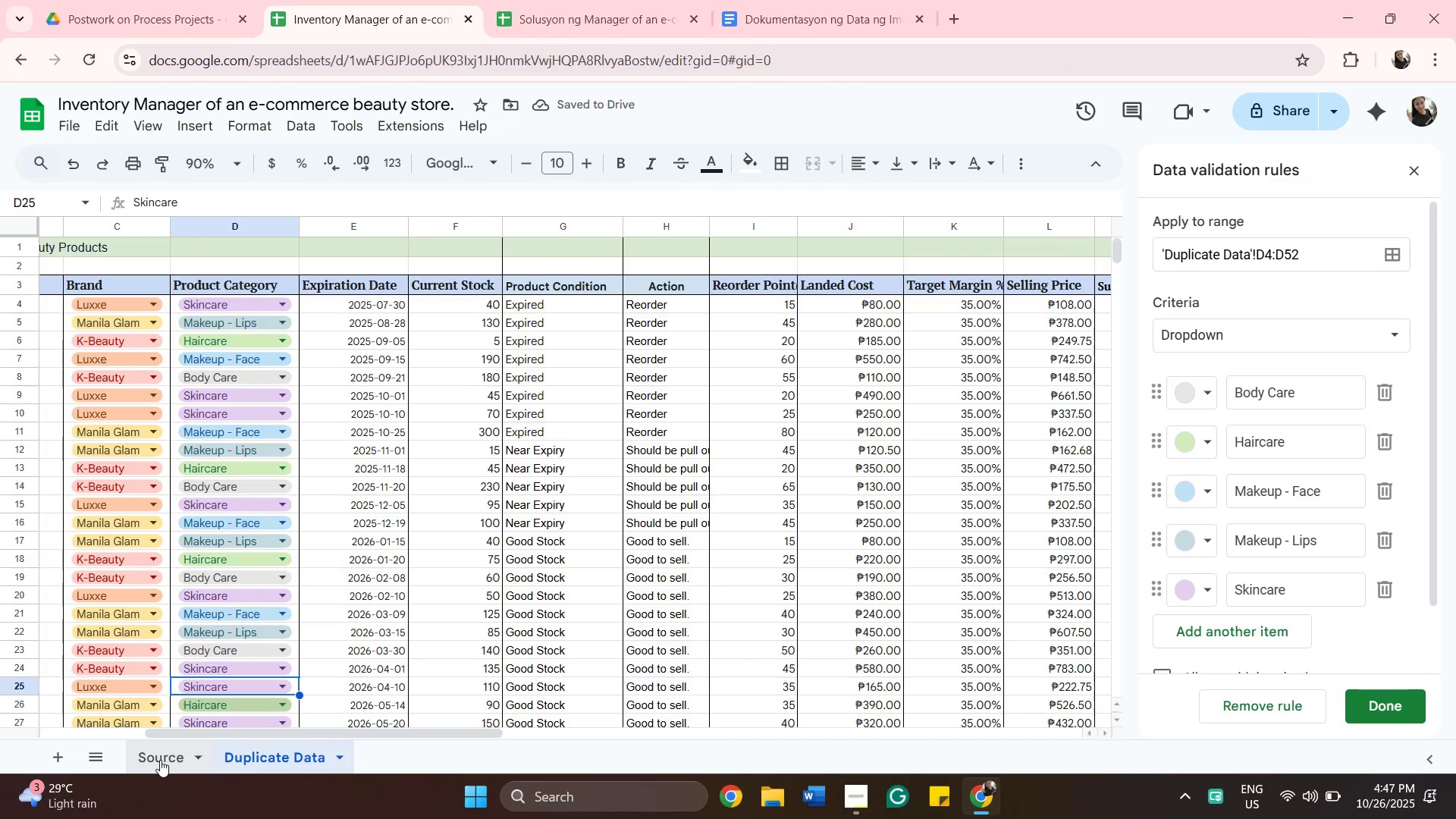 
left_click([160, 760])
 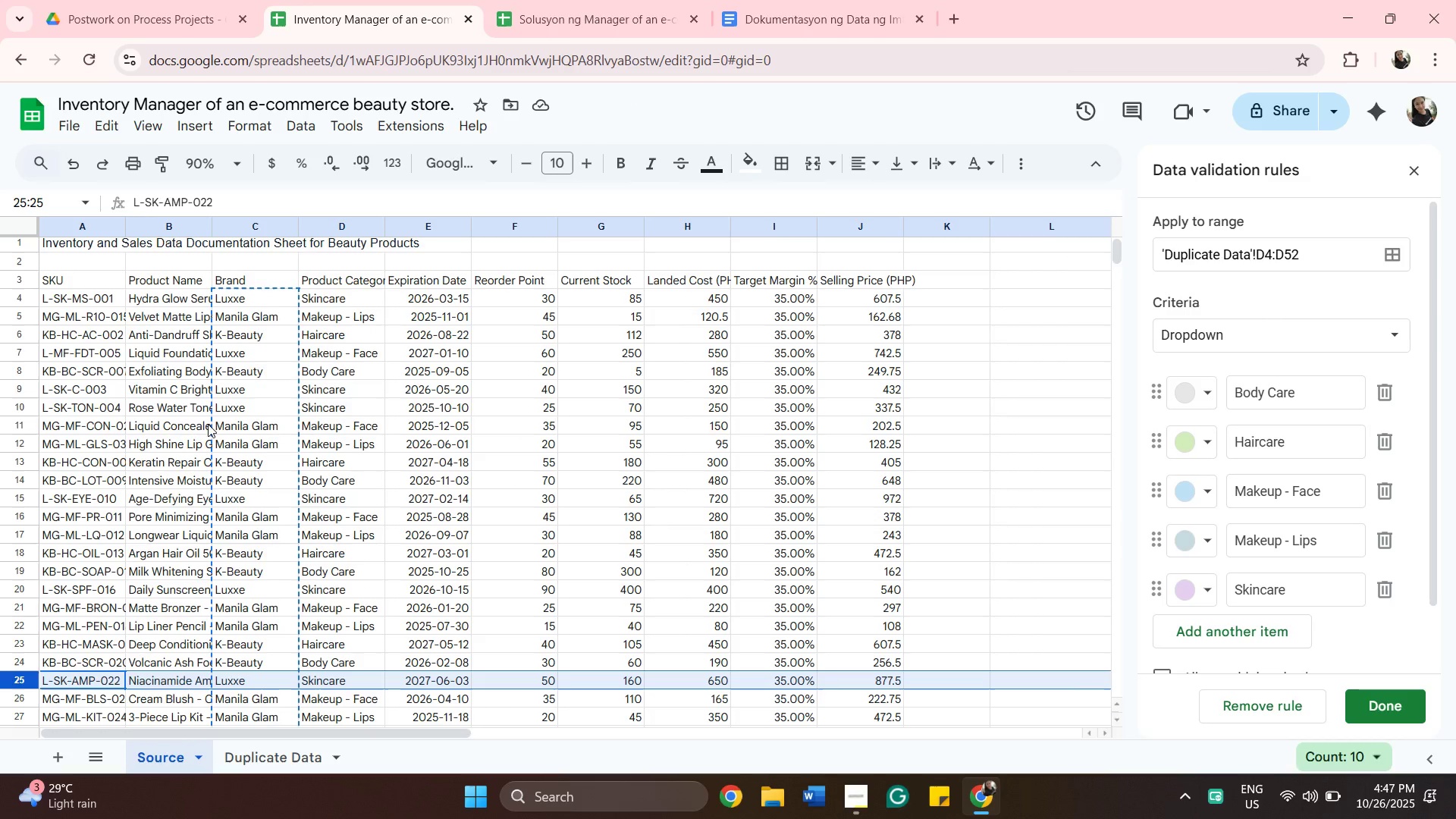 
scroll: coordinate [242, 376], scroll_direction: up, amount: 1.0
 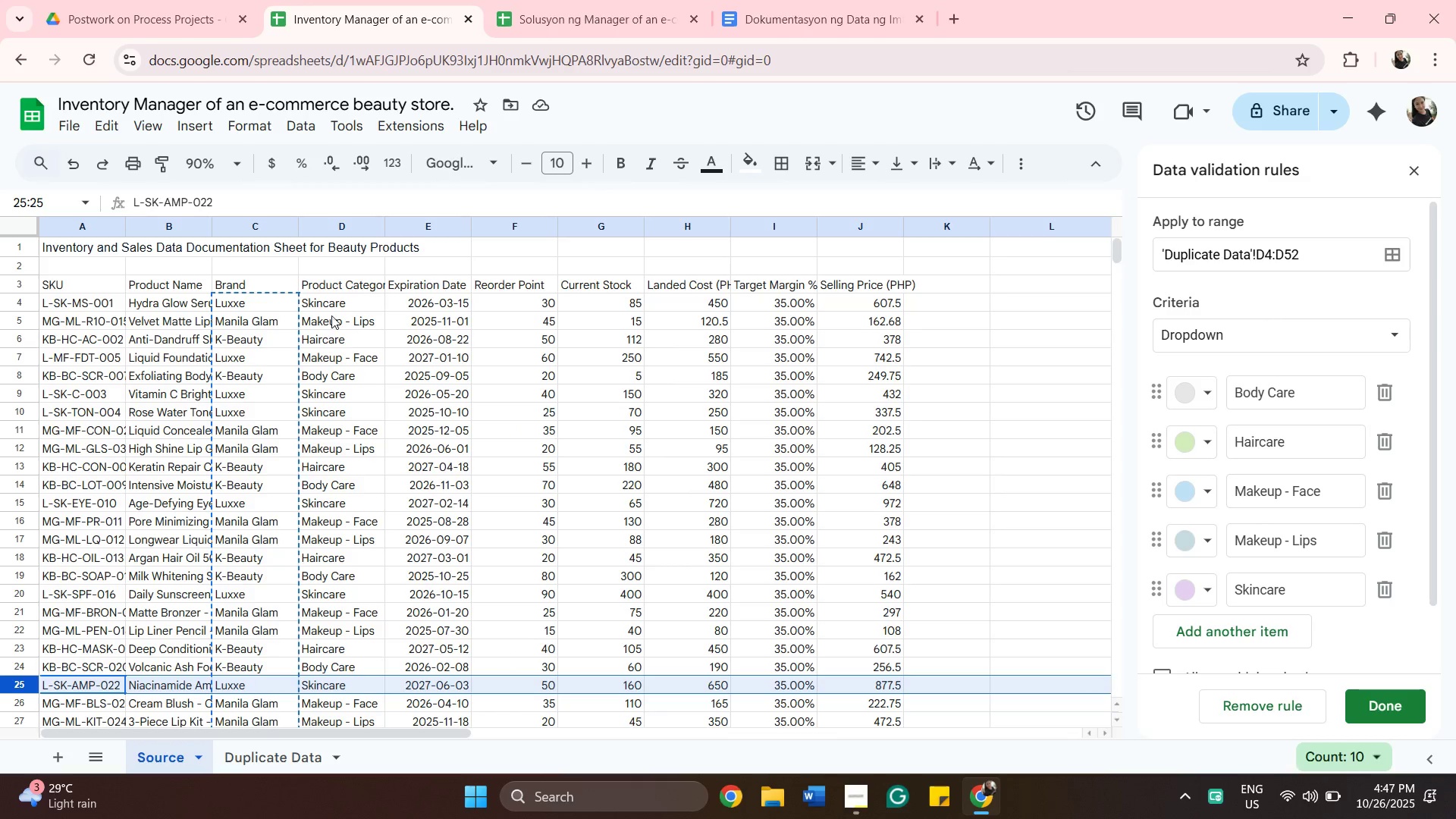 
left_click([332, 306])
 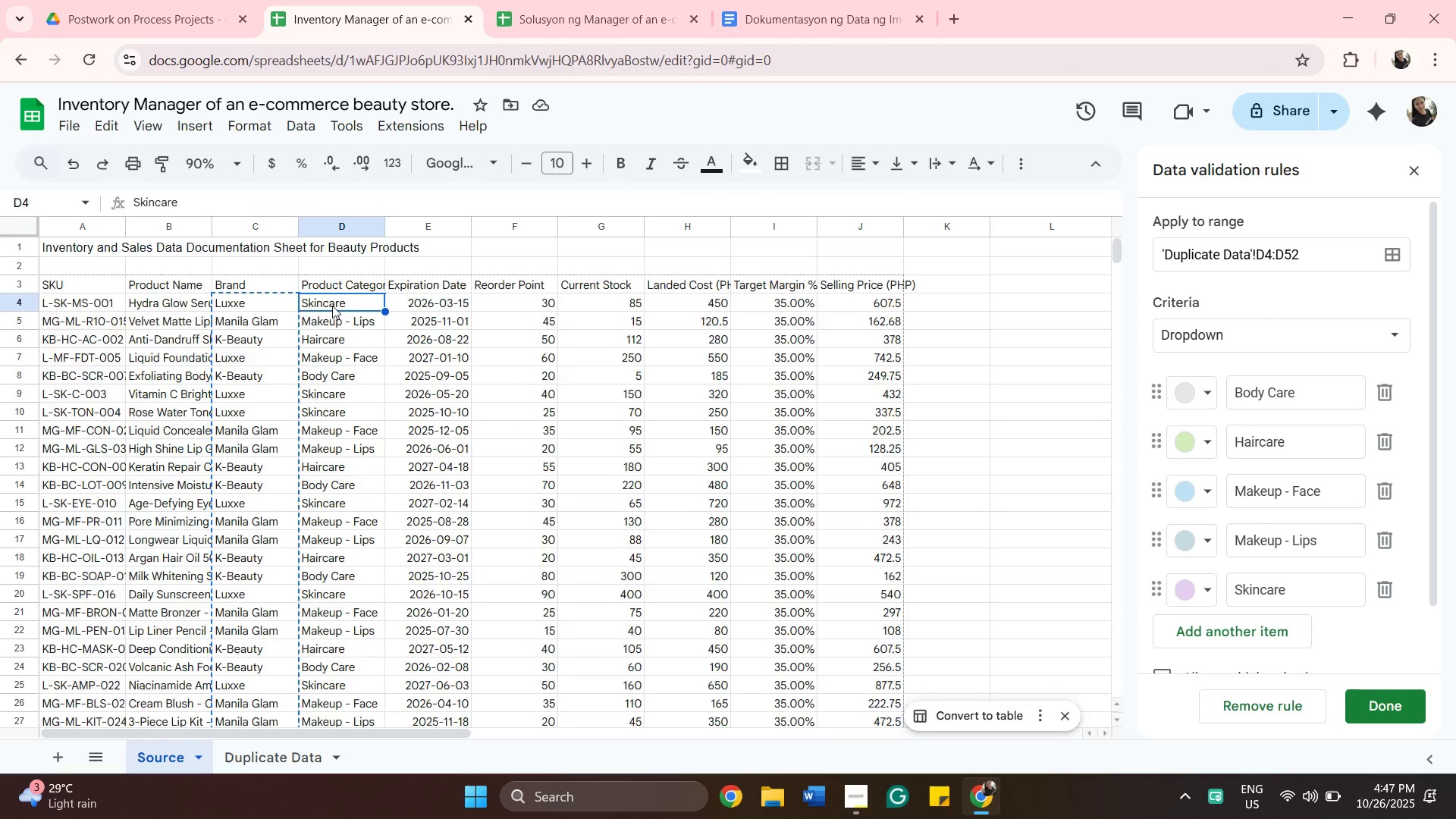 
scroll: coordinate [326, 322], scroll_direction: down, amount: 10.0
 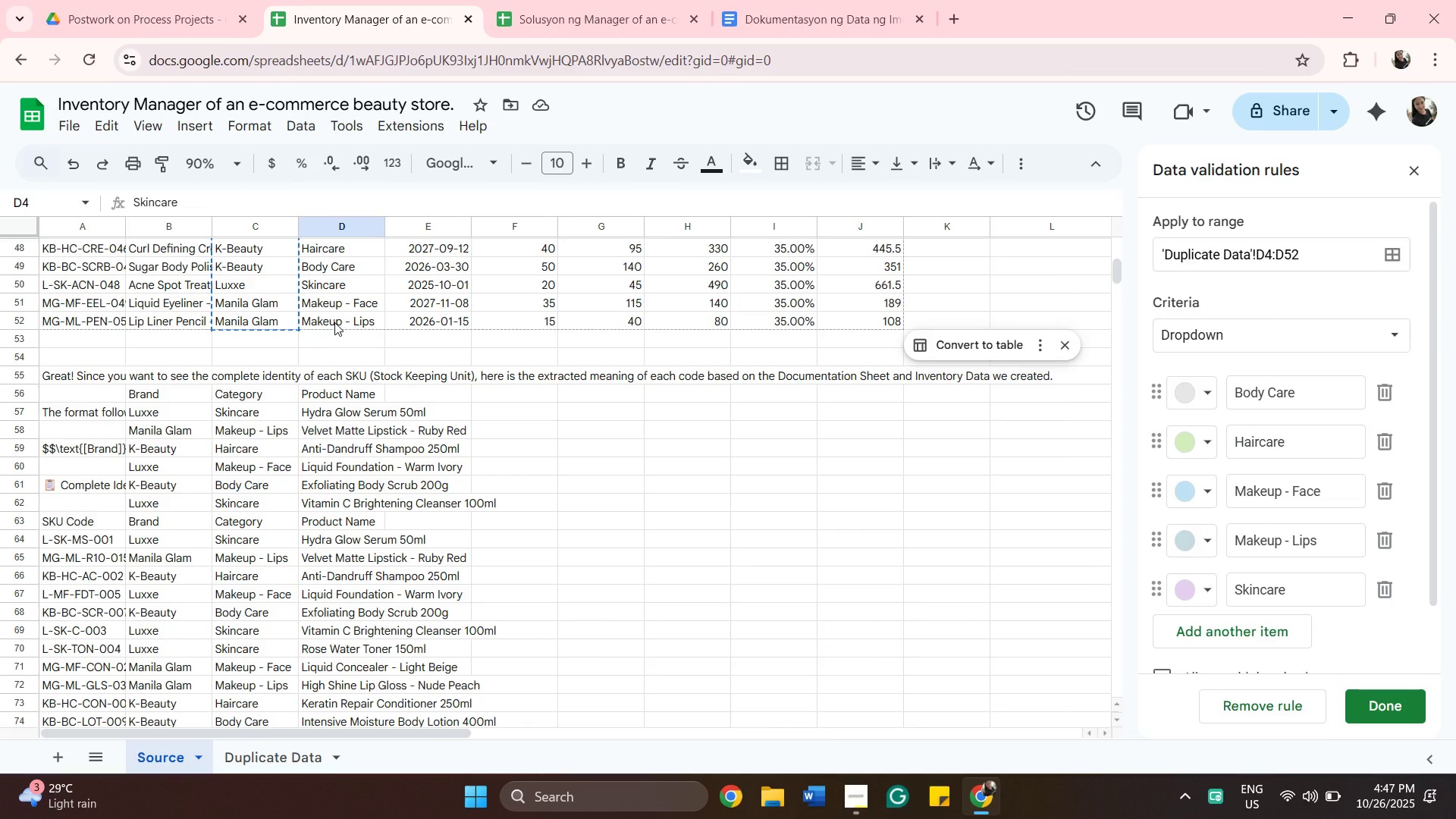 
hold_key(key=ShiftLeft, duration=0.66)
left_click([334, 322])
 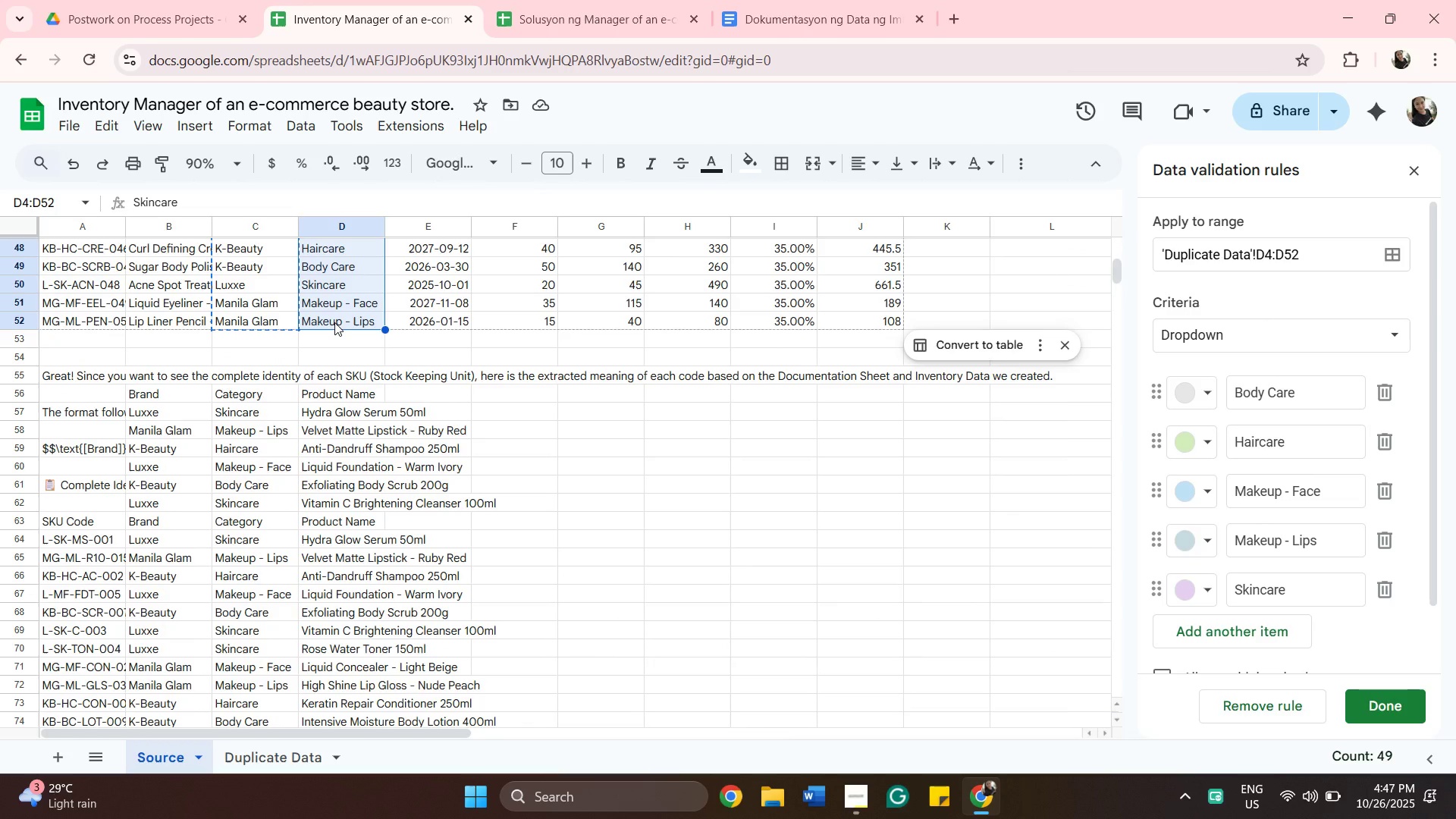 
key(Control+C)
 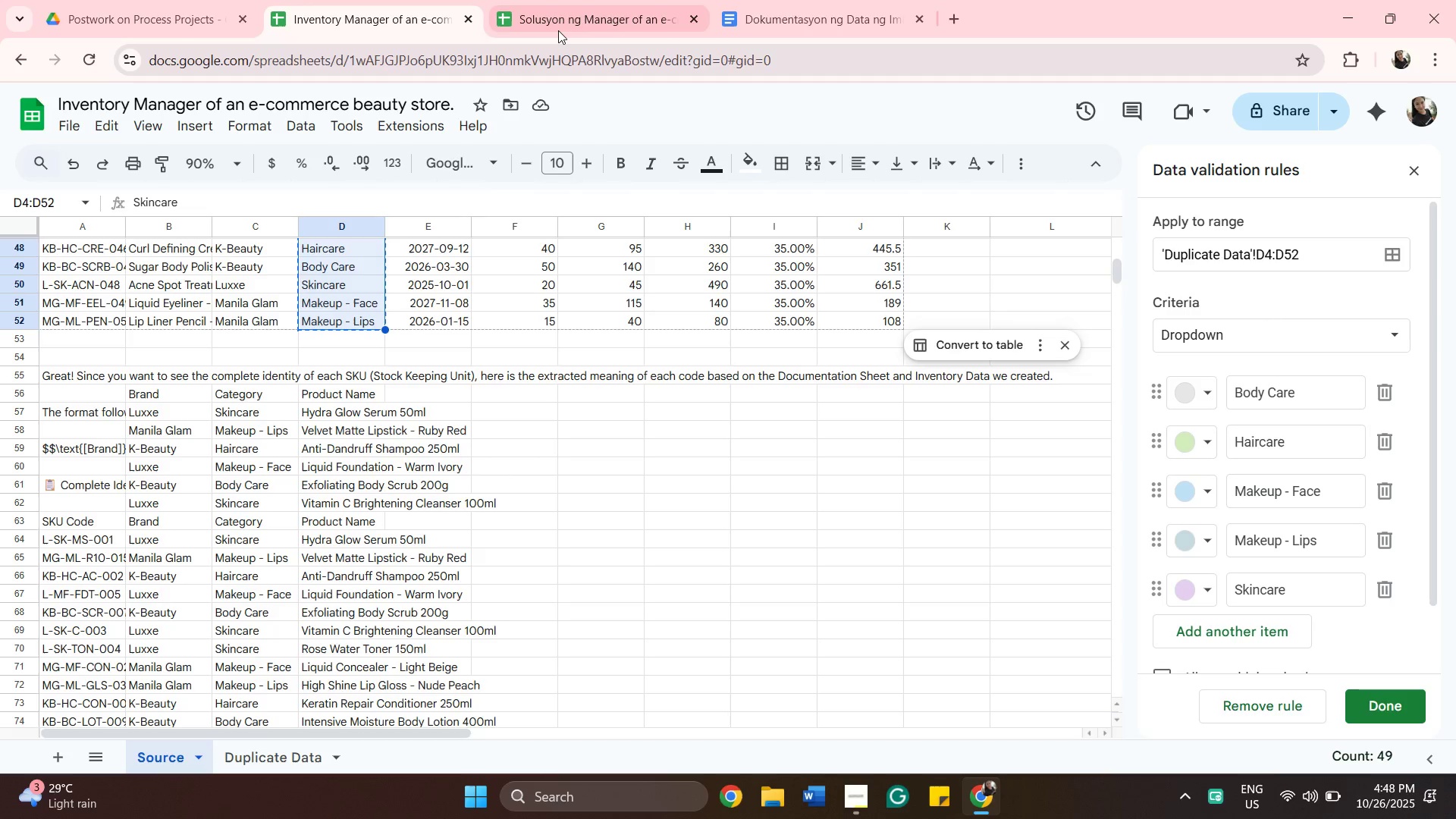 
left_click([558, 30])
 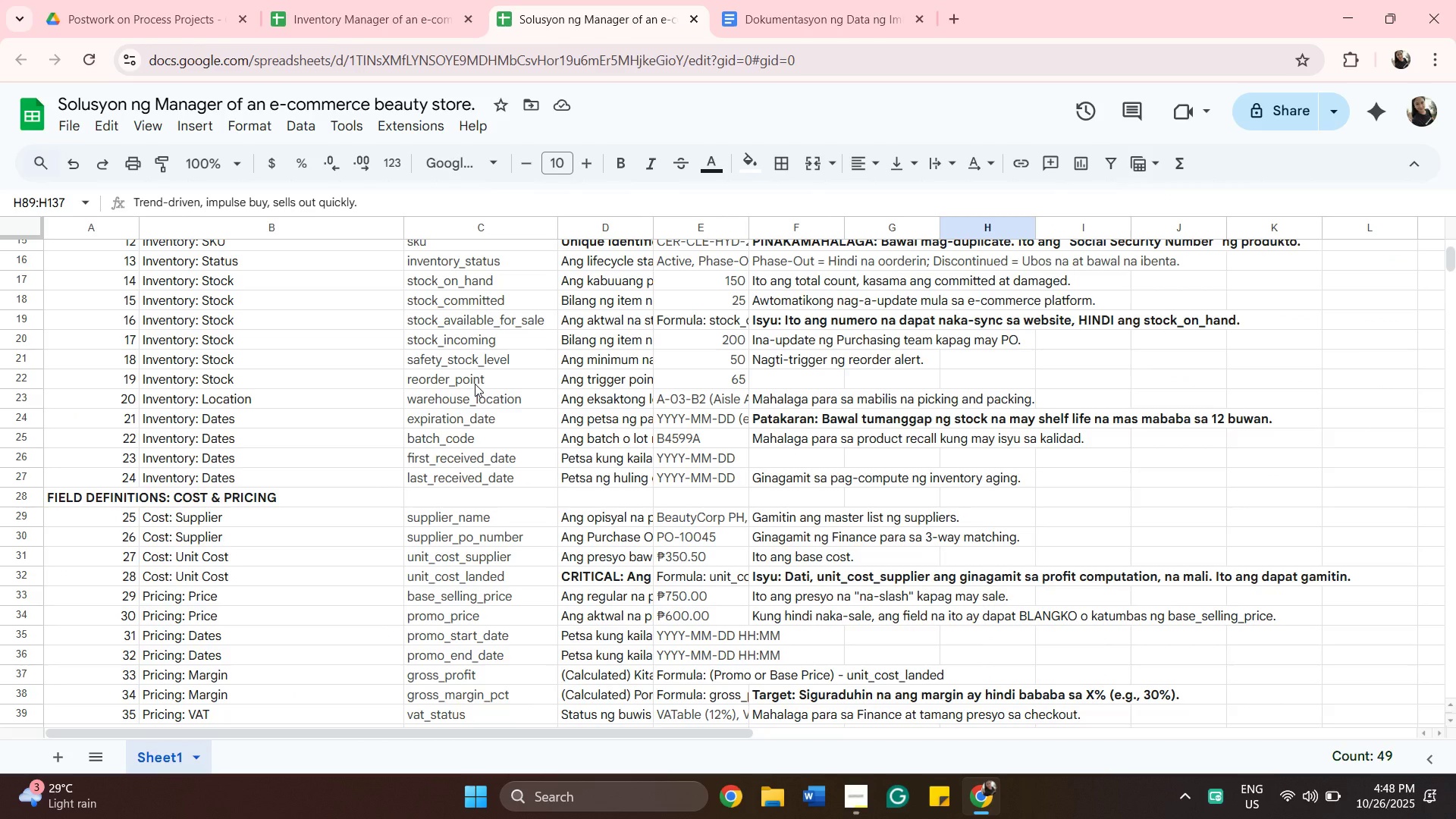 
scroll: coordinate [475, 384], scroll_direction: up, amount: 4.0
 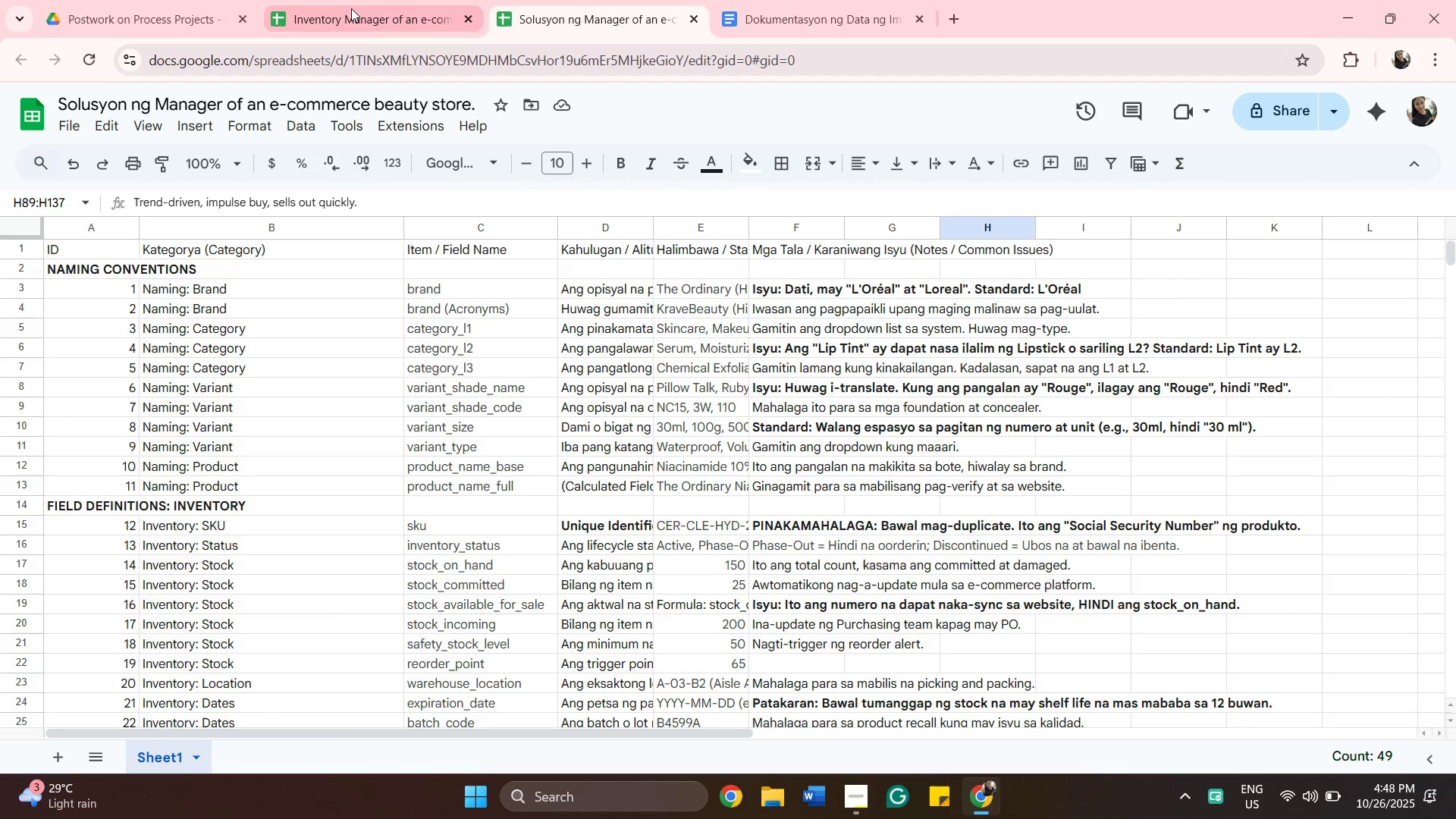 
left_click([351, 8])
 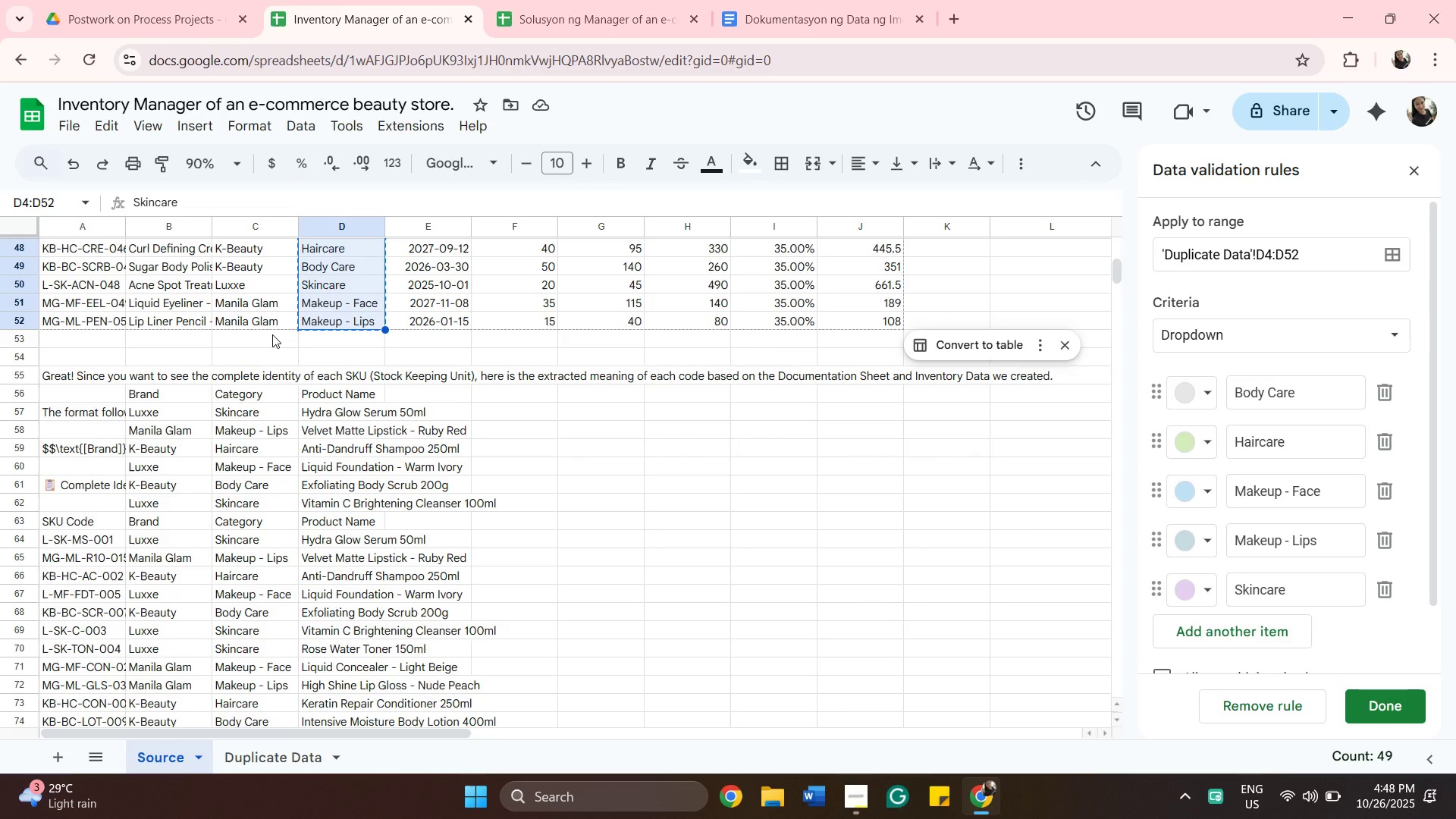 
scroll: coordinate [272, 334], scroll_direction: up, amount: 6.0
 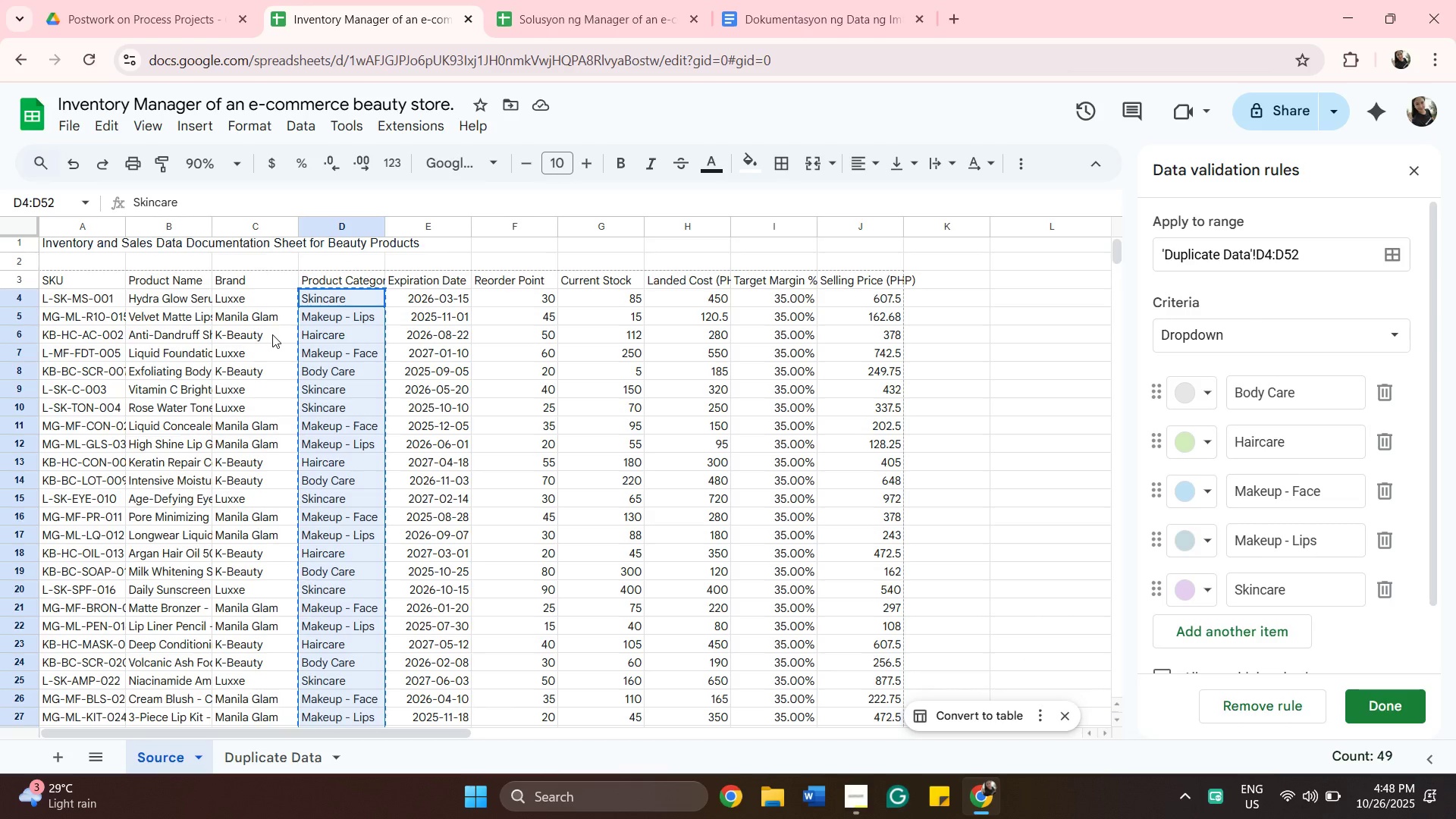 
scroll: coordinate [272, 334], scroll_direction: down, amount: 6.0
 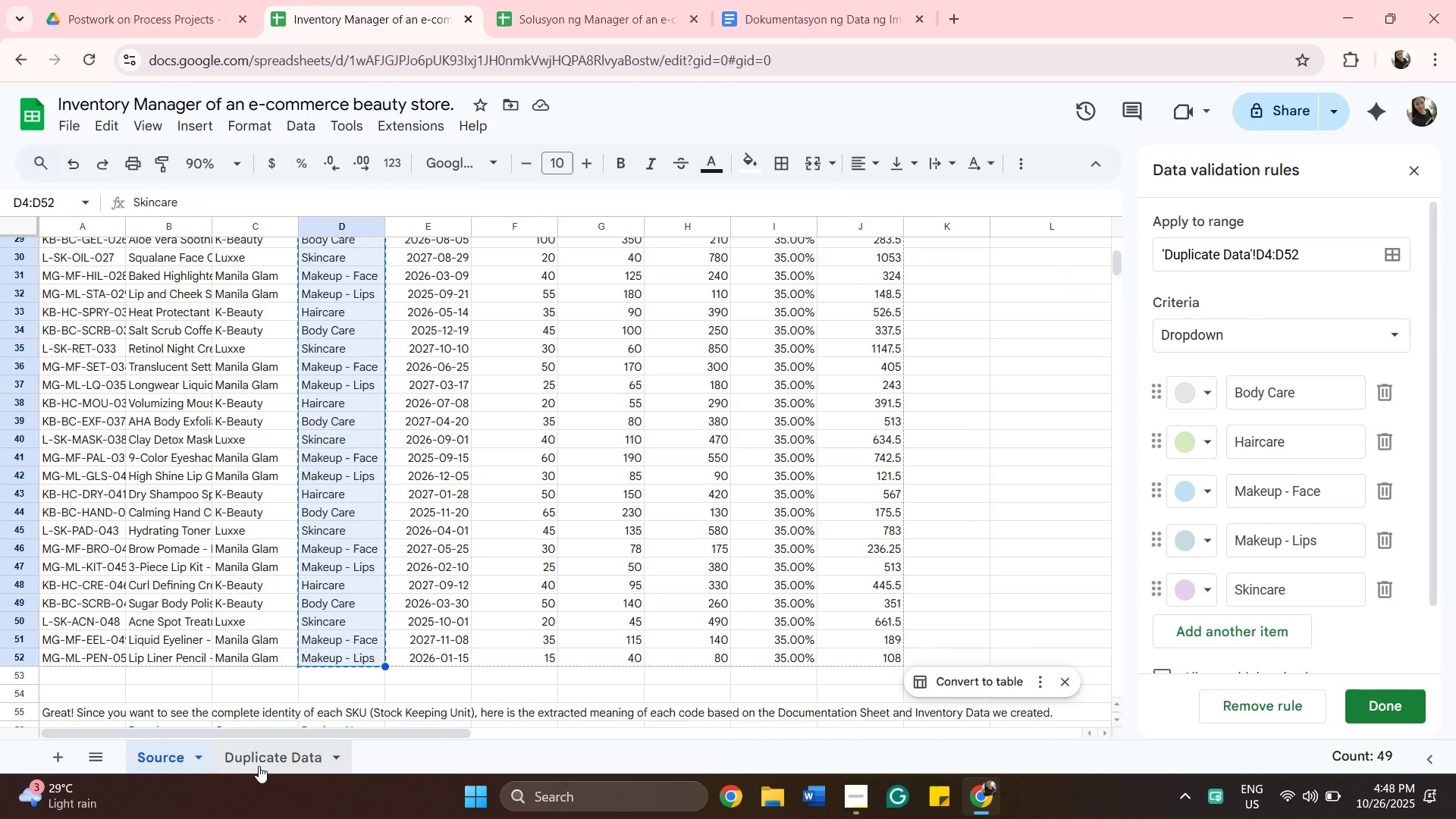 
left_click([259, 766])
 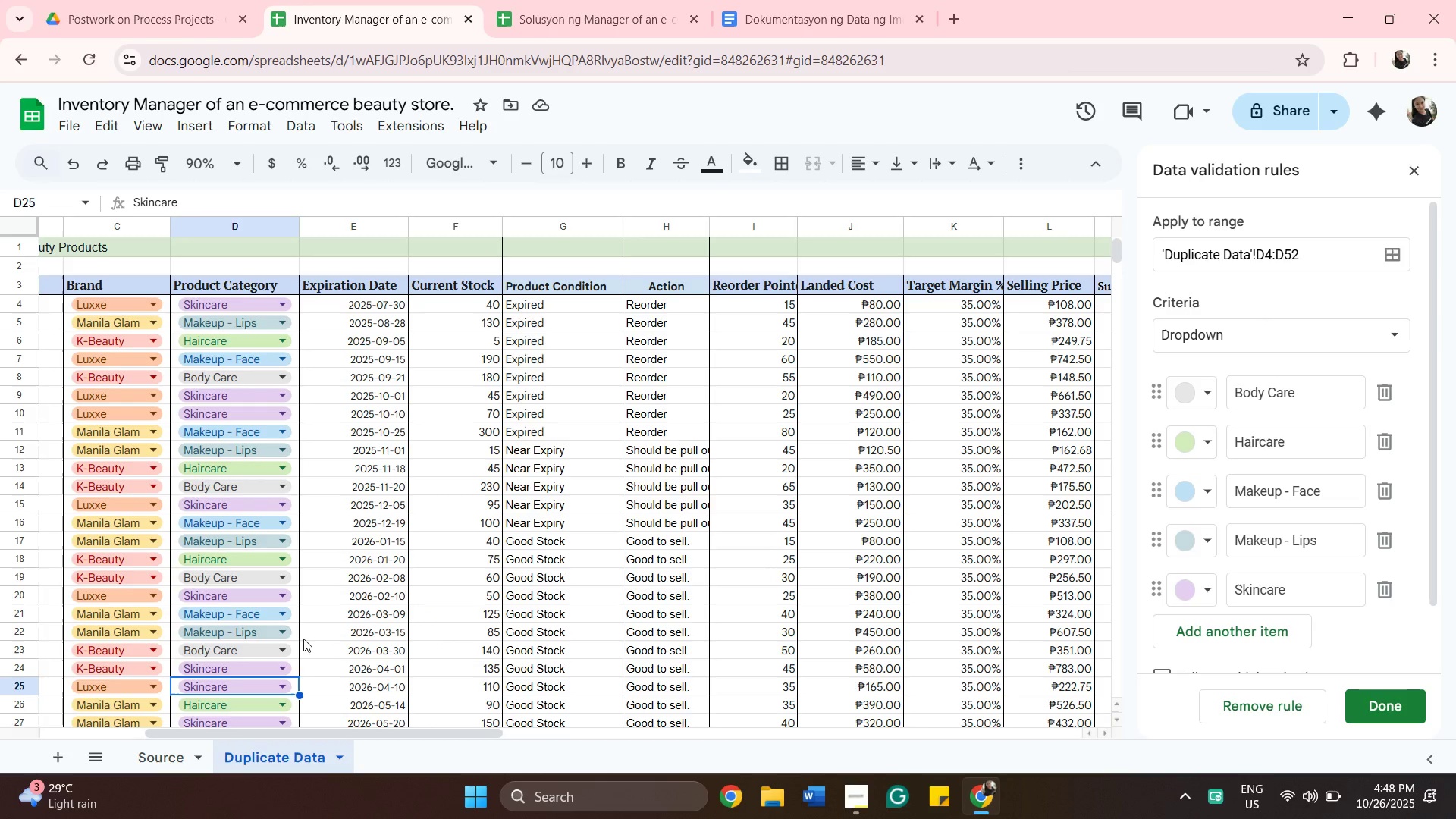 
scroll: coordinate [312, 623], scroll_direction: down, amount: 7.0
 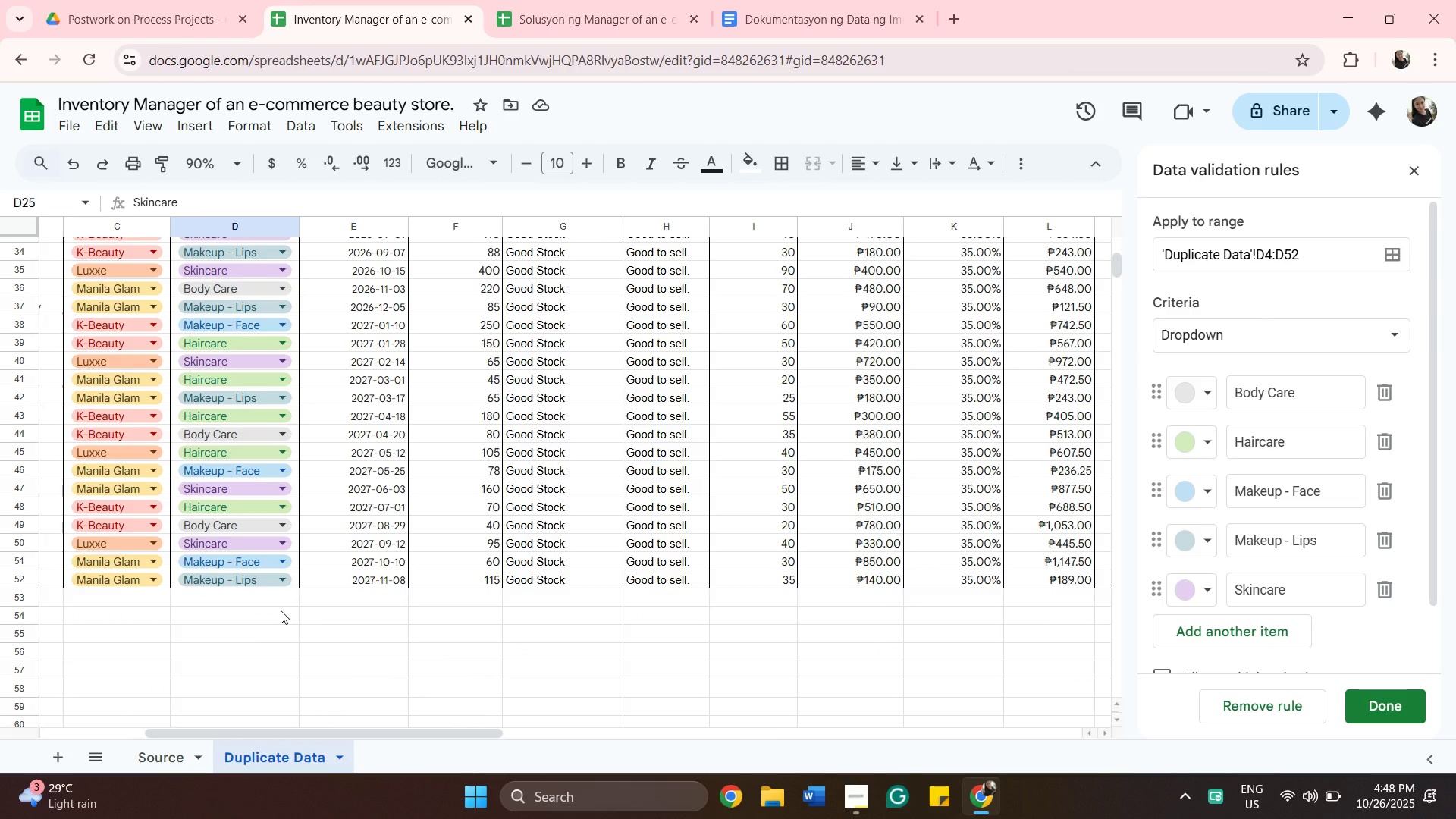 
scroll: coordinate [275, 596], scroll_direction: up, amount: 10.0
 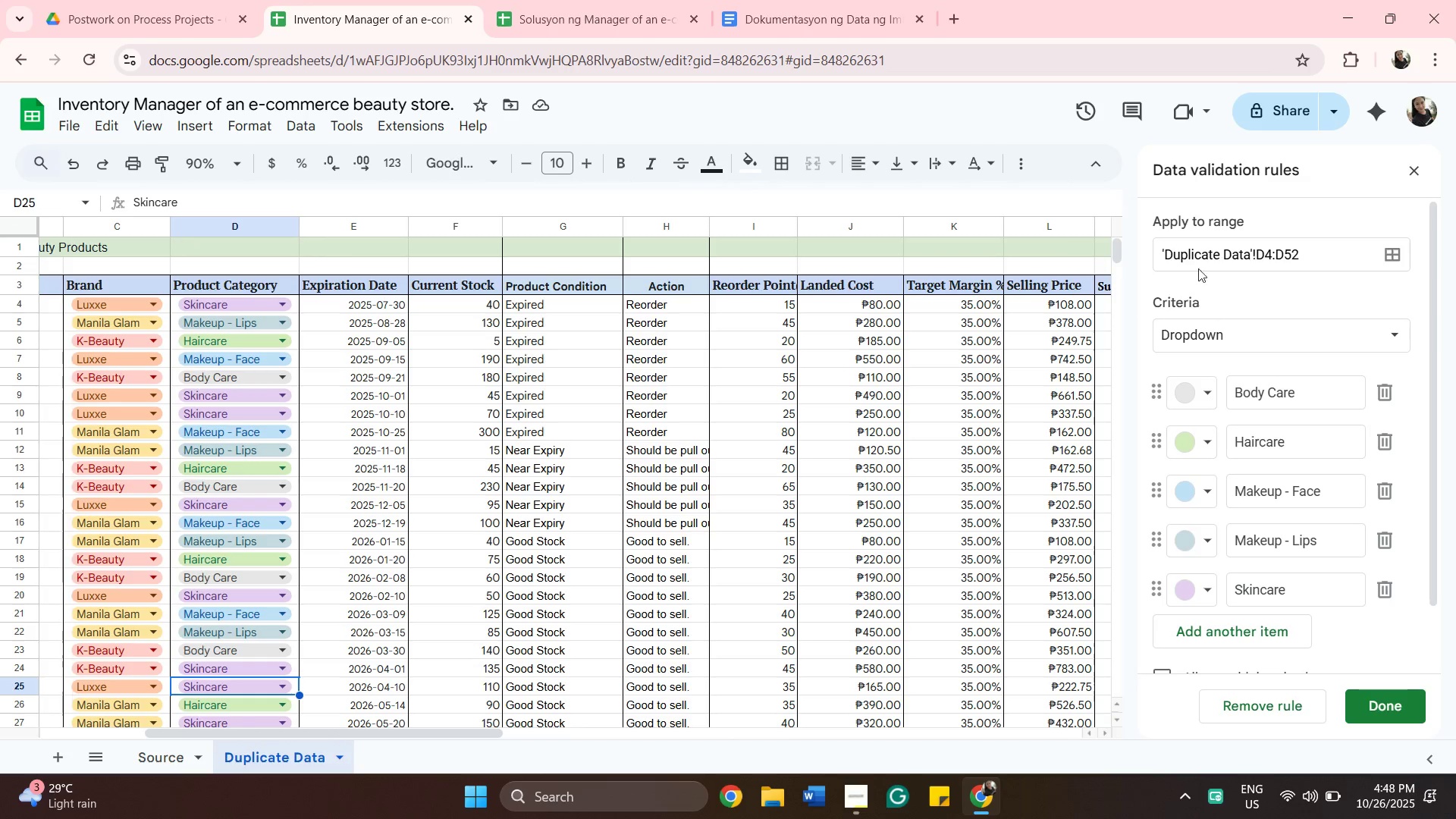 
wait(10.64)
 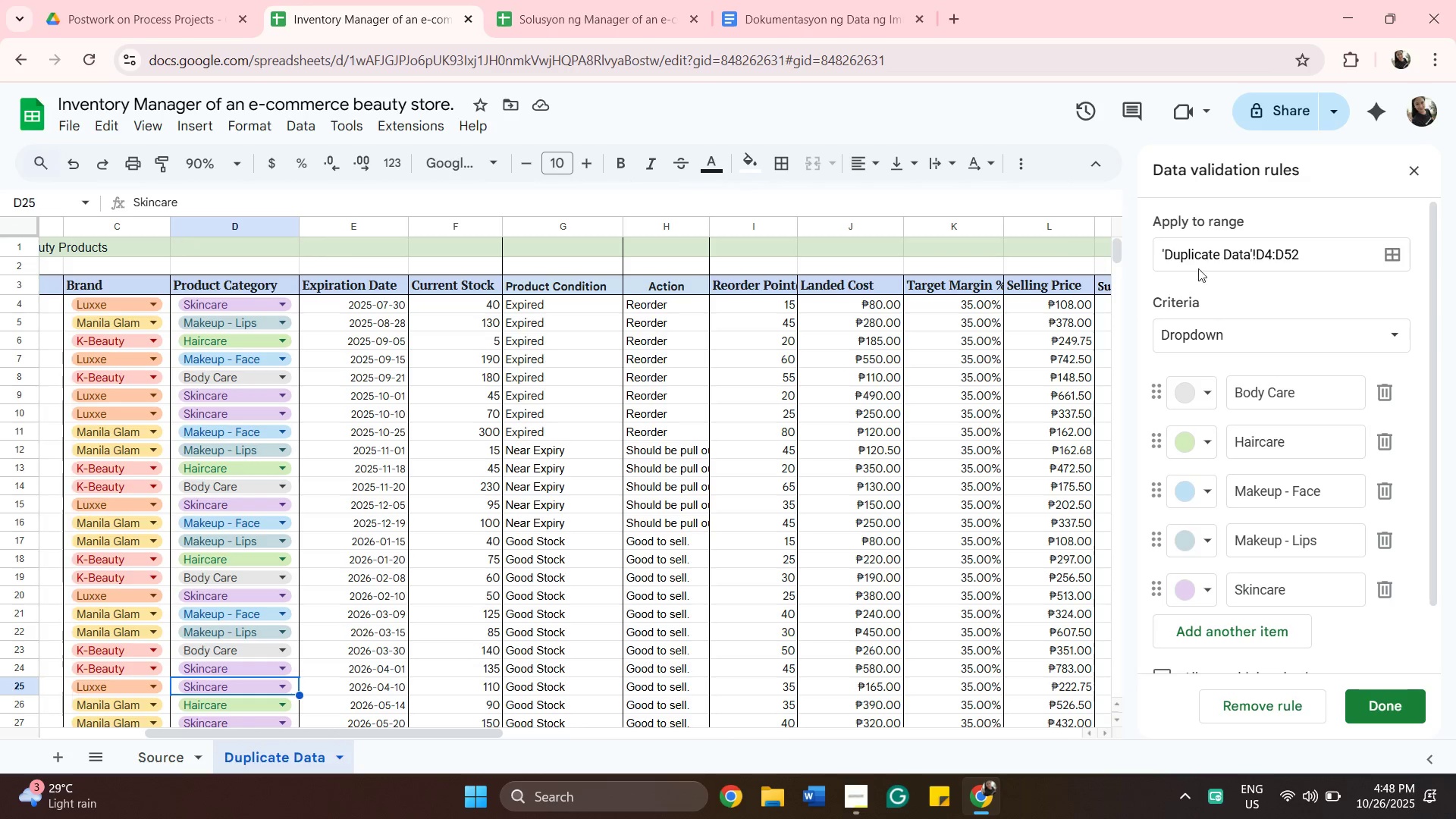 
left_click([1276, 720])
 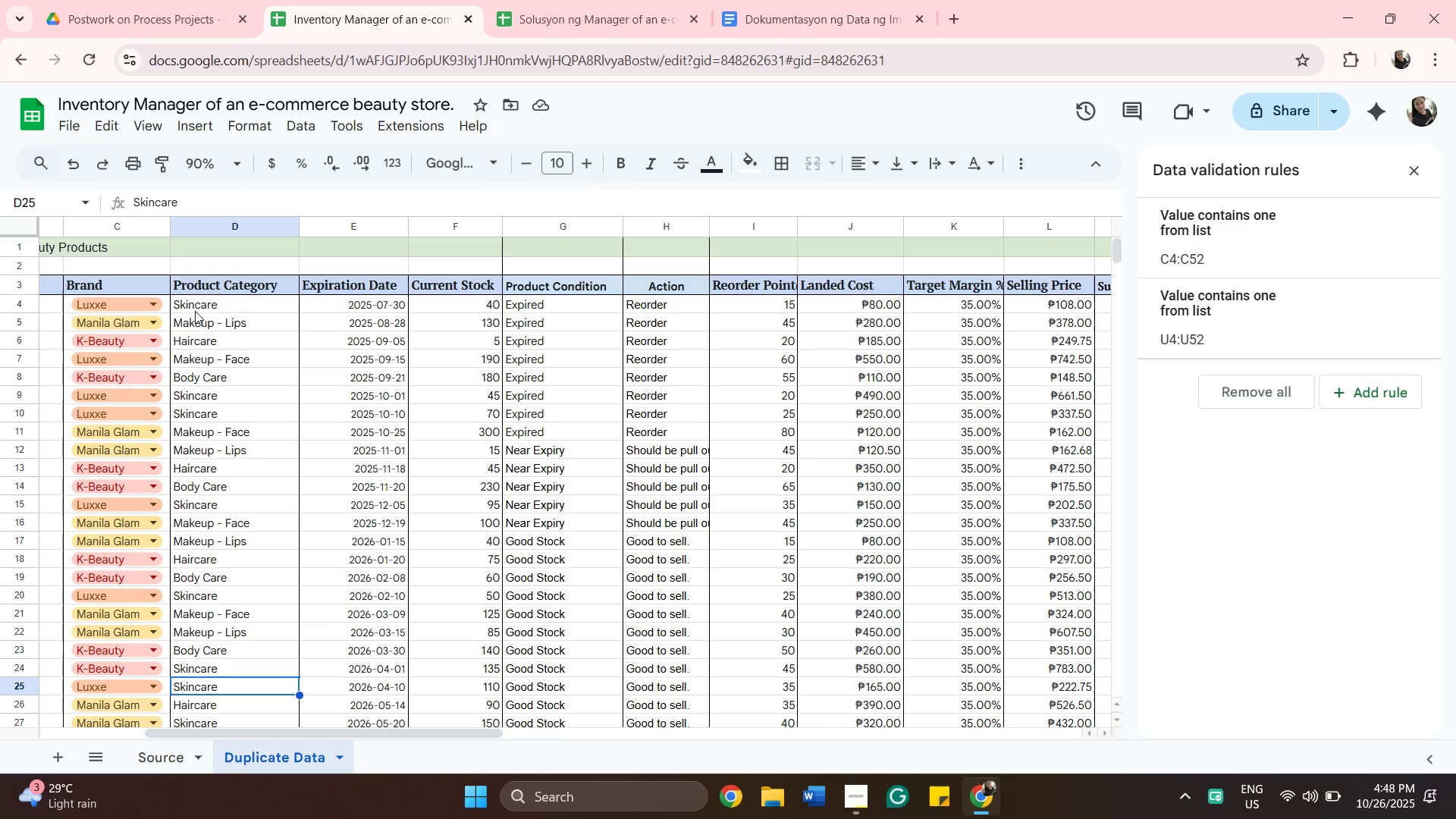 
wait(10.64)
 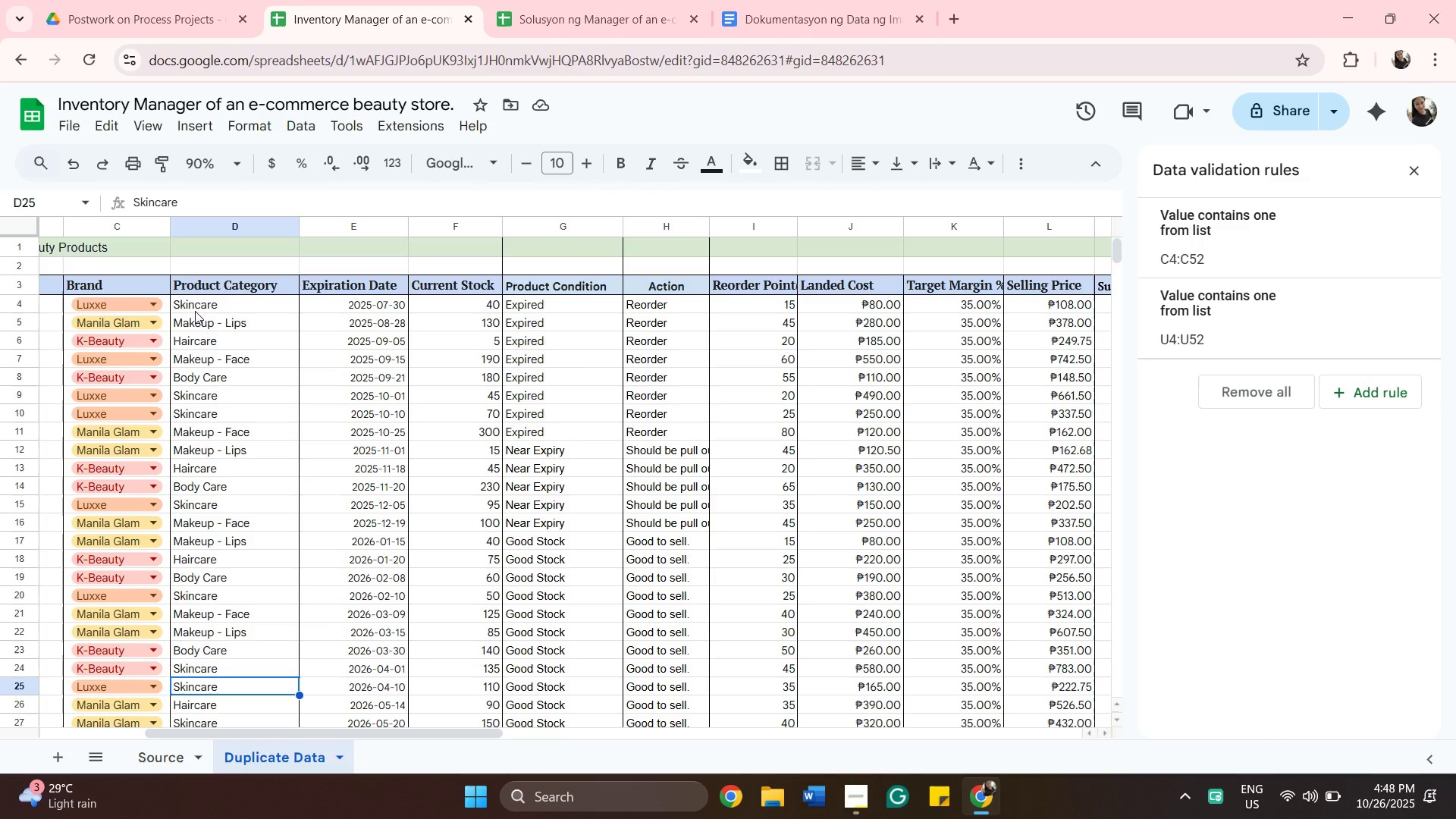 
left_click([226, 307])
 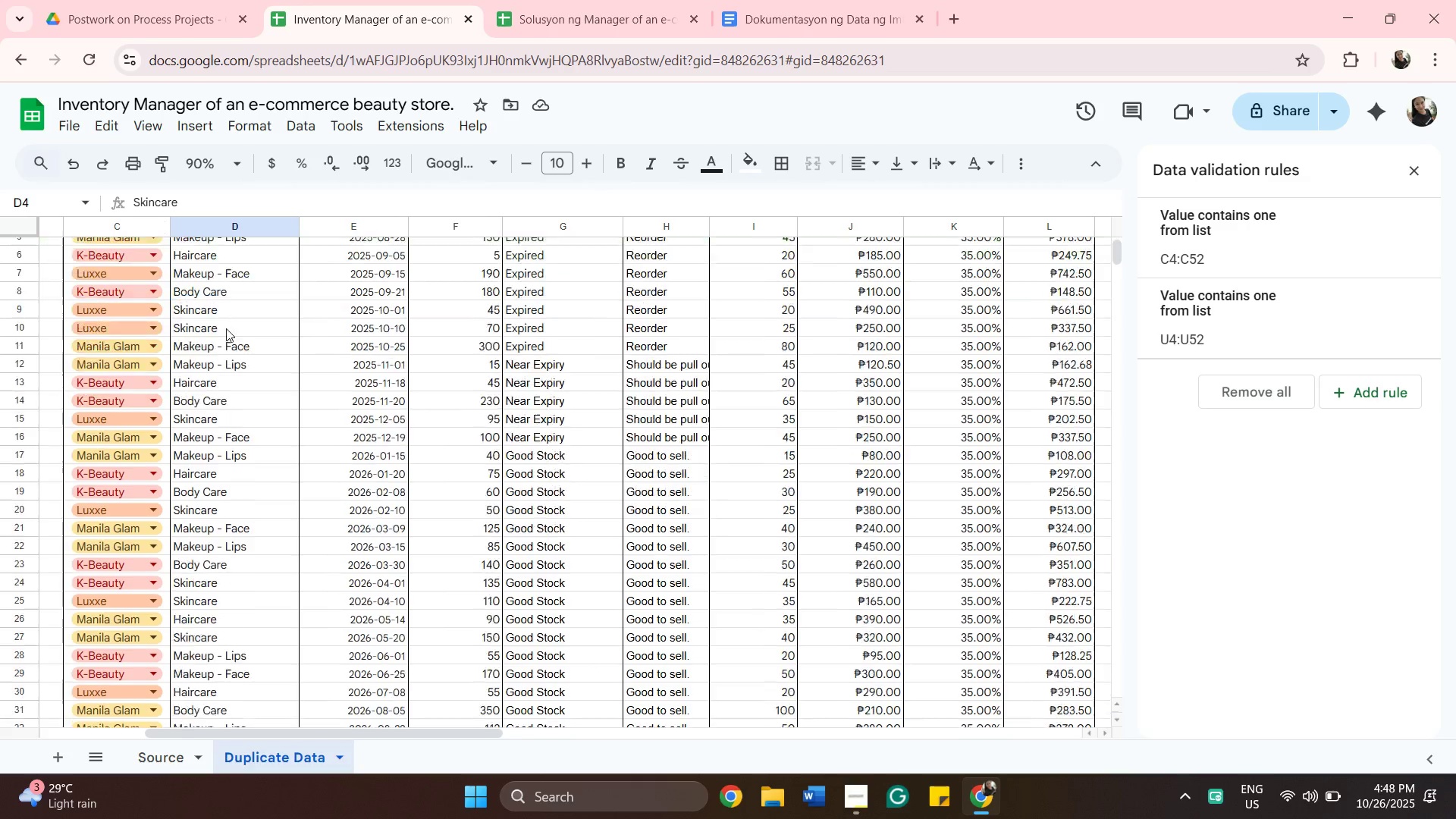 
scroll: coordinate [226, 362], scroll_direction: down, amount: 7.0
 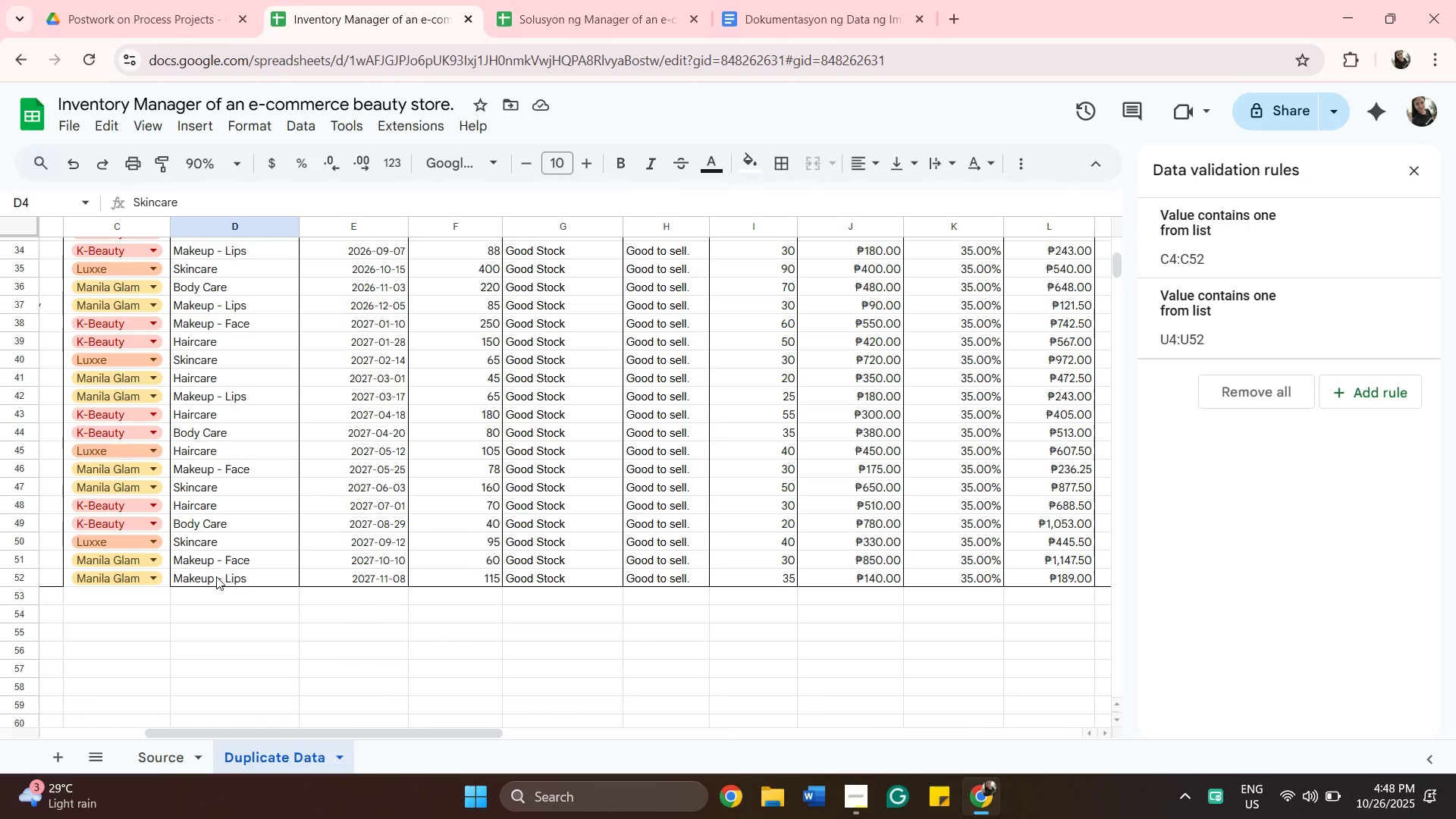 
hold_key(key=ShiftLeft, duration=0.34)
left_click([216, 576])
 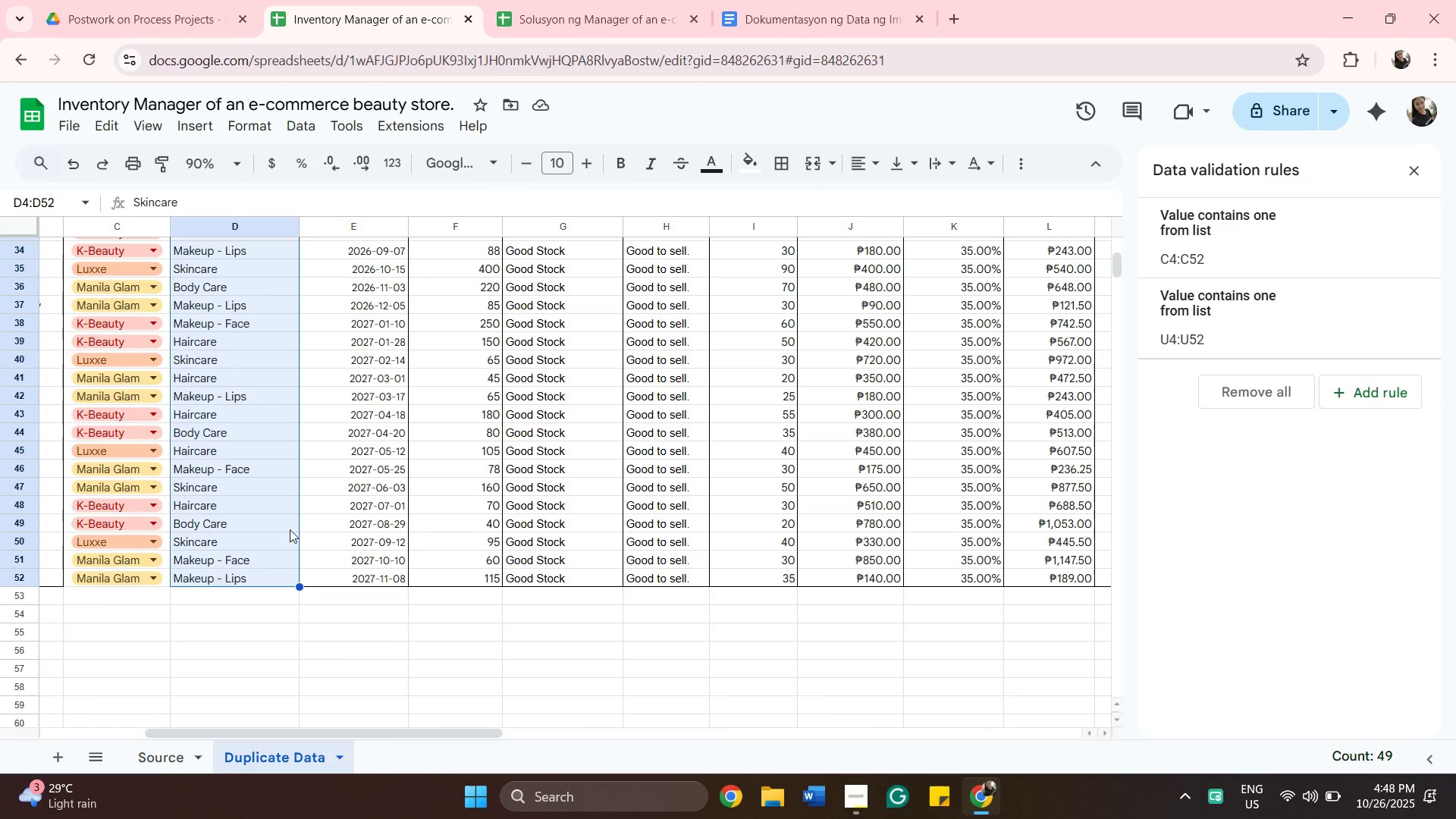 
scroll: coordinate [293, 526], scroll_direction: up, amount: 1.0
 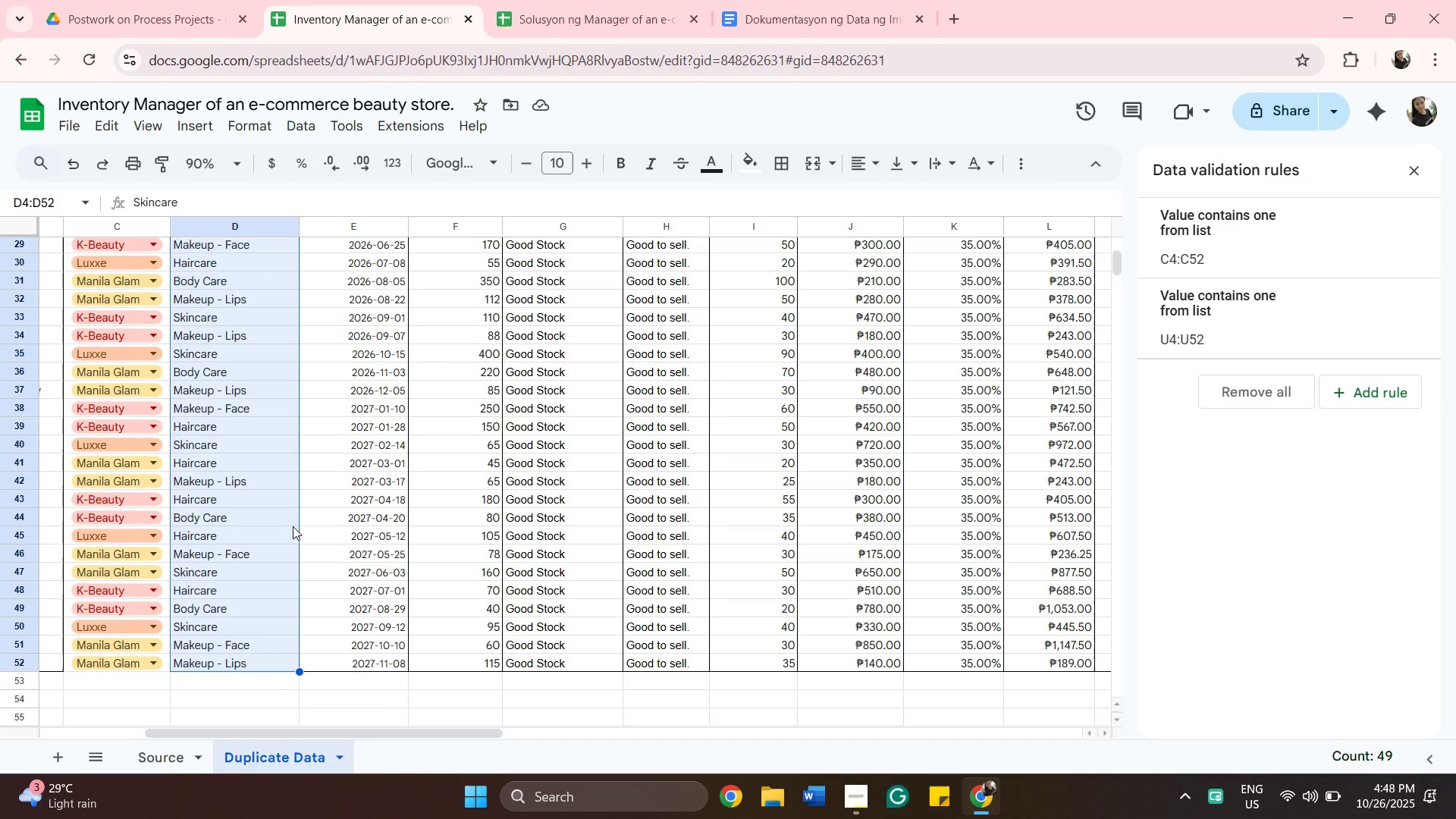 
key(Shift+V)
 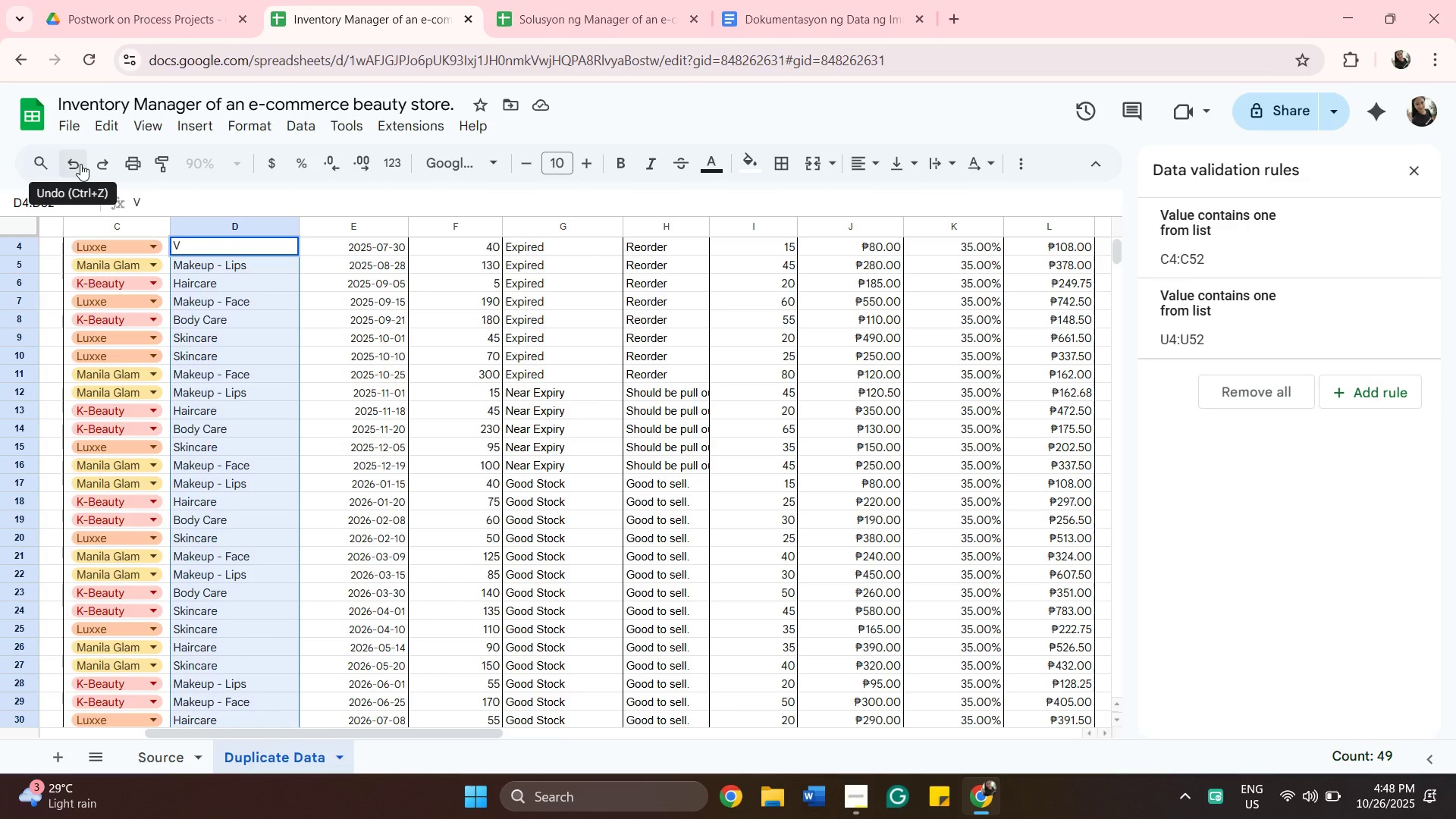 
left_click([73, 164])
 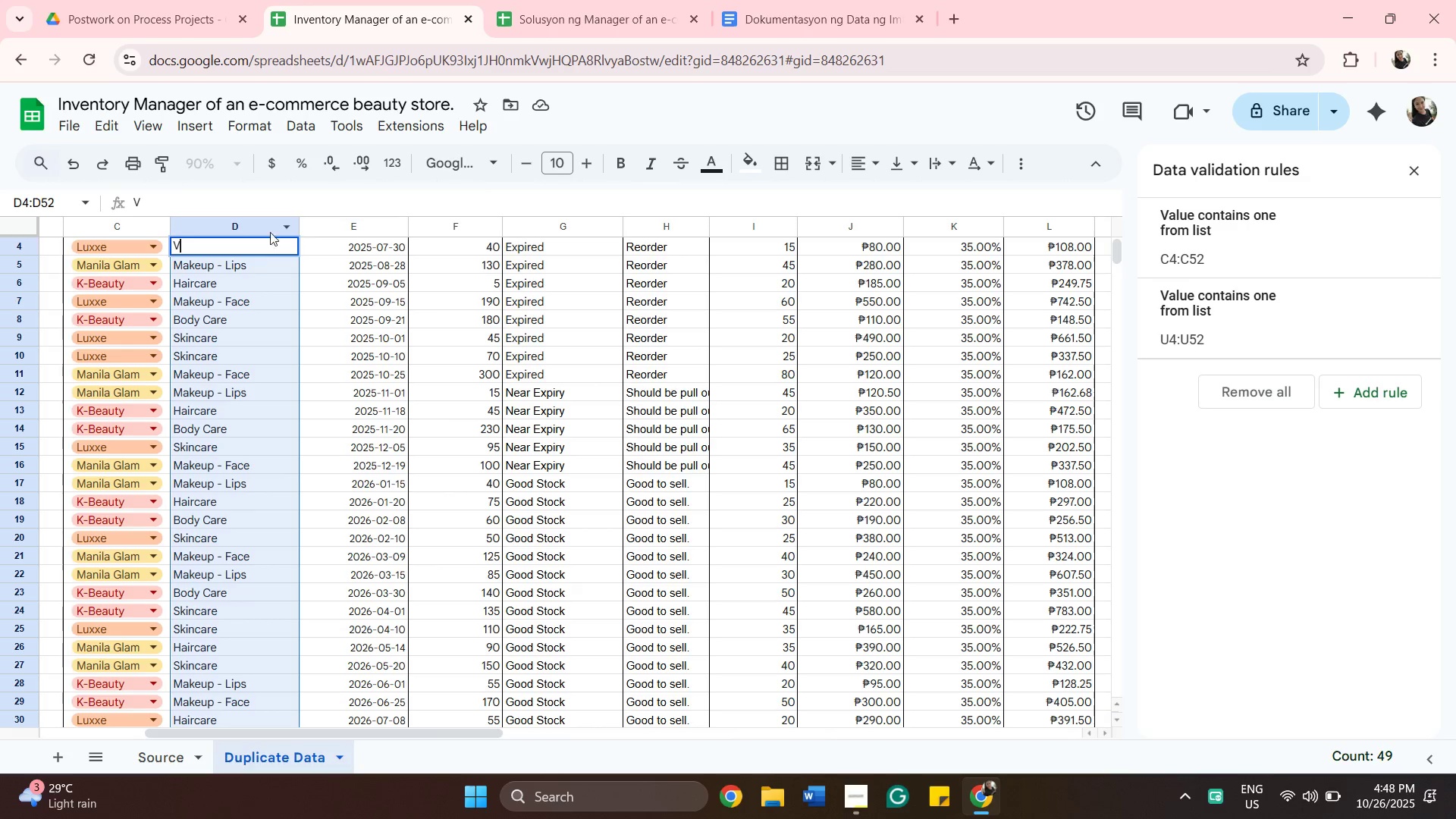 
left_click([250, 317])
 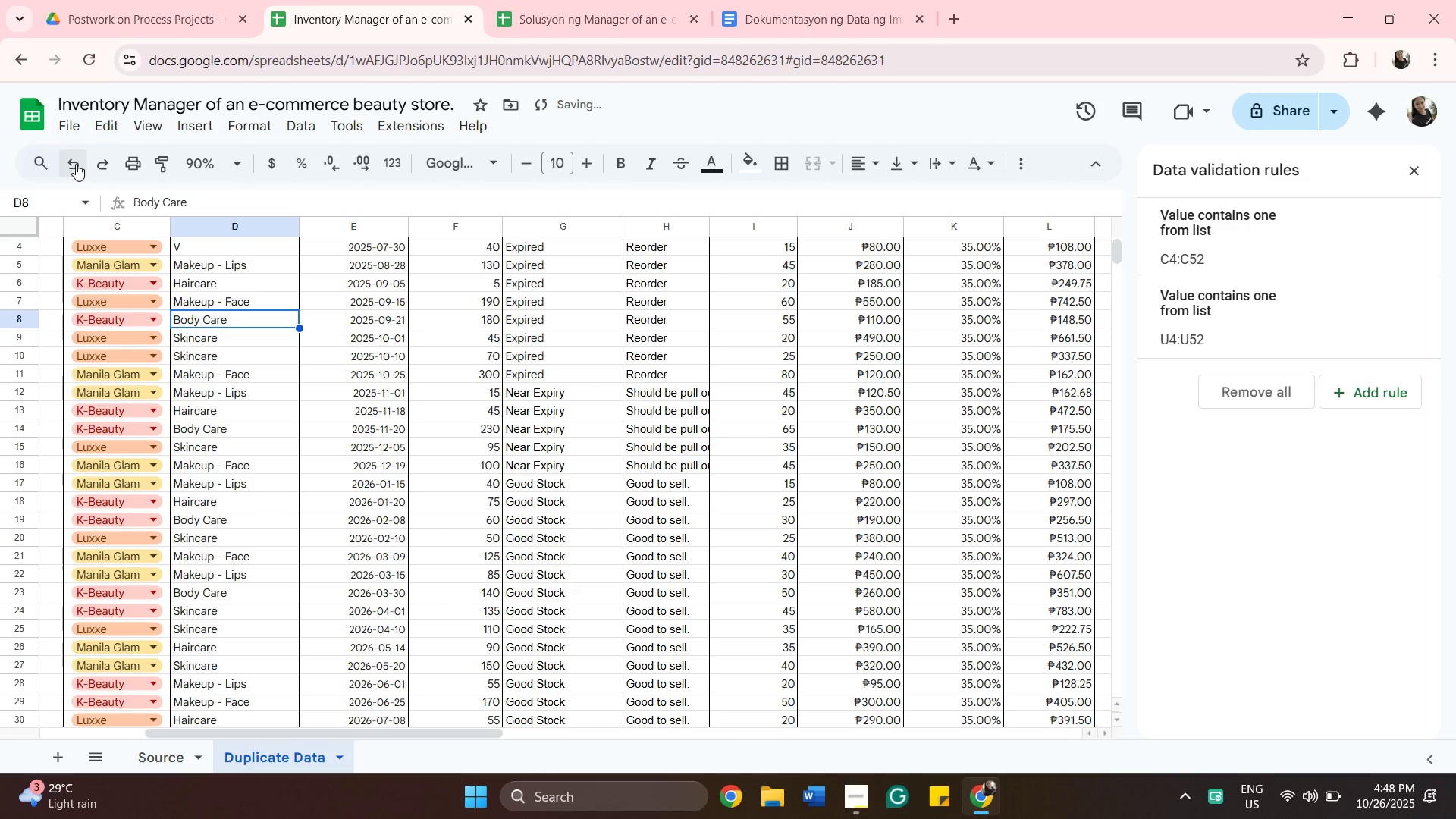 
left_click([76, 164])
 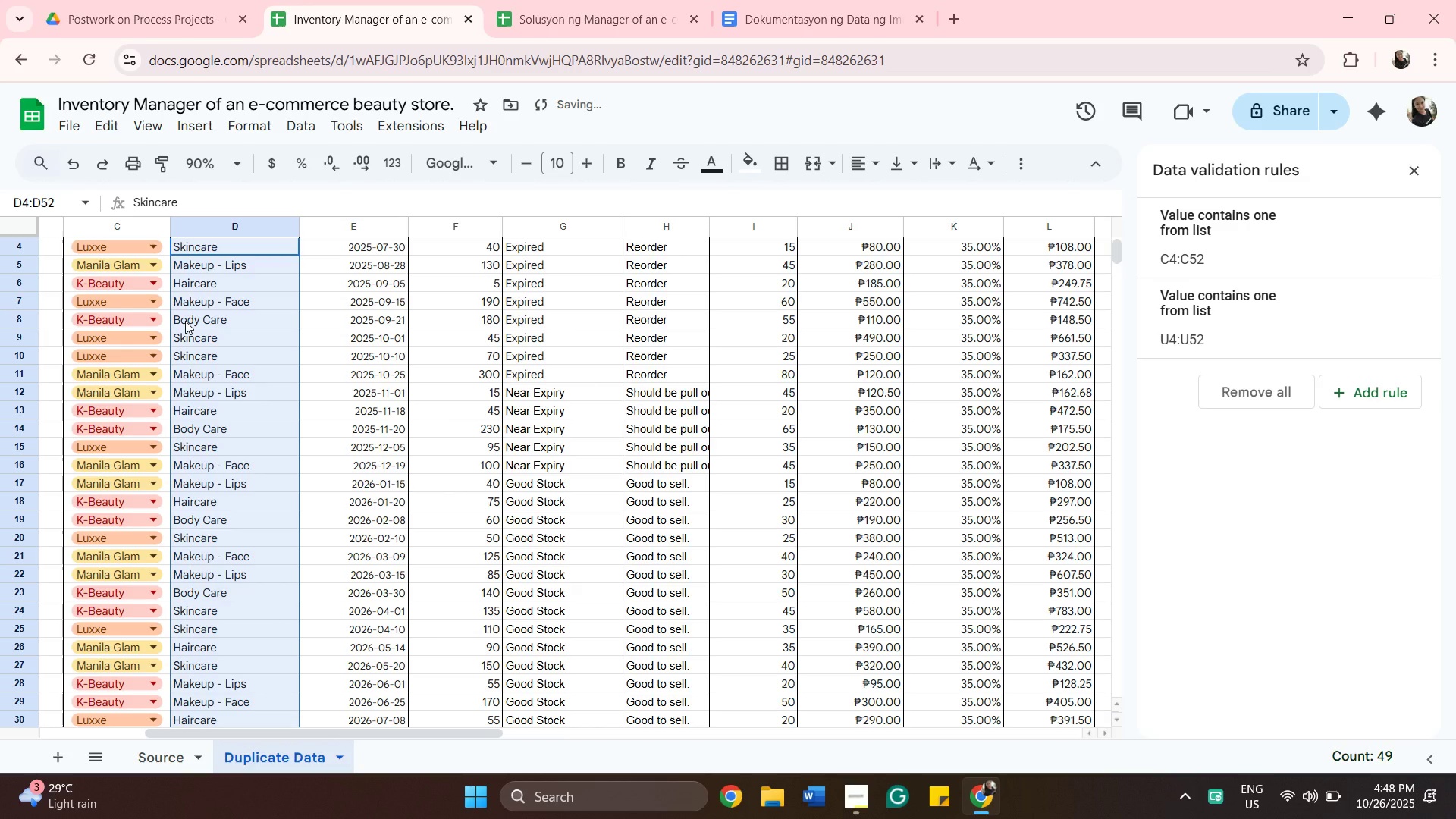 
hold_key(key=ControlLeft, duration=1.52)
 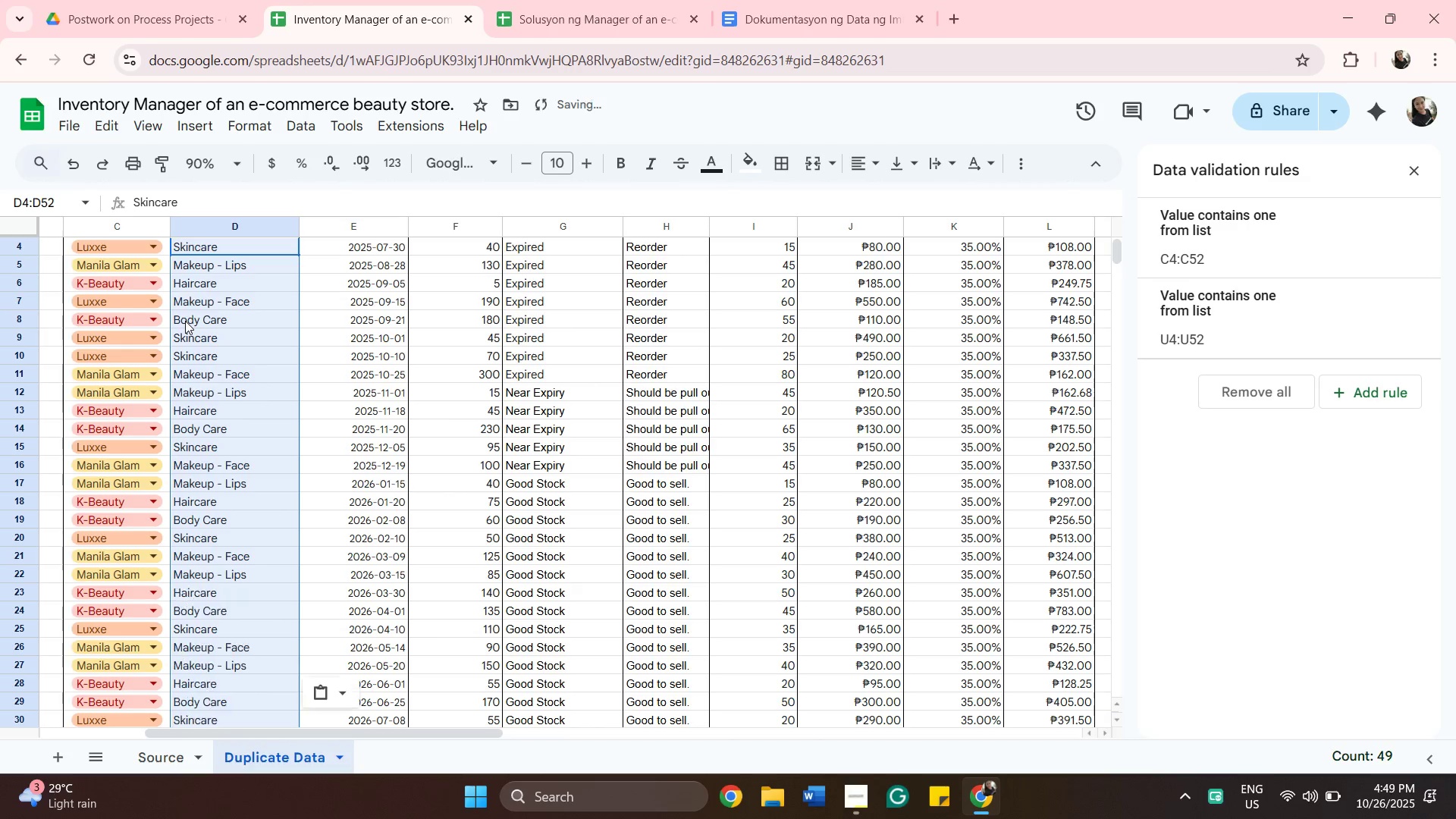 
key(Control+ControlLeft)
 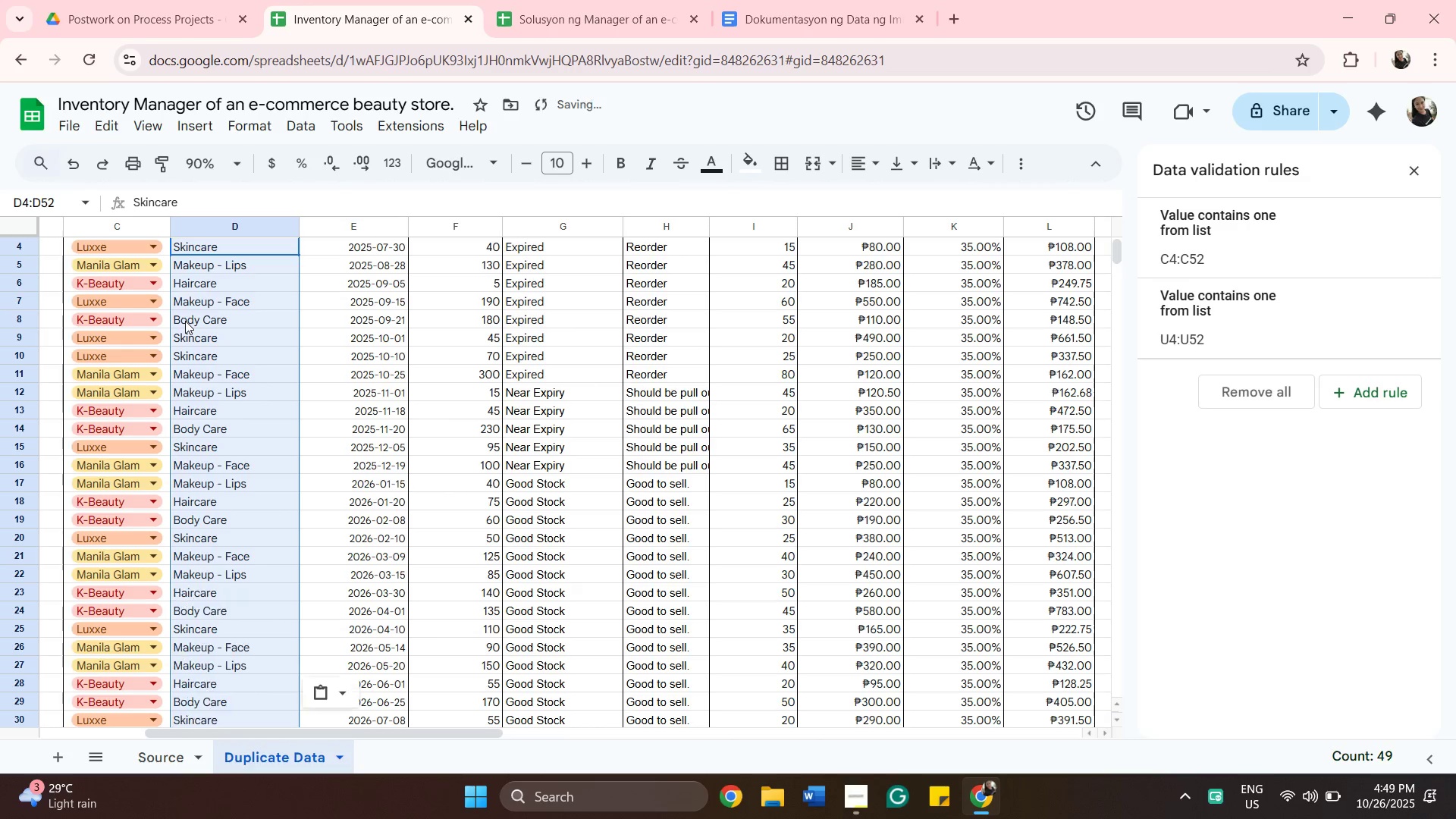 
hold_key(key=V, duration=0.39)
 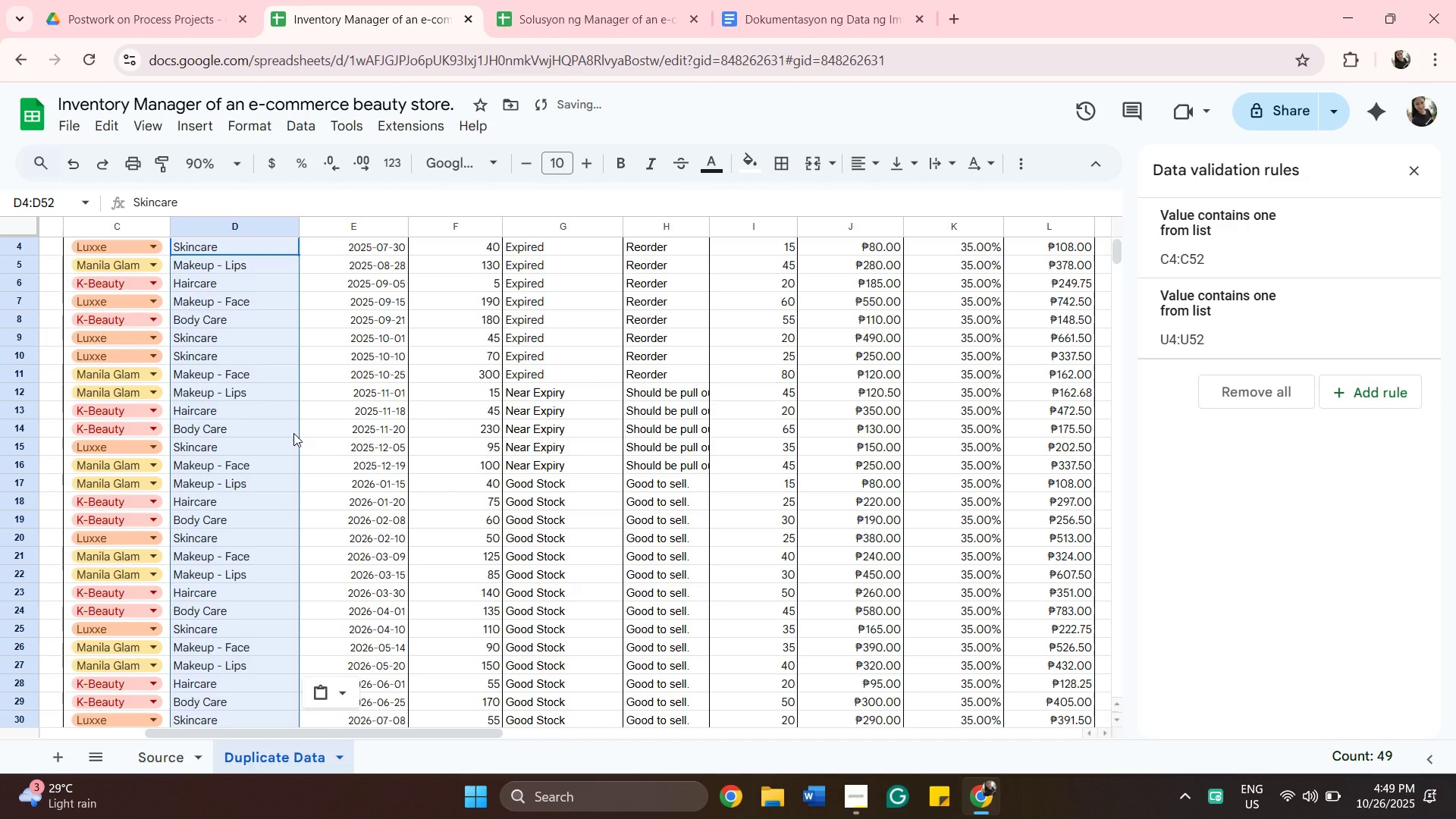 
scroll: coordinate [275, 466], scroll_direction: down, amount: 5.0
 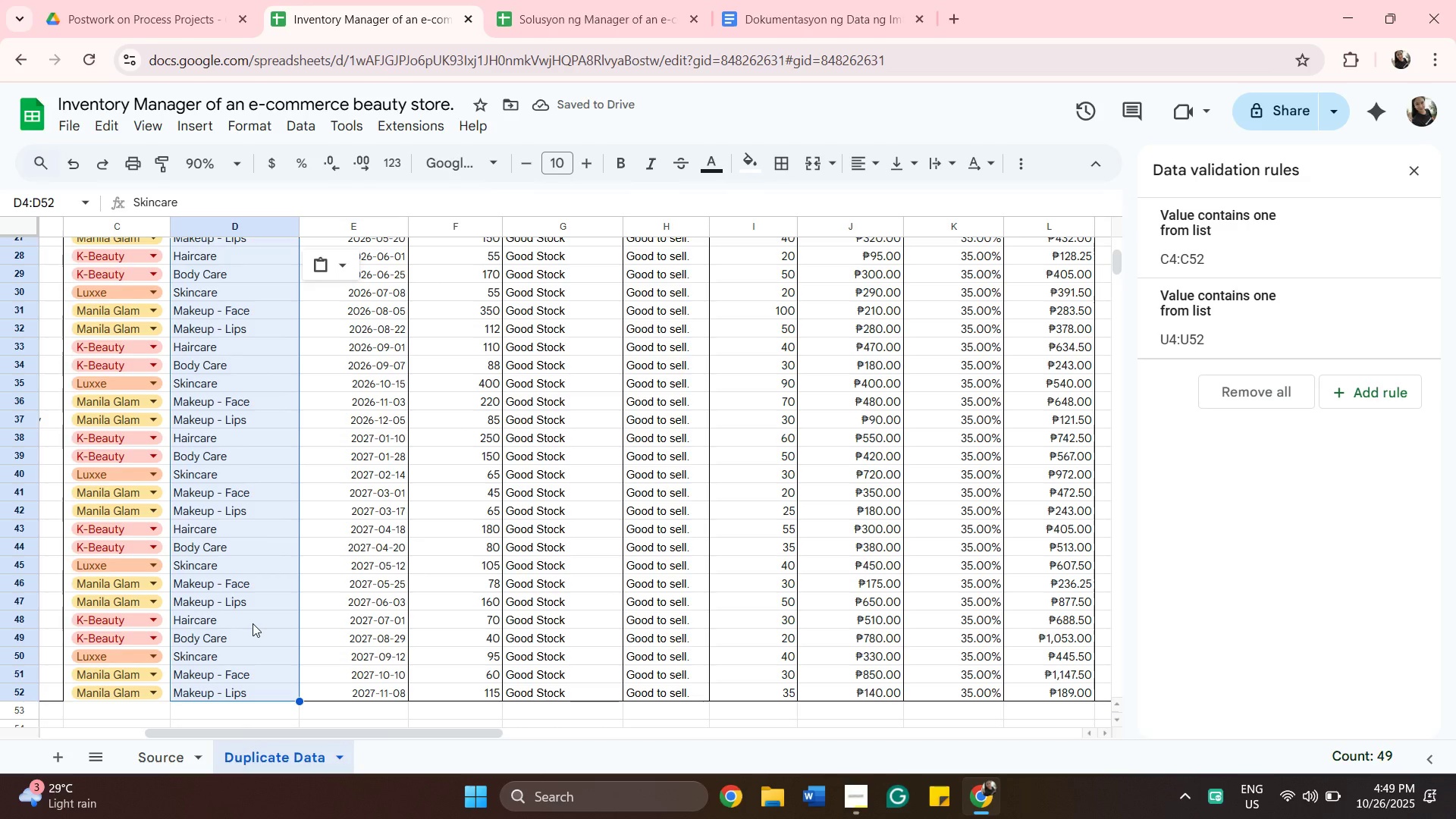 
hold_key(key=ControlLeft, duration=0.82)
 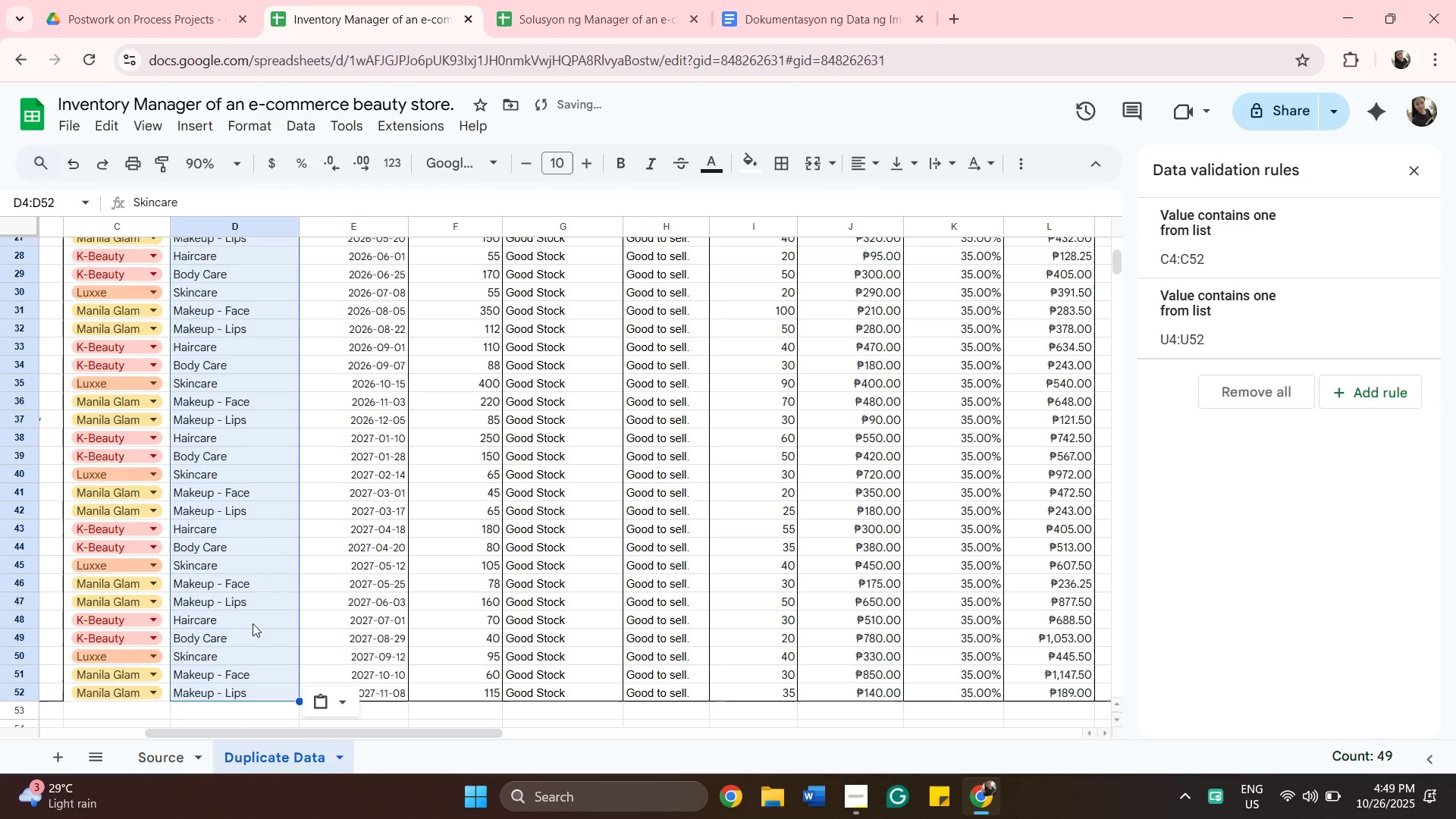 
hold_key(key=V, duration=0.3)
 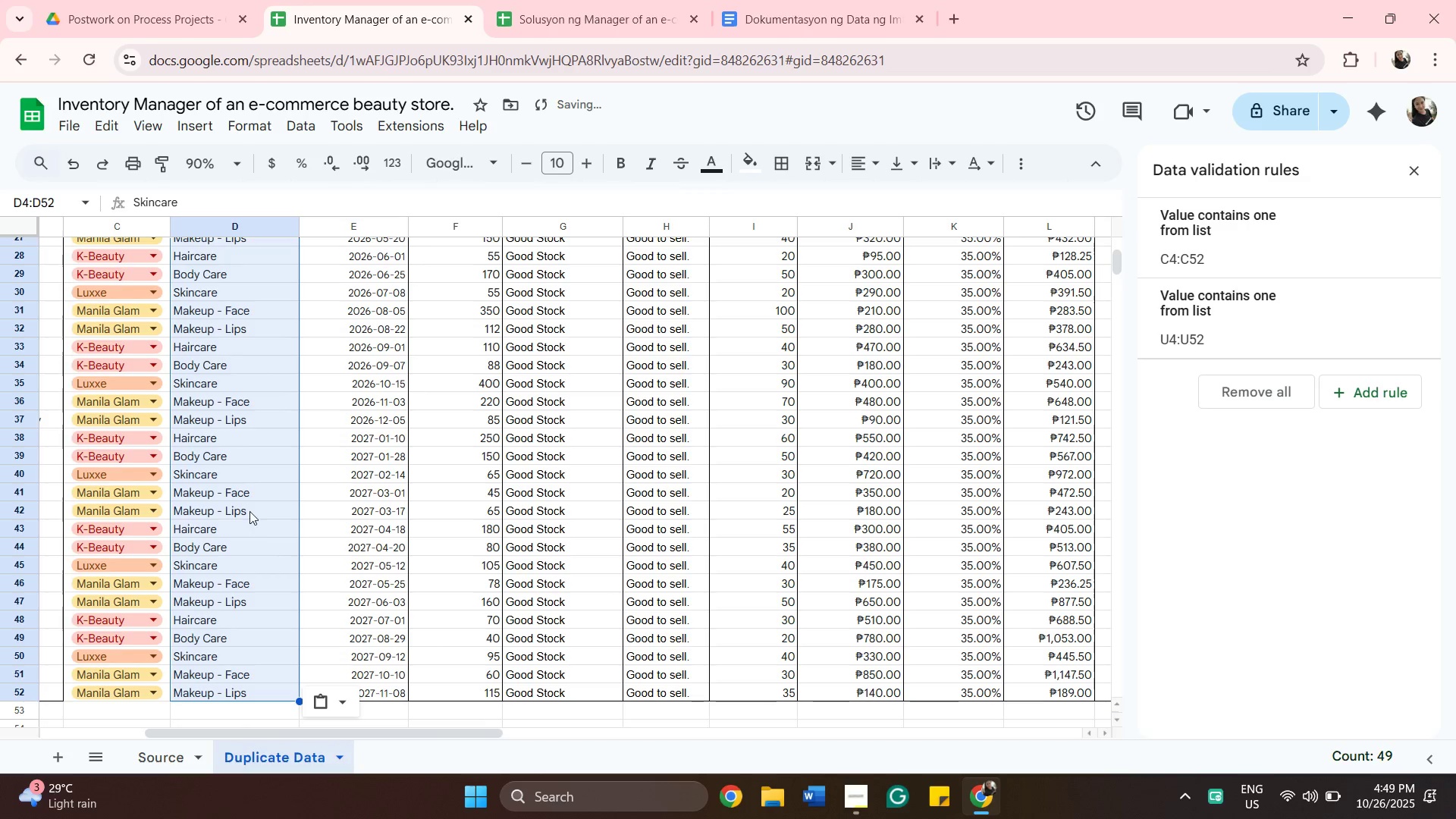 
scroll: coordinate [249, 511], scroll_direction: up, amount: 2.0
 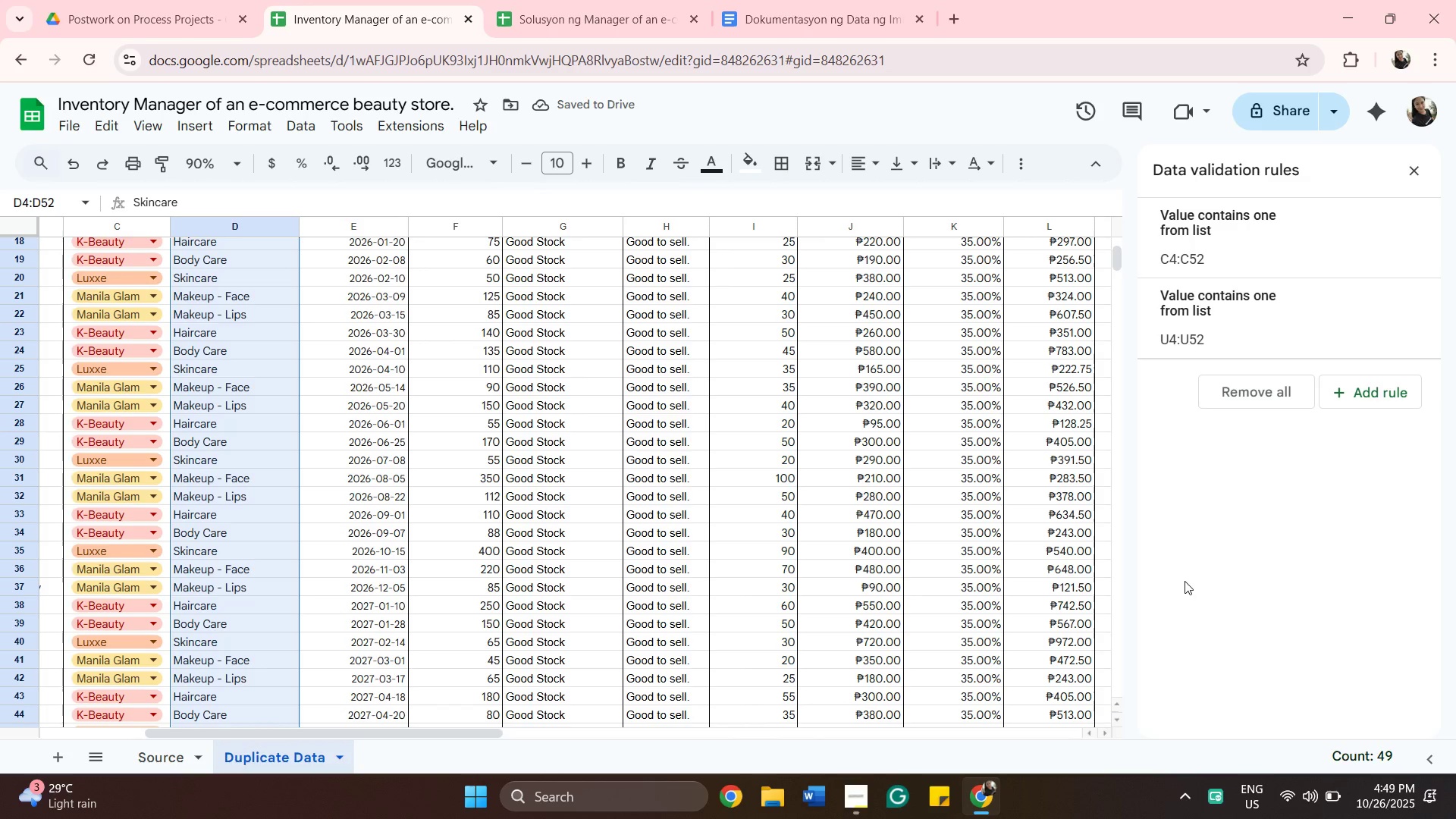 
left_click([1187, 584])
 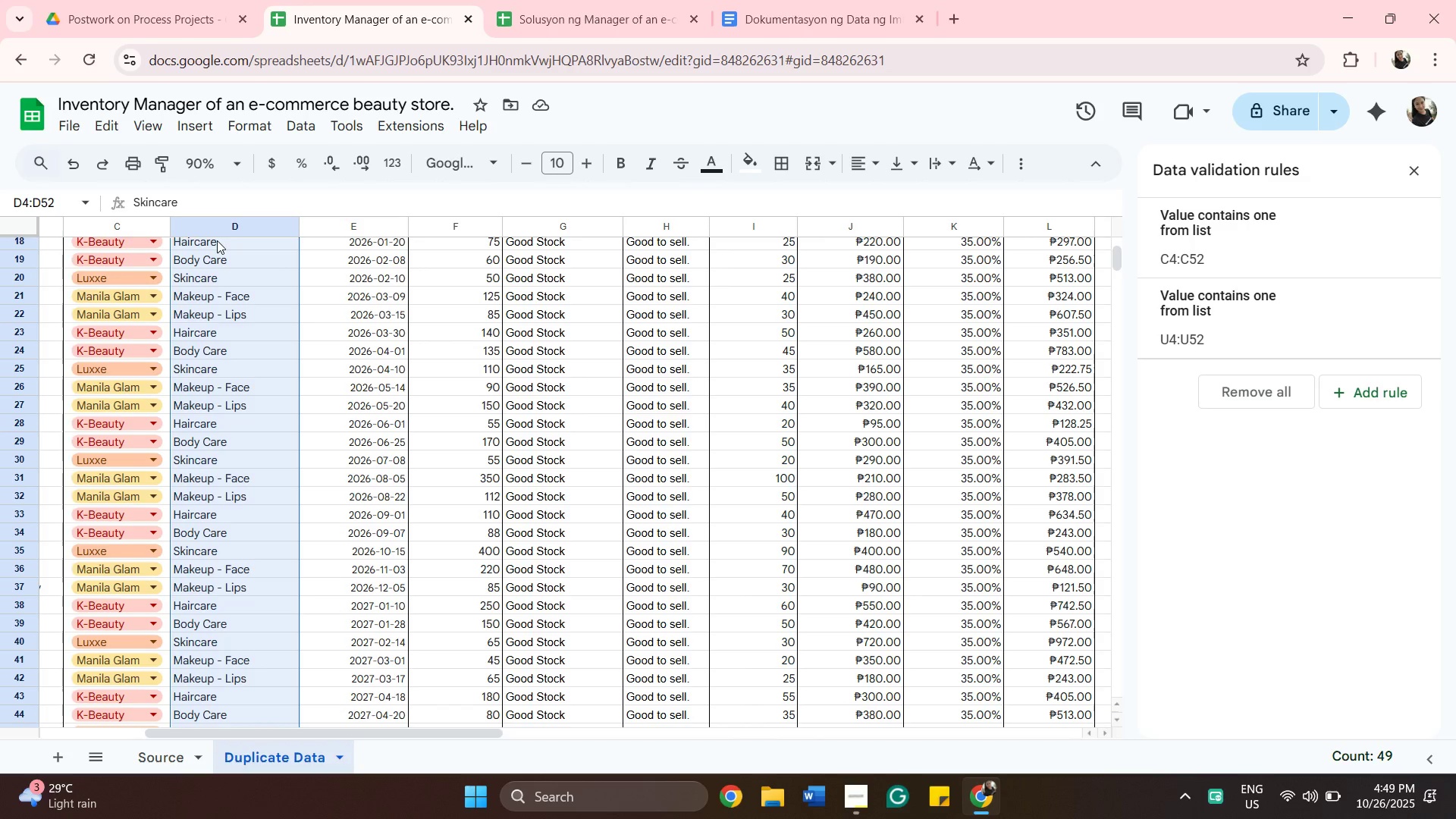 
scroll: coordinate [242, 410], scroll_direction: up, amount: 4.0
 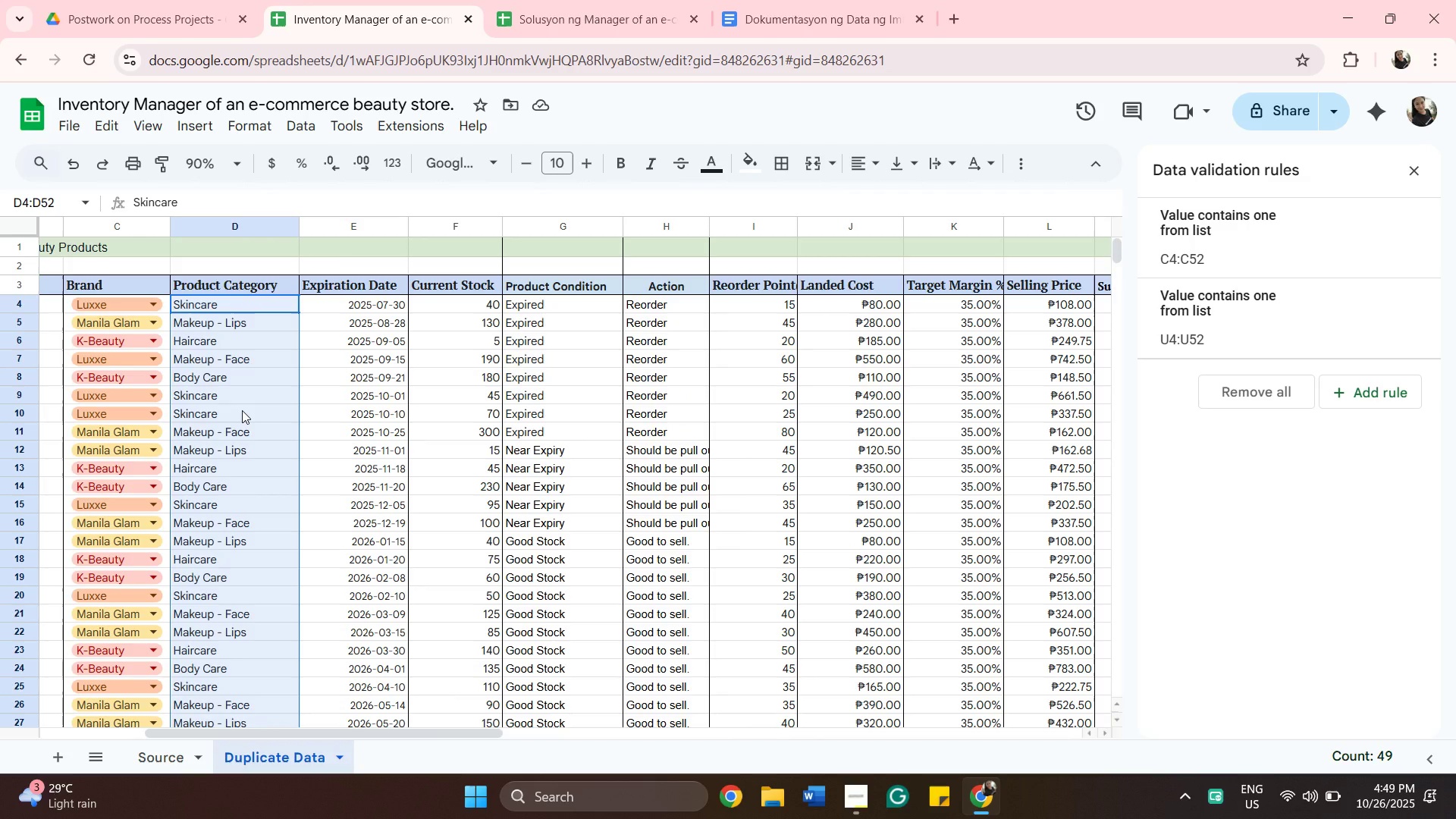 
scroll: coordinate [242, 410], scroll_direction: down, amount: 2.0
 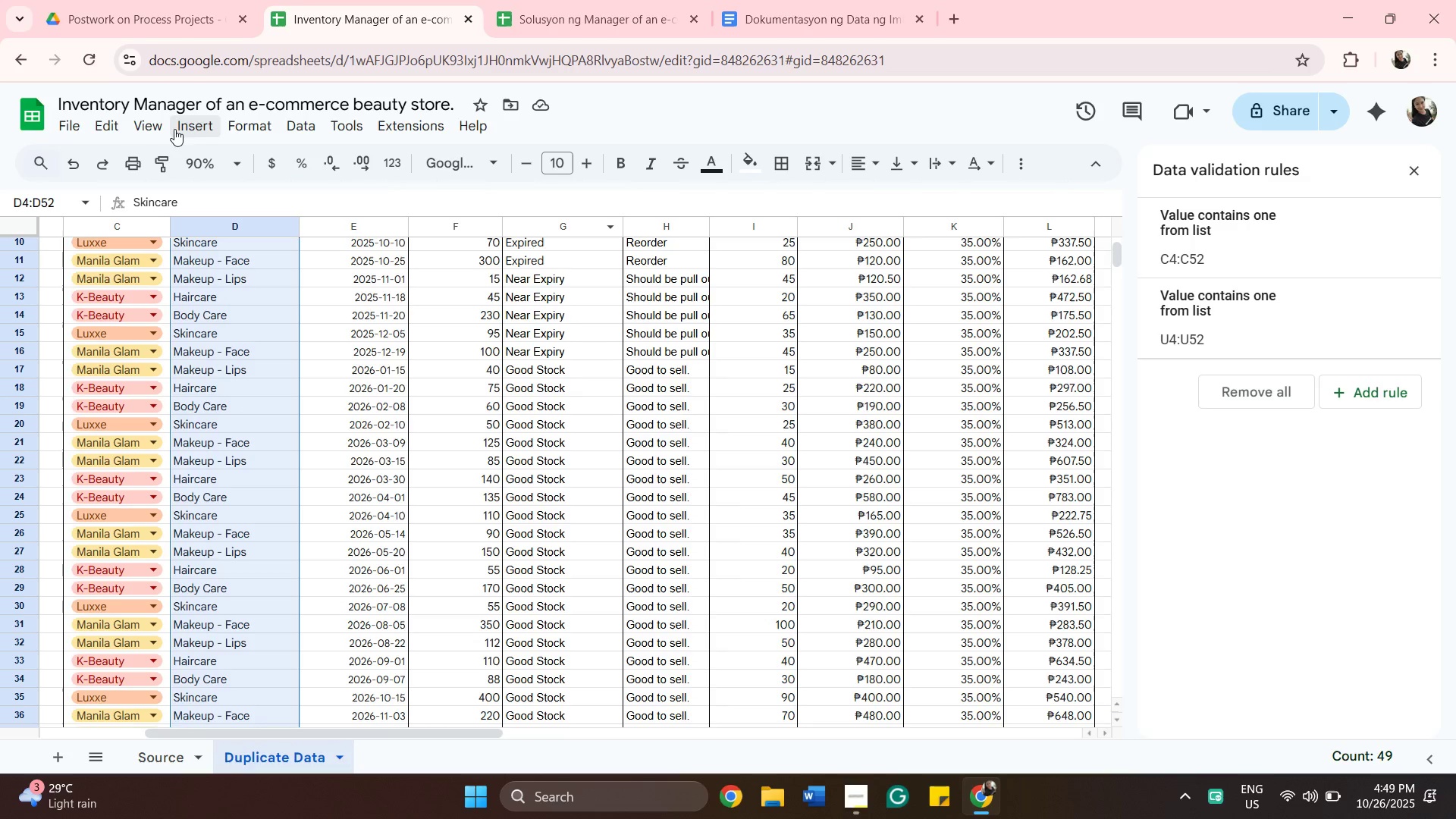 
left_click([183, 128])
 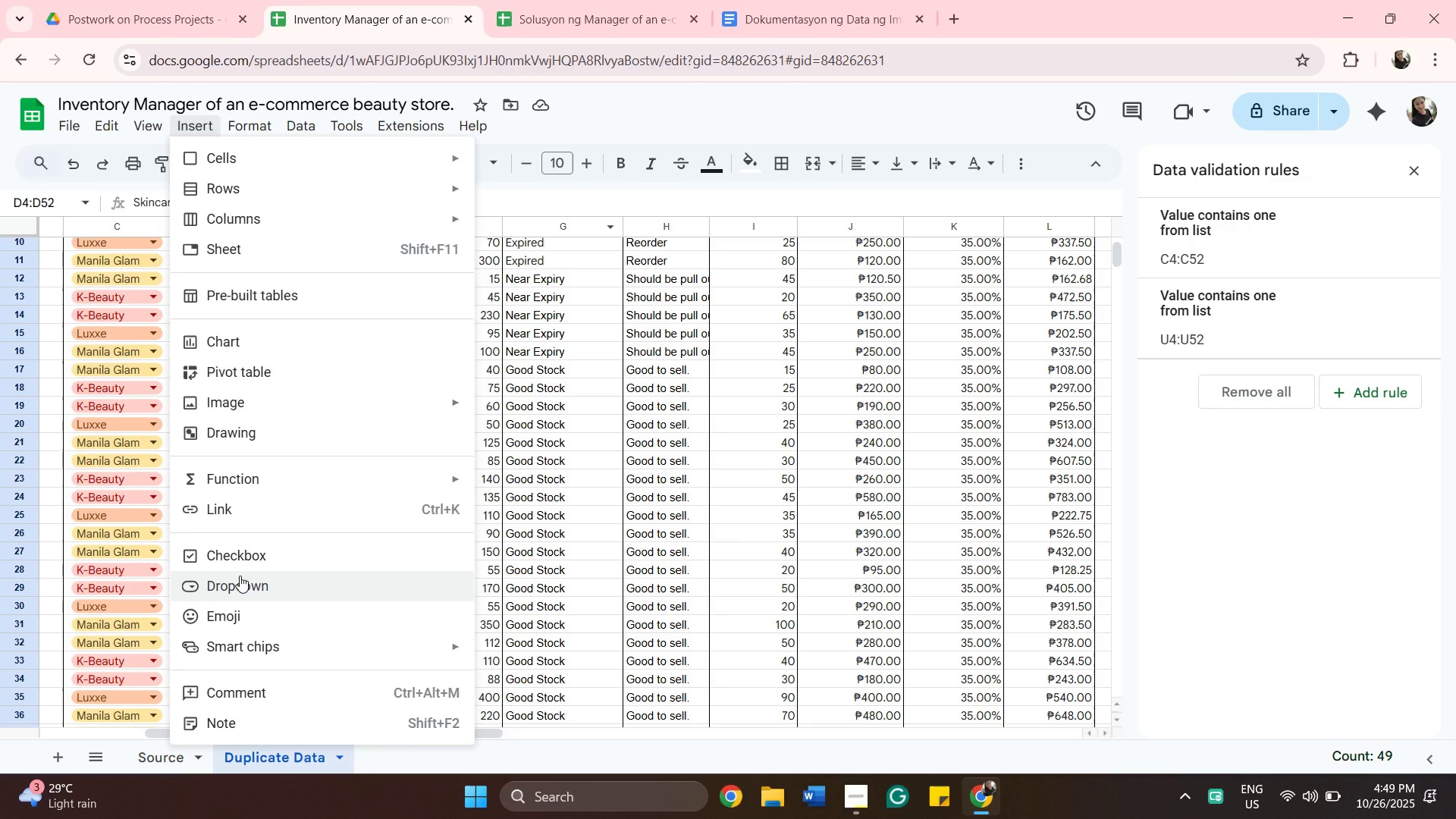 
left_click([240, 576])
 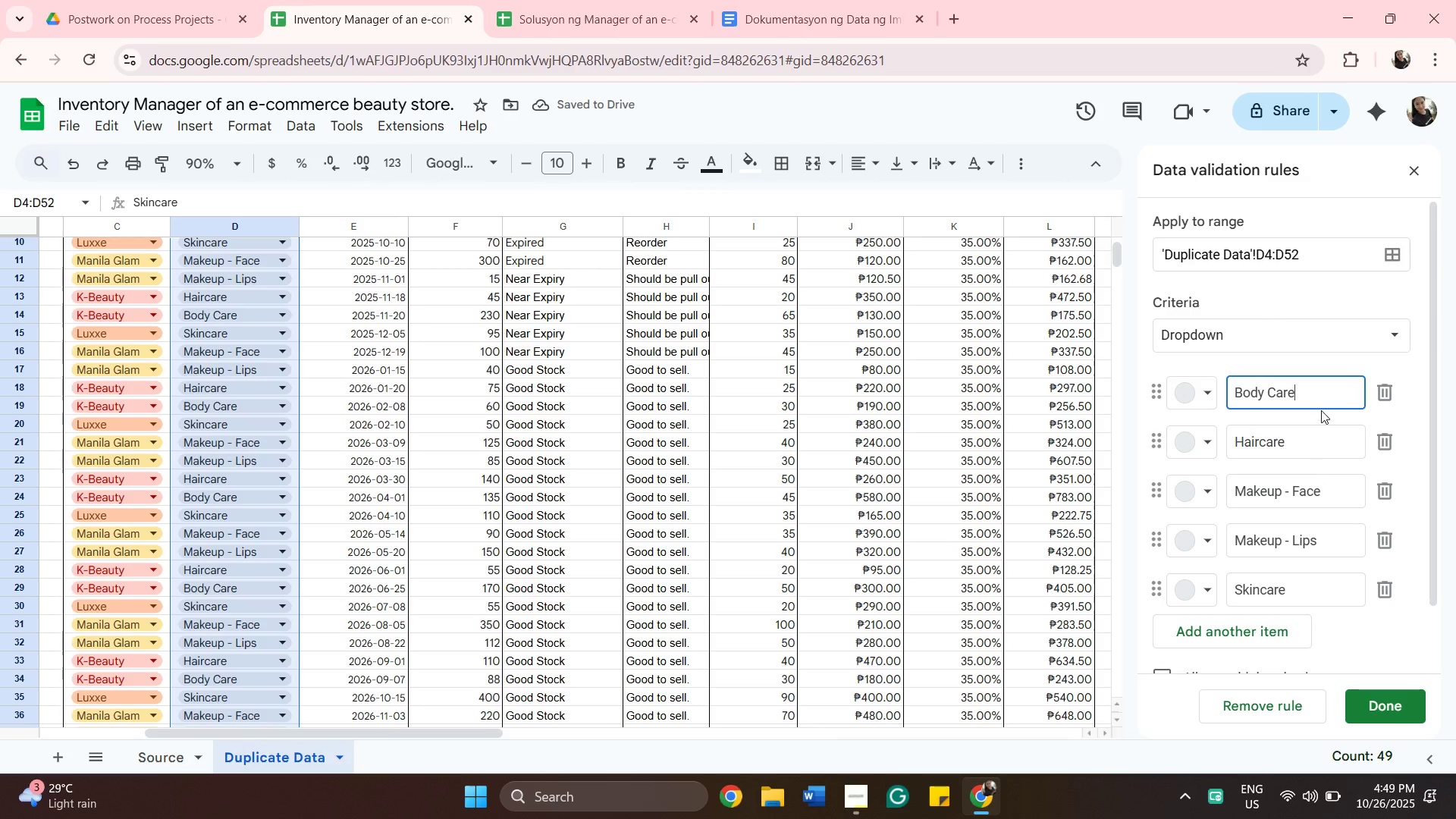 
wait(6.15)
 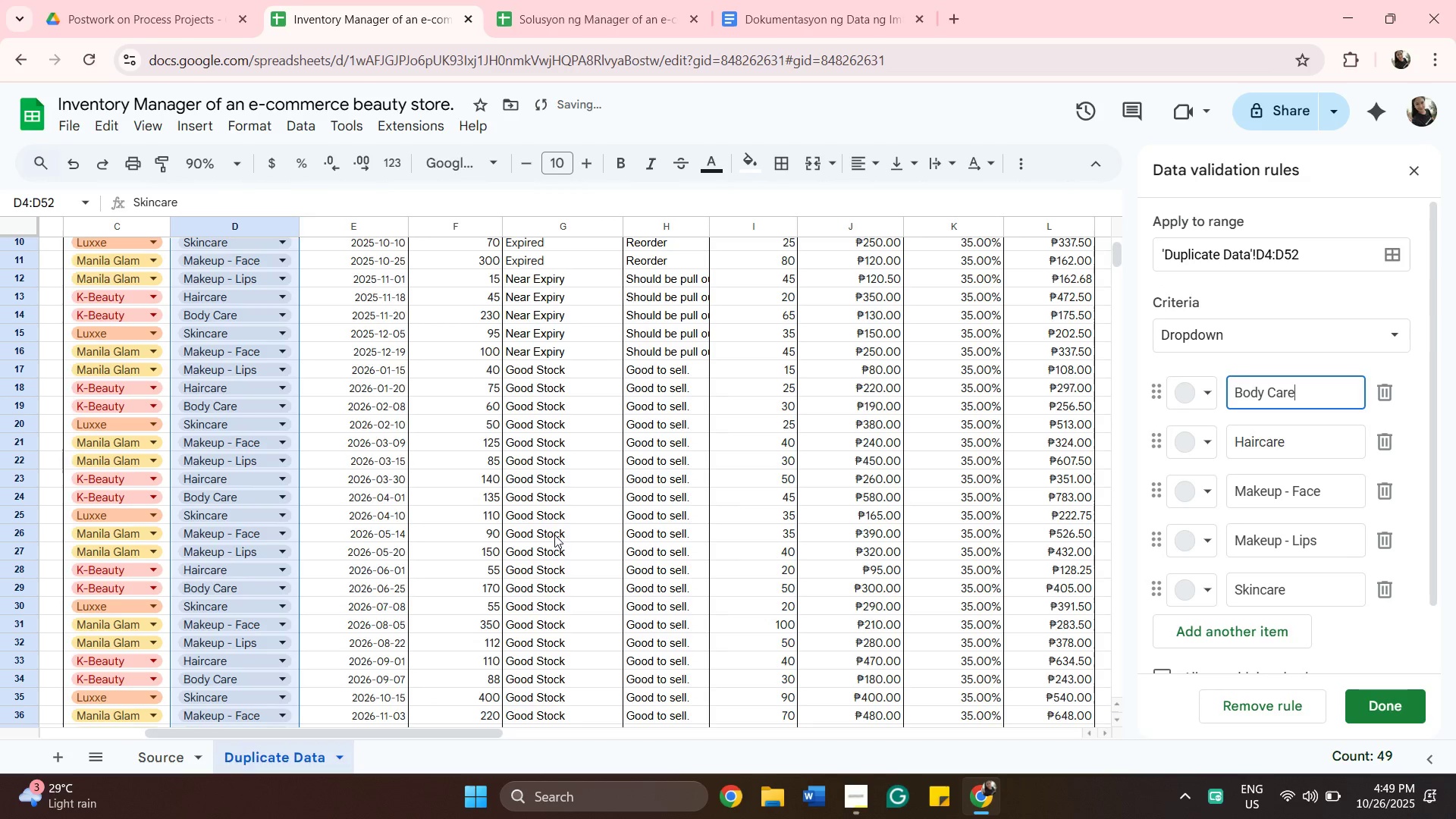 
left_click([1208, 394])
 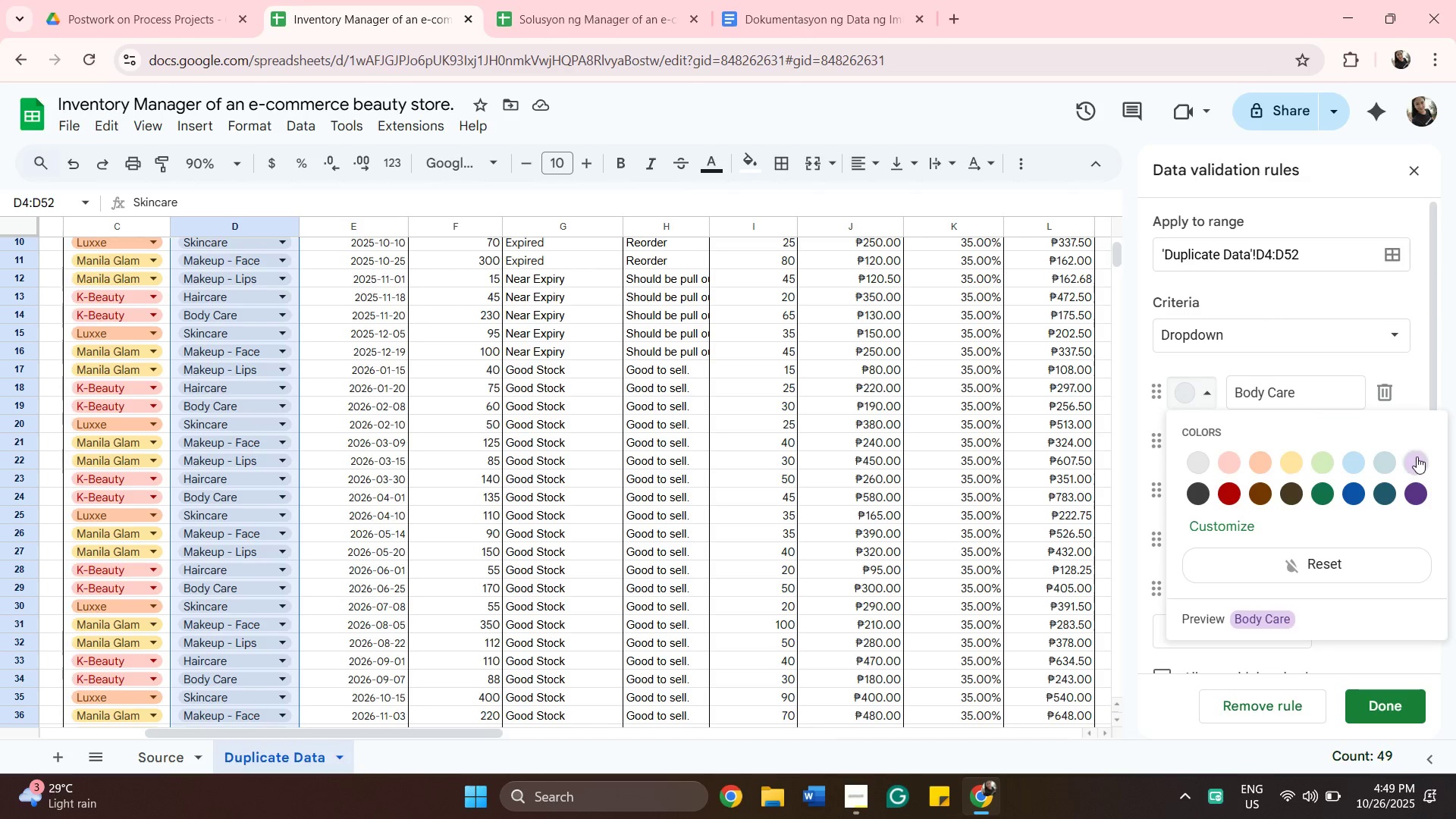 
left_click([1417, 457])
 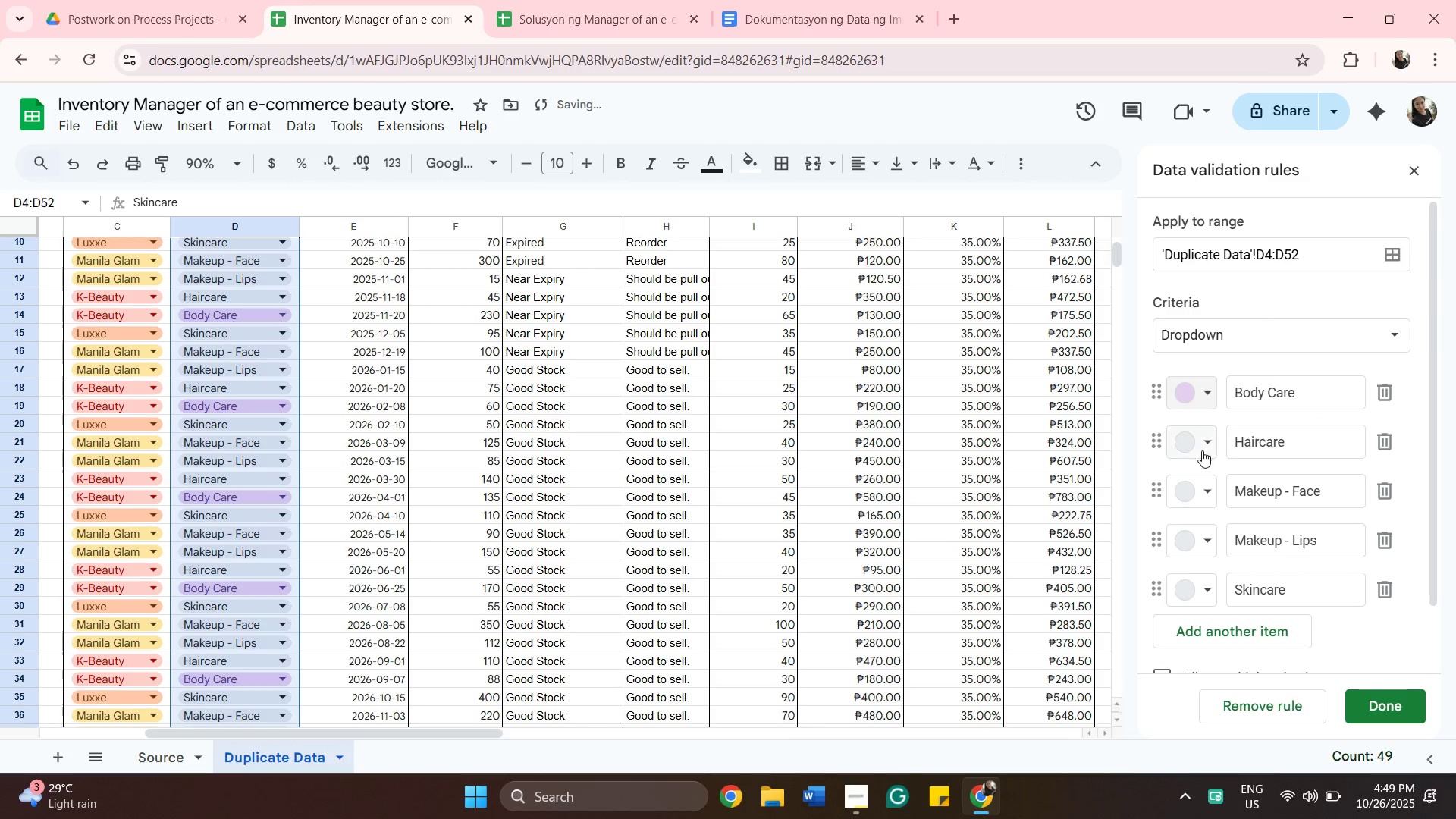 
left_click([1203, 444])
 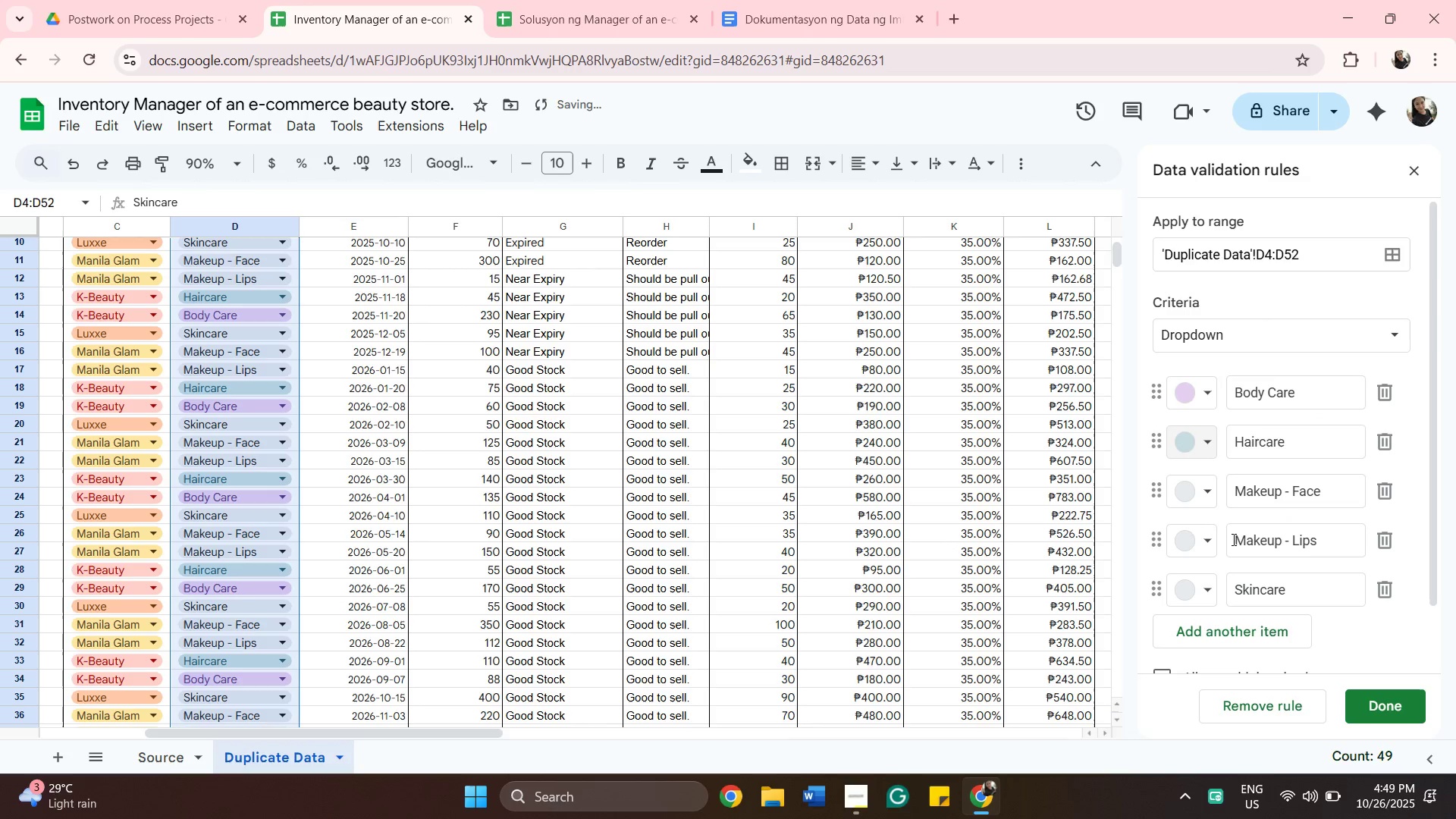 
left_click([1201, 504])
 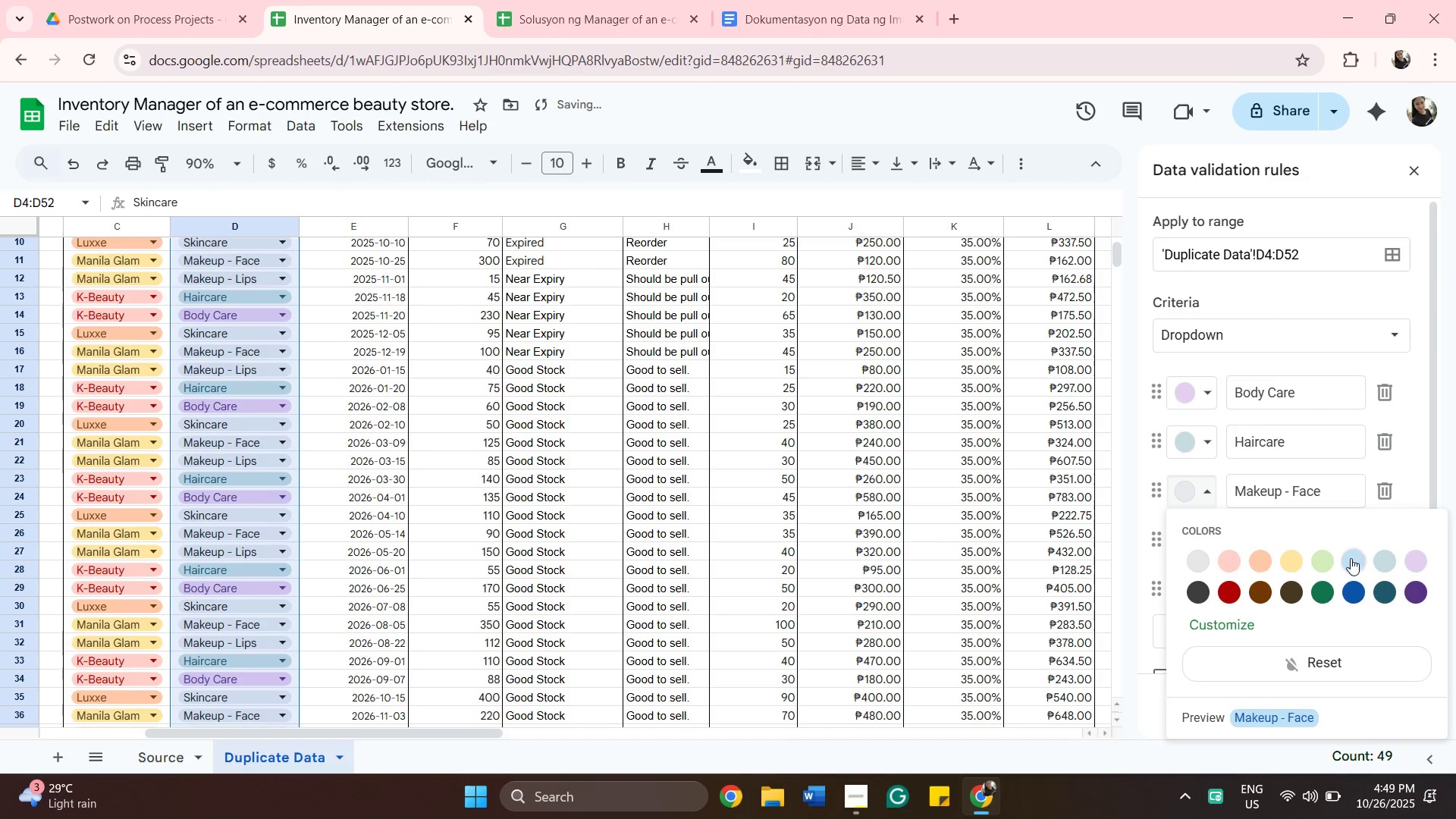 
left_click([1351, 558])
 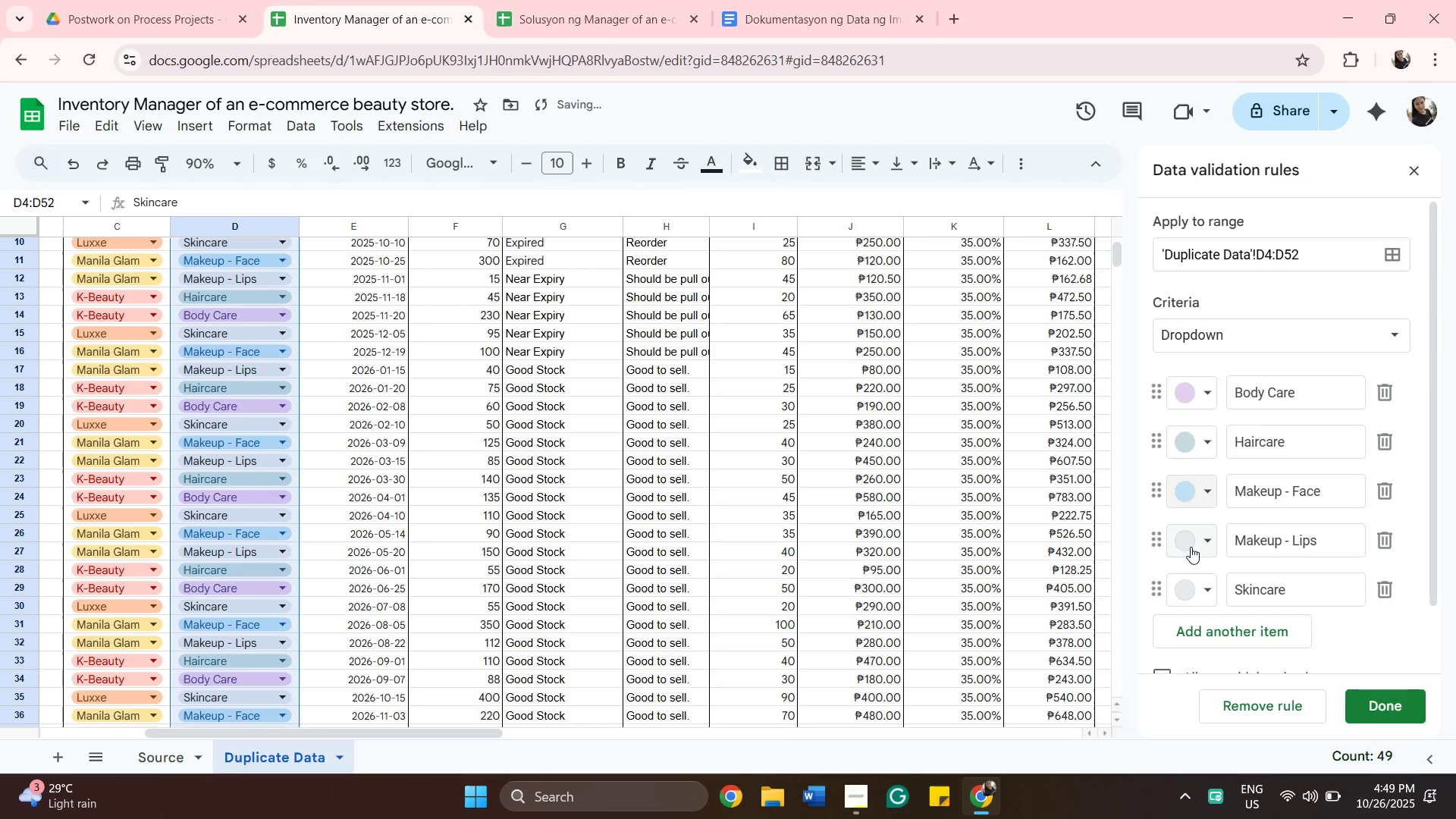 
left_click([1191, 547])
 